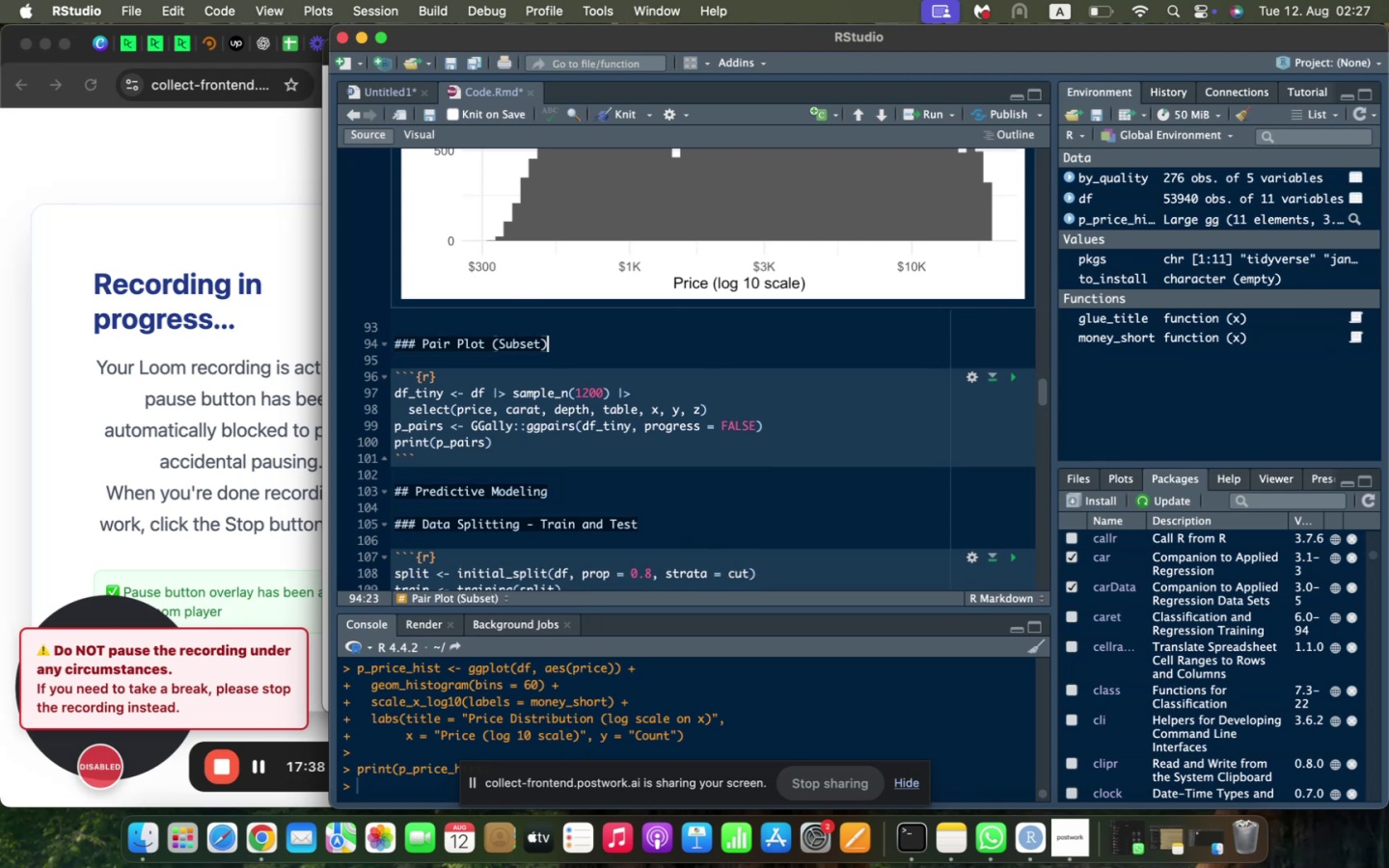 
key(ArrowDown)
 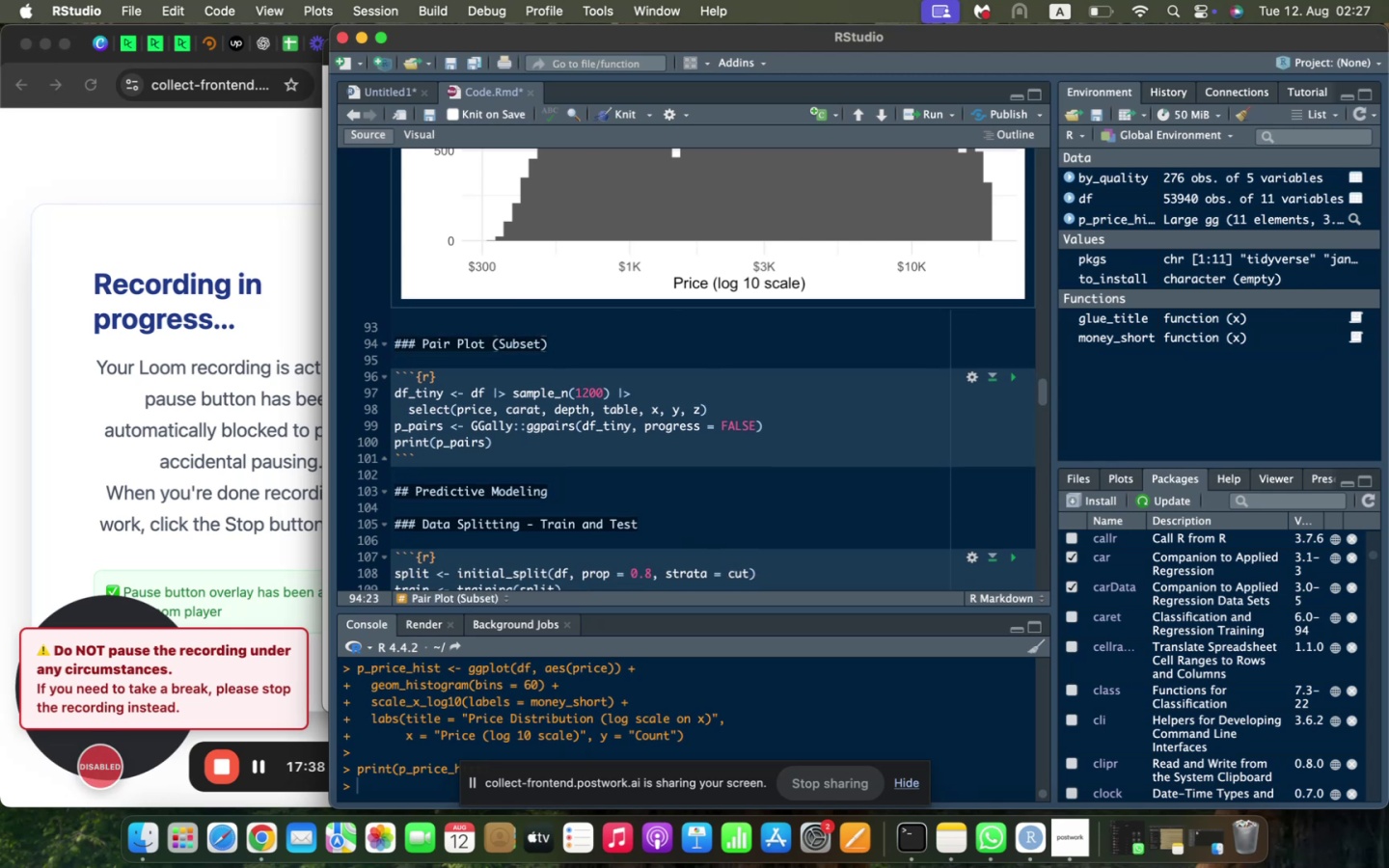 
key(ArrowDown)
 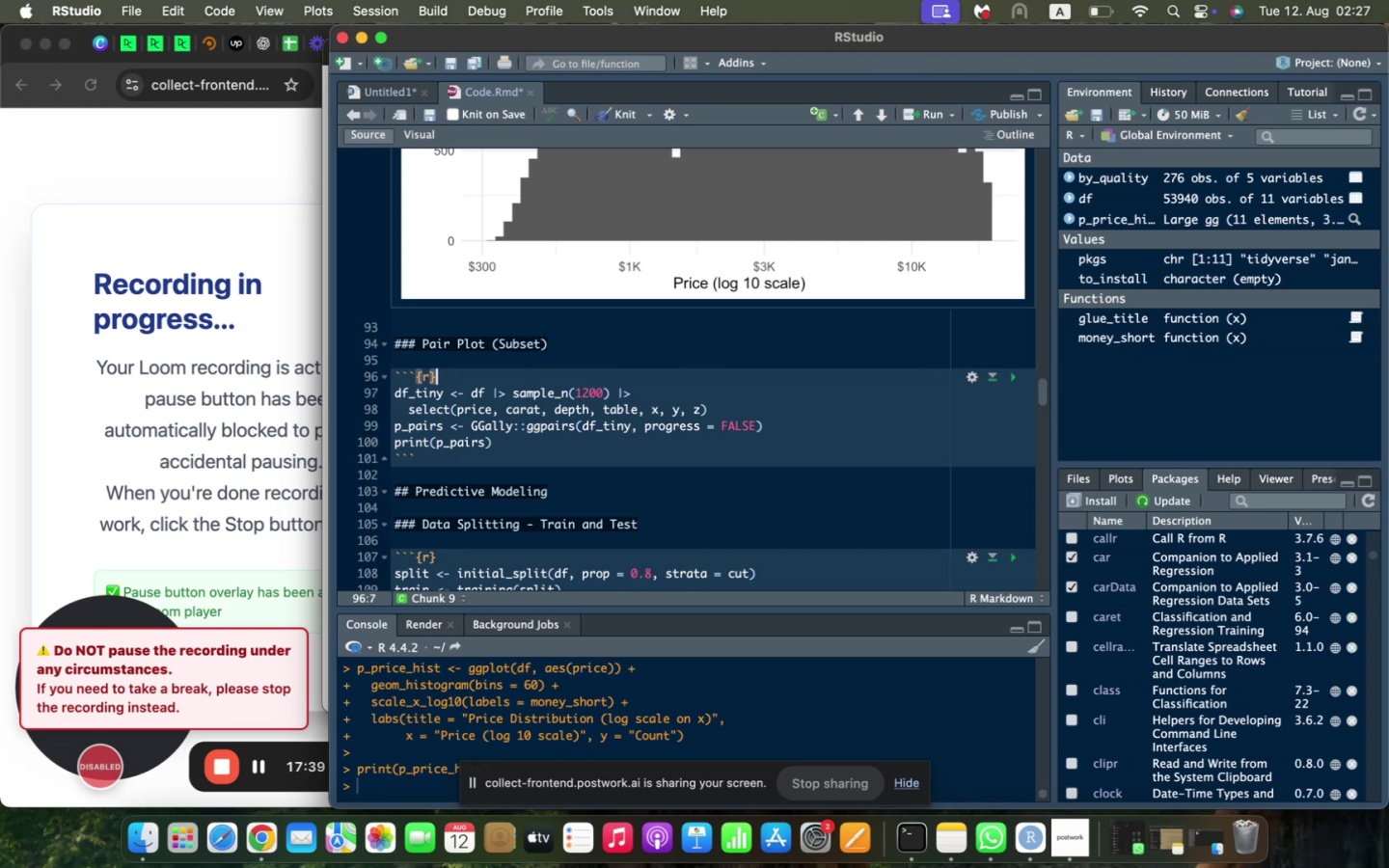 
key(Enter)
 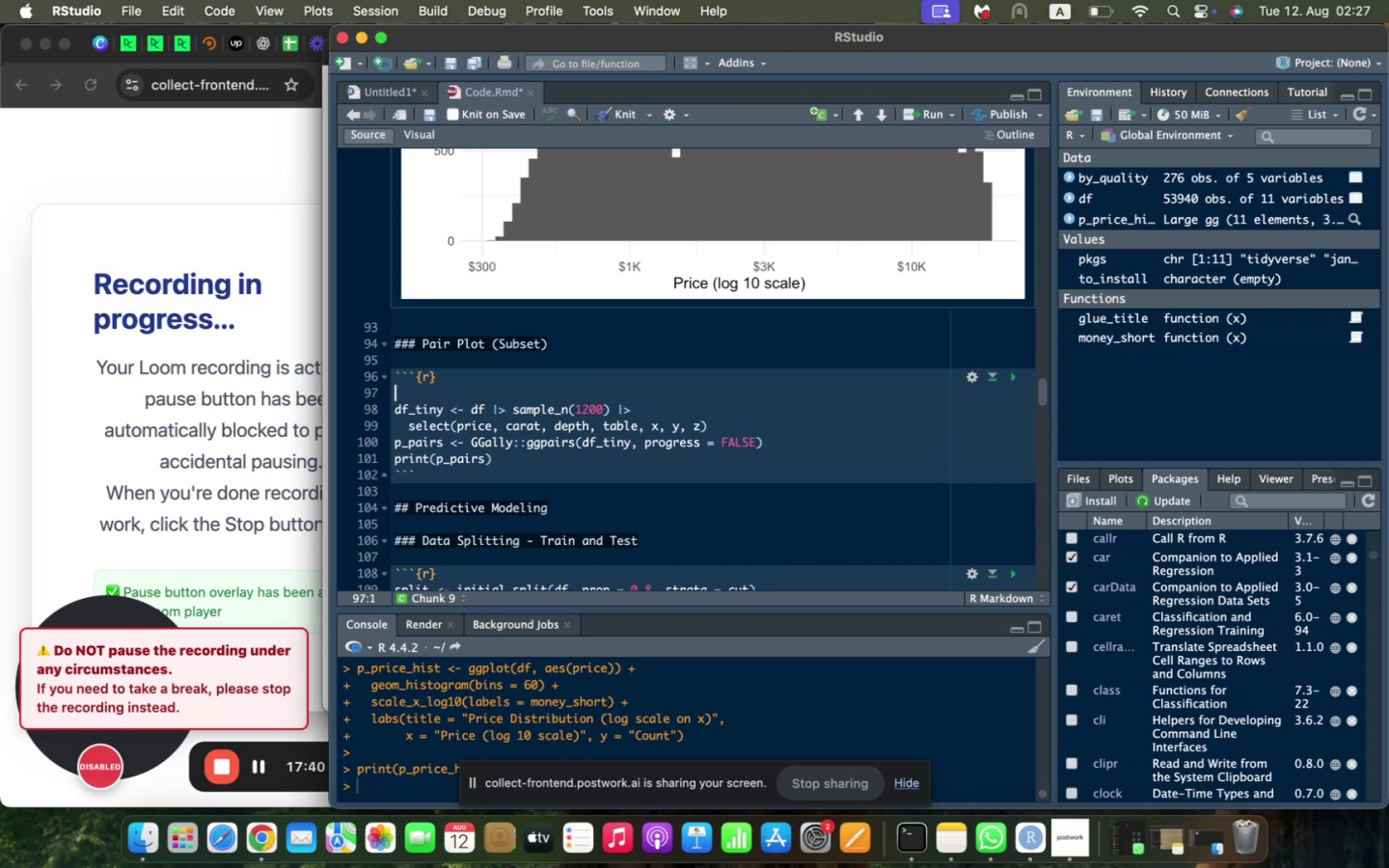 
type(df_tiny <- df )
 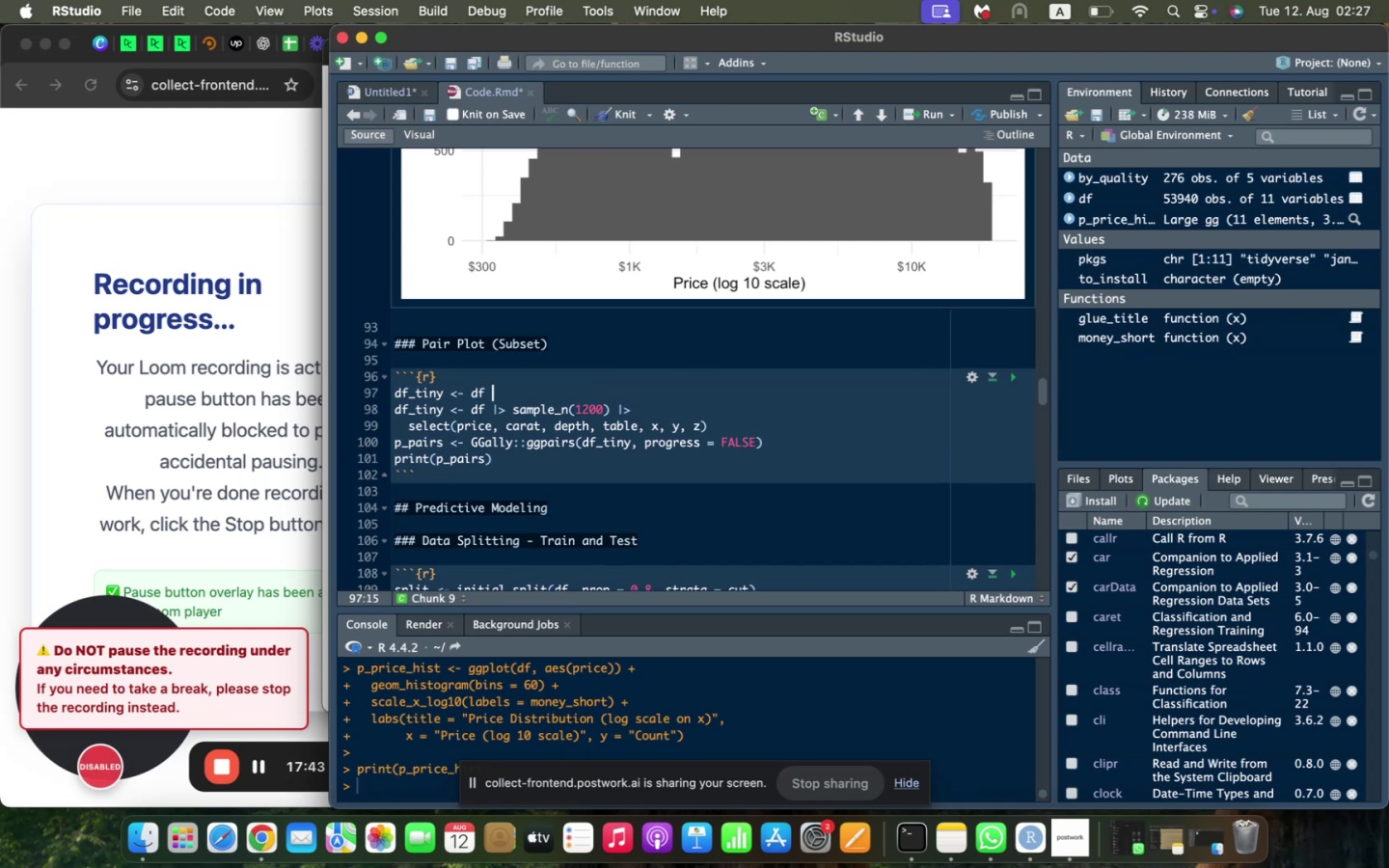 
key(ArrowDown)
 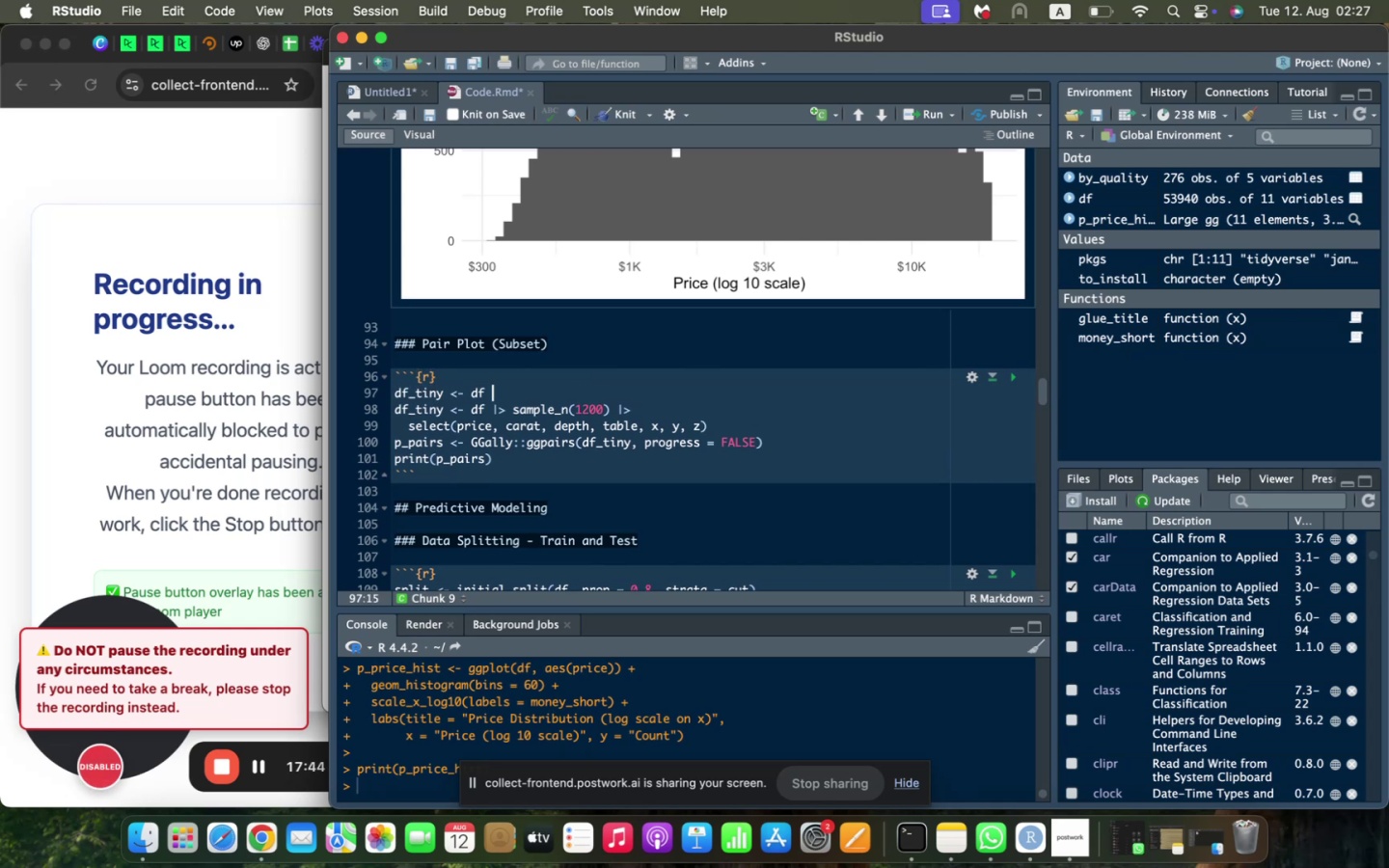 
key(Shift+ArrowRight)
 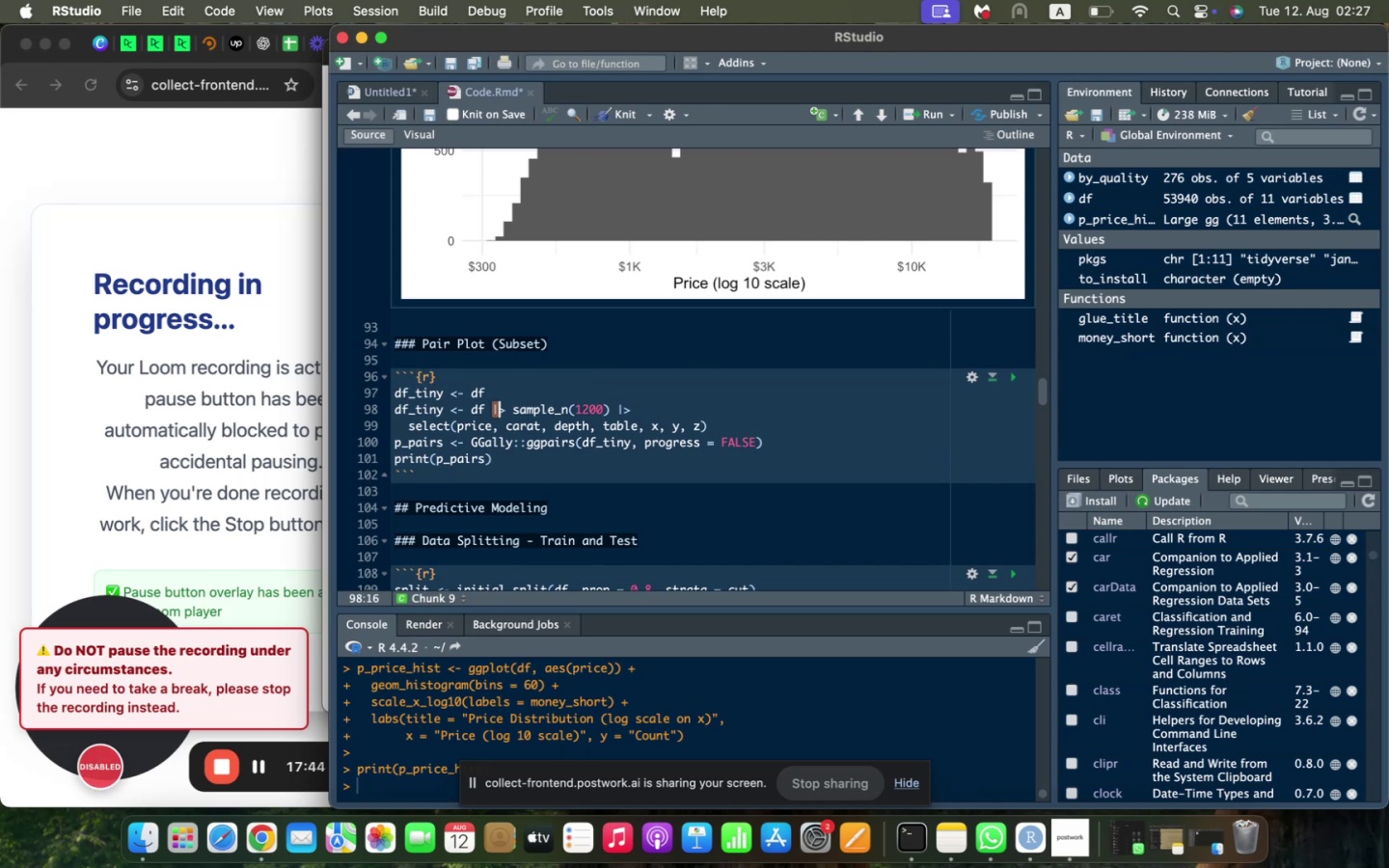 
key(Shift+ArrowRight)
 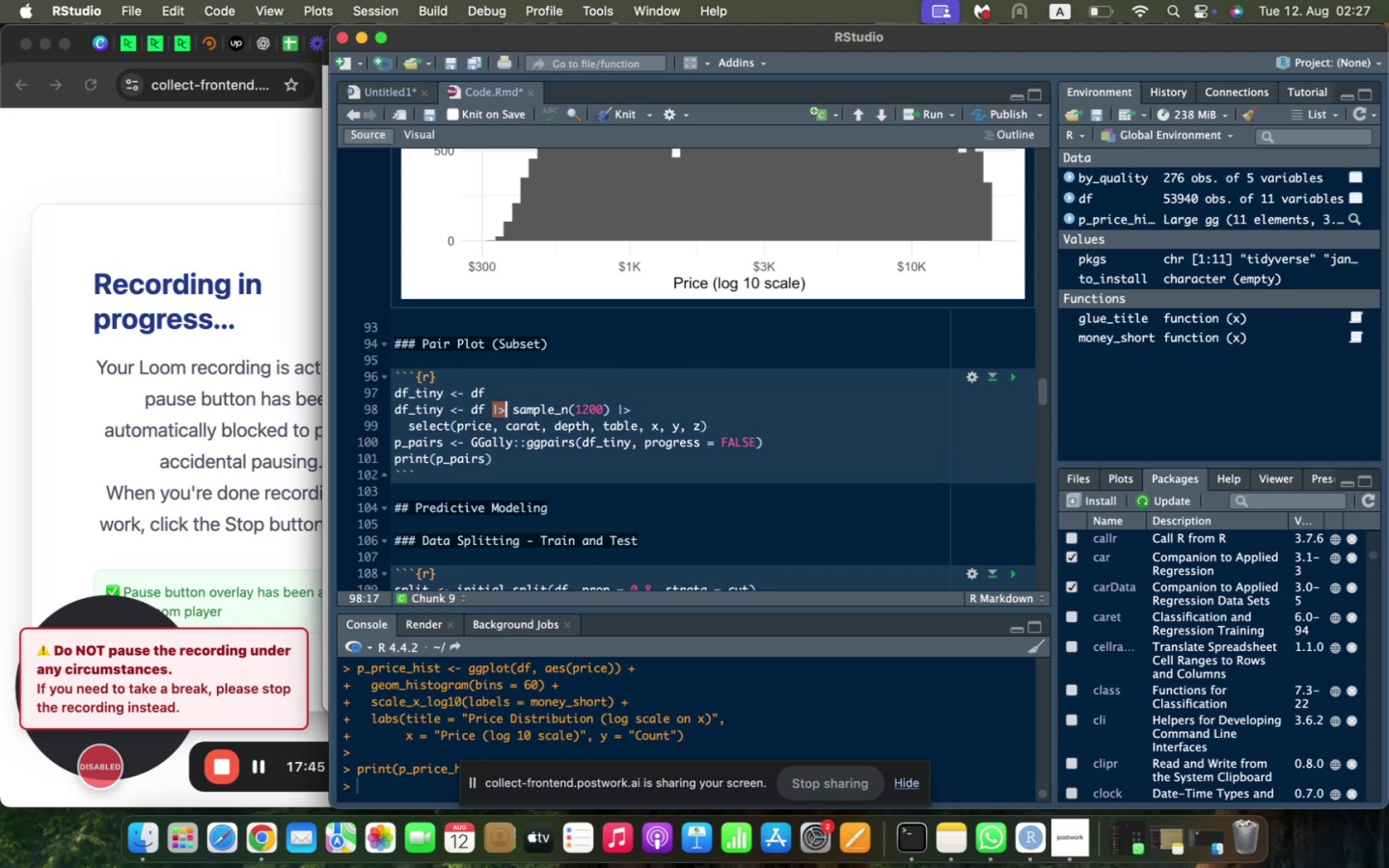 
key(Meta+C)
 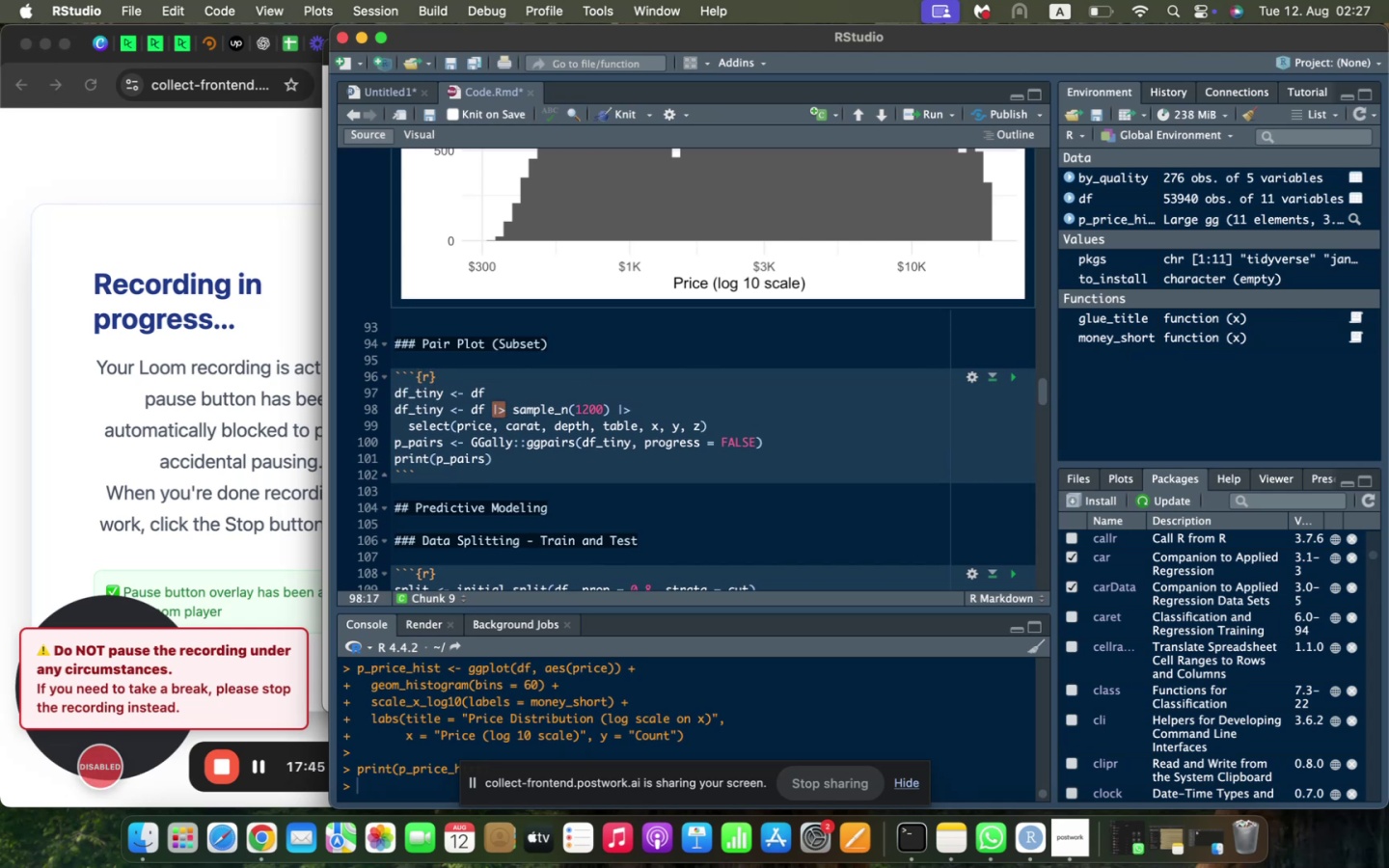 
key(ArrowUp)
 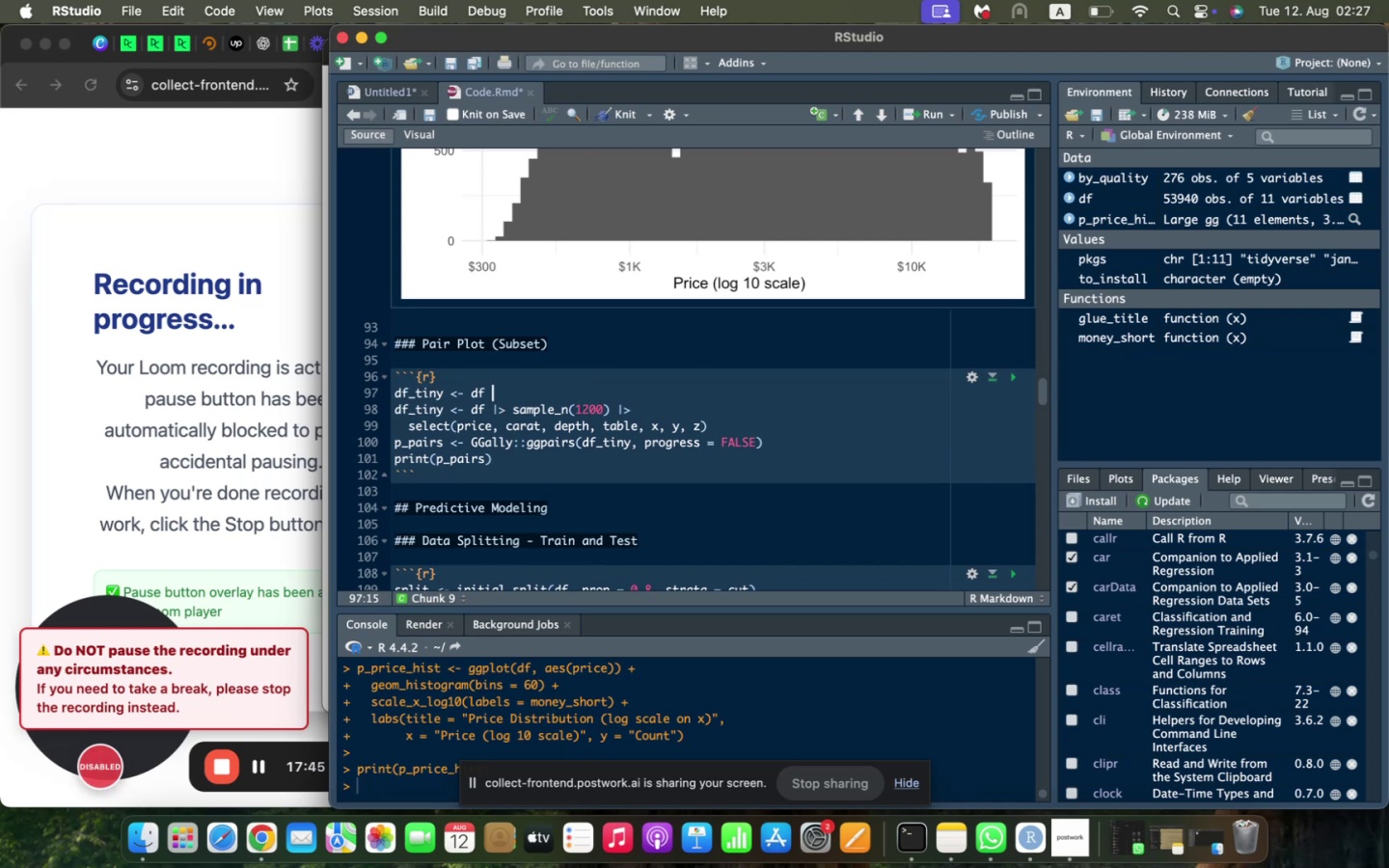 
key(Meta+V)
 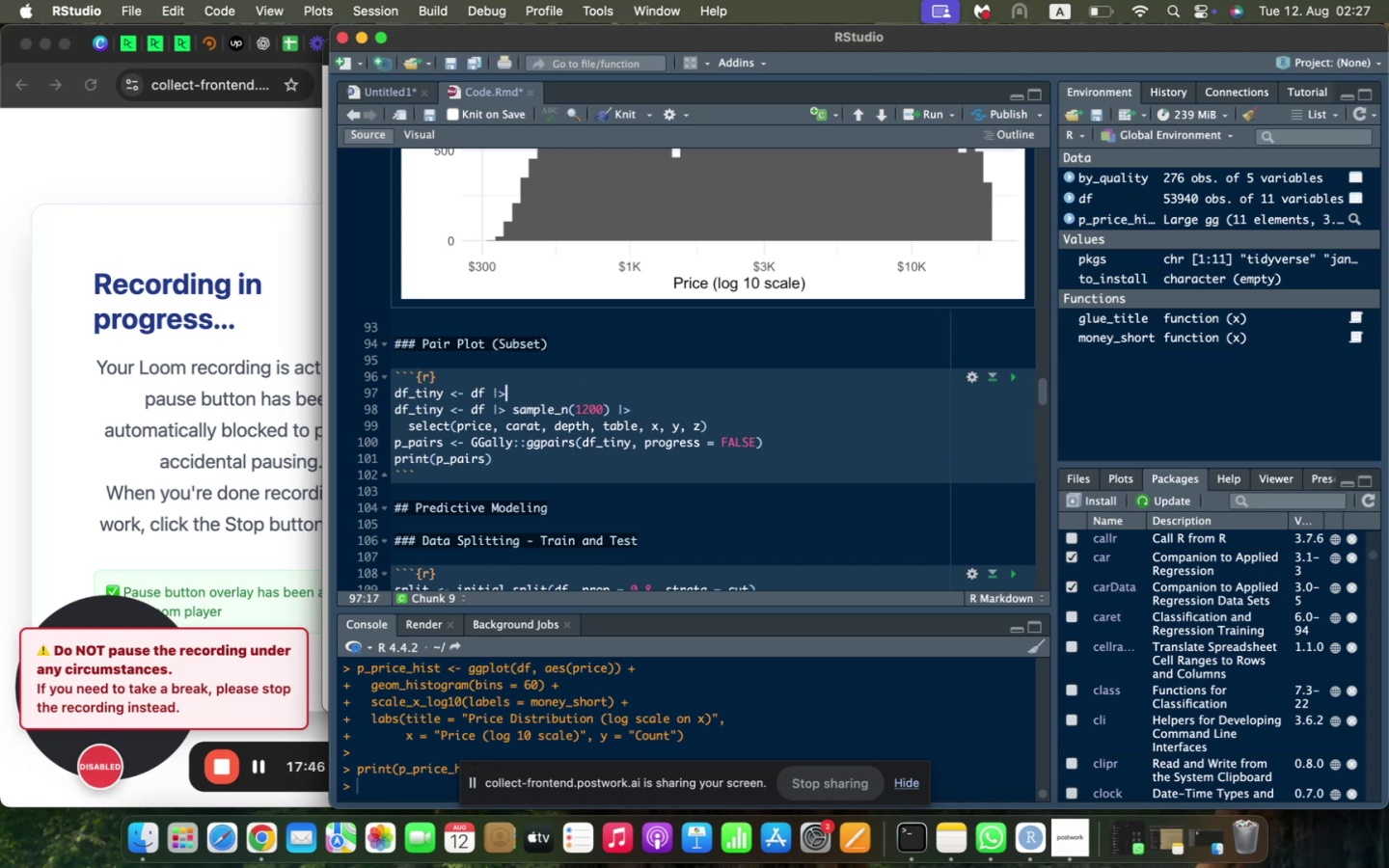 
type( sample_n(1200)
 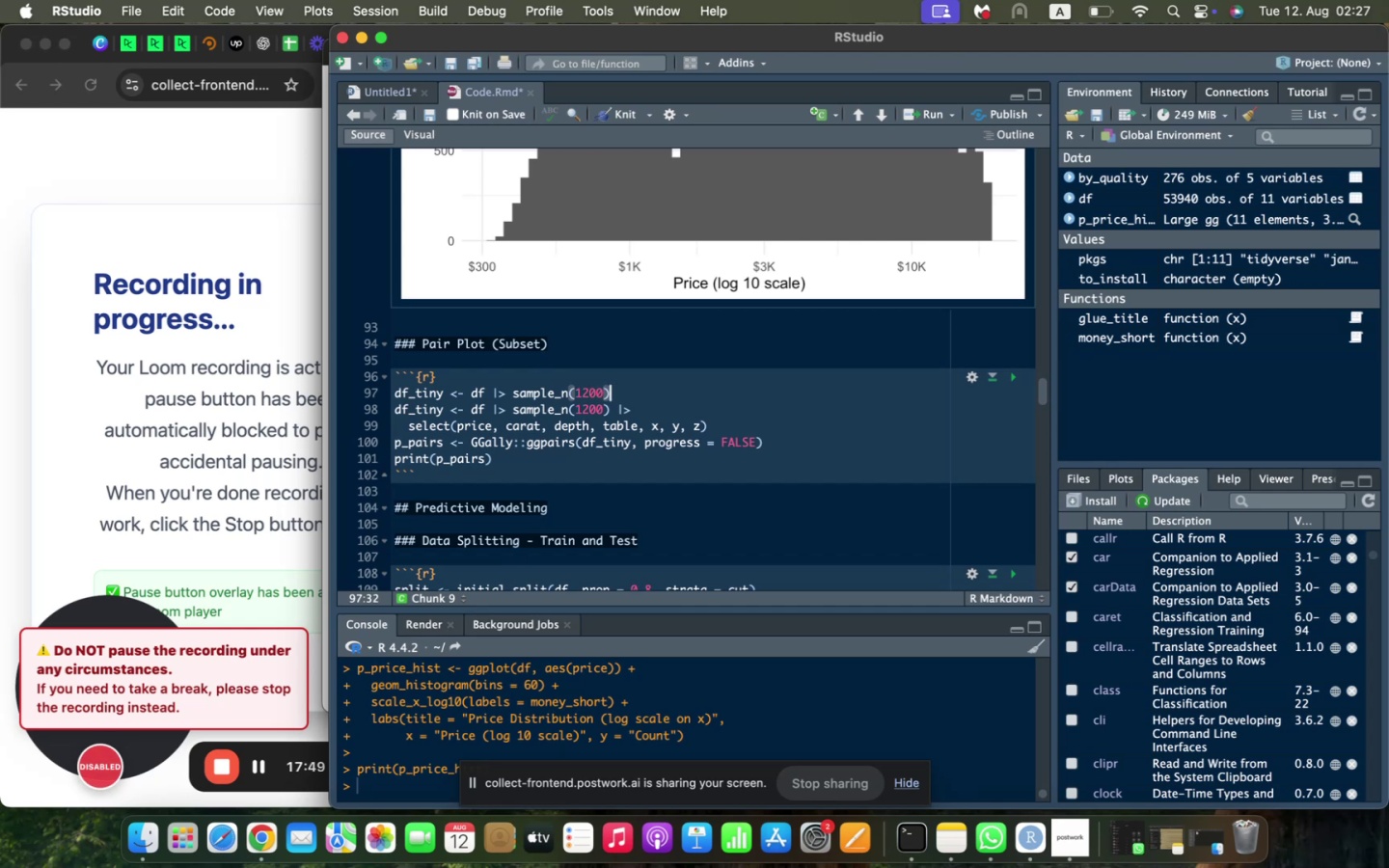 
 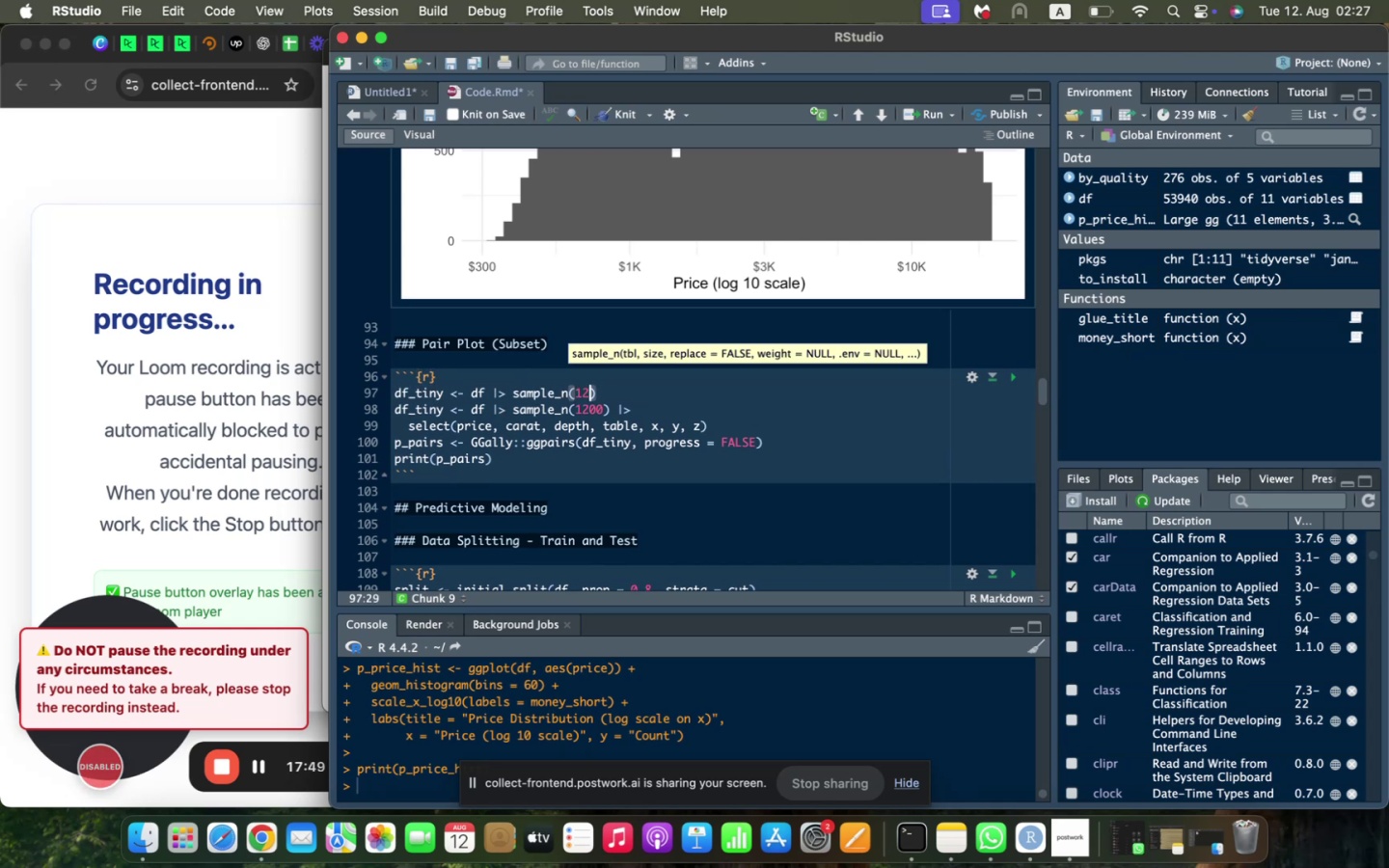 
key(ArrowRight)
 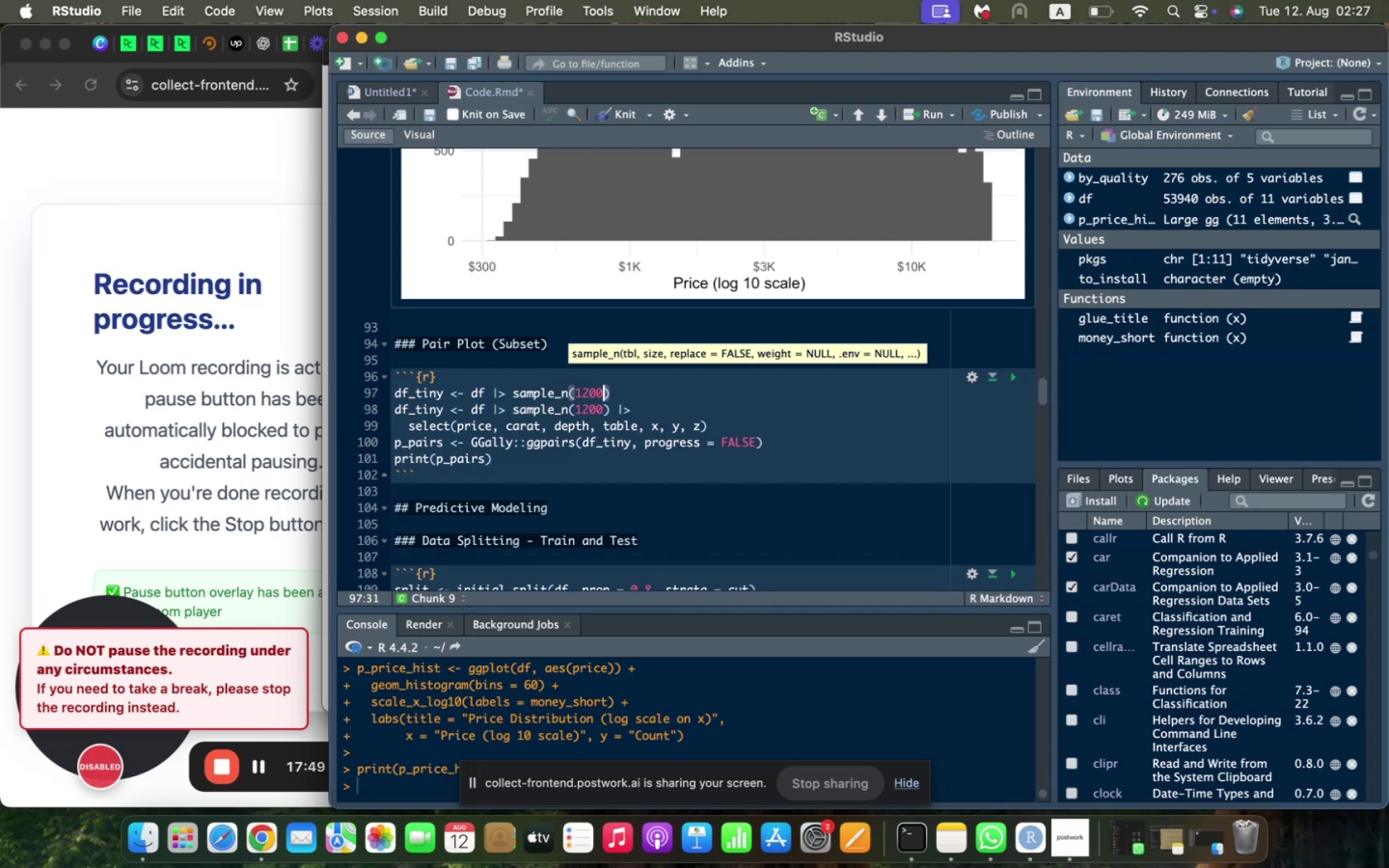 
key(Space)
 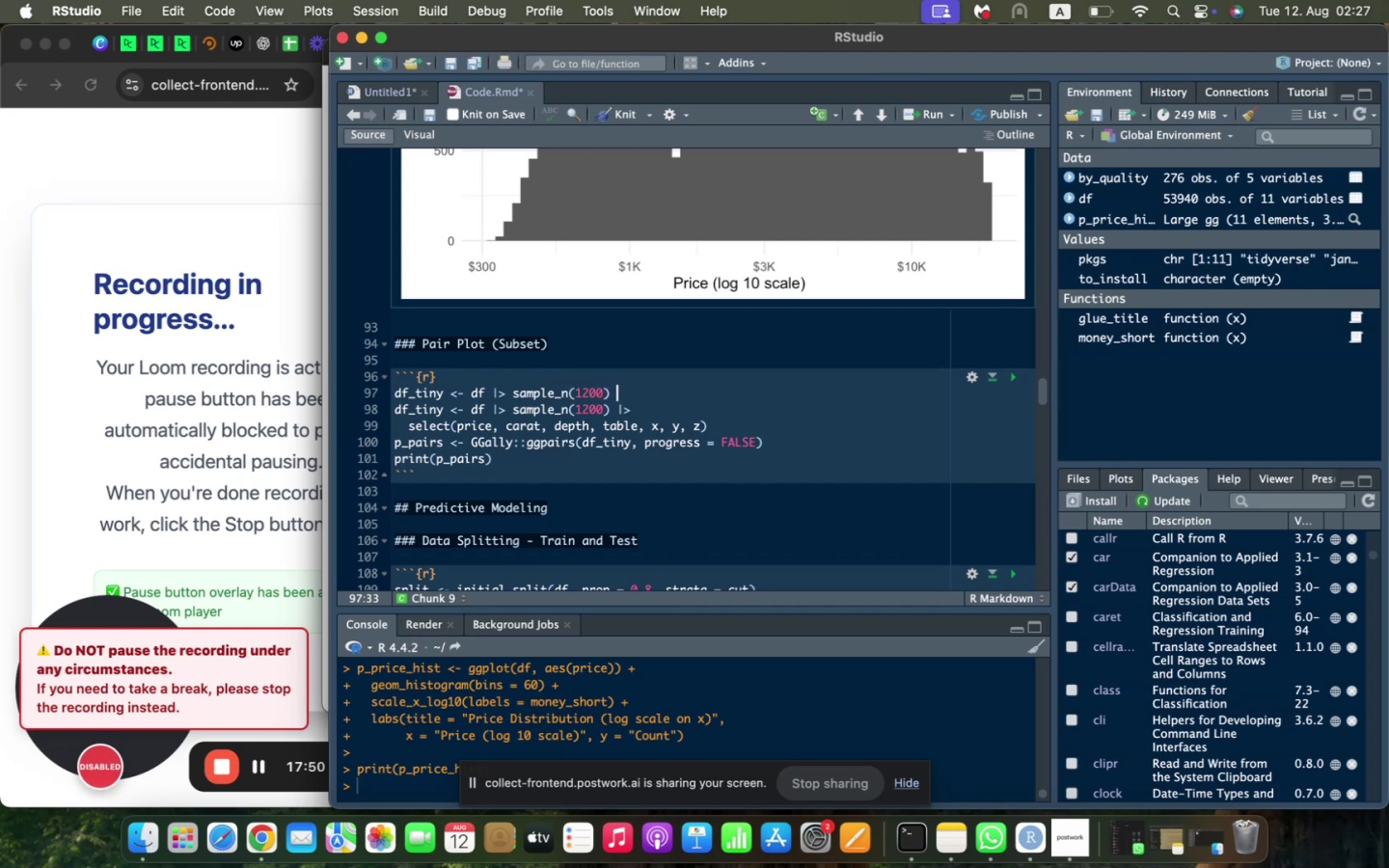 
key(Meta+V)
 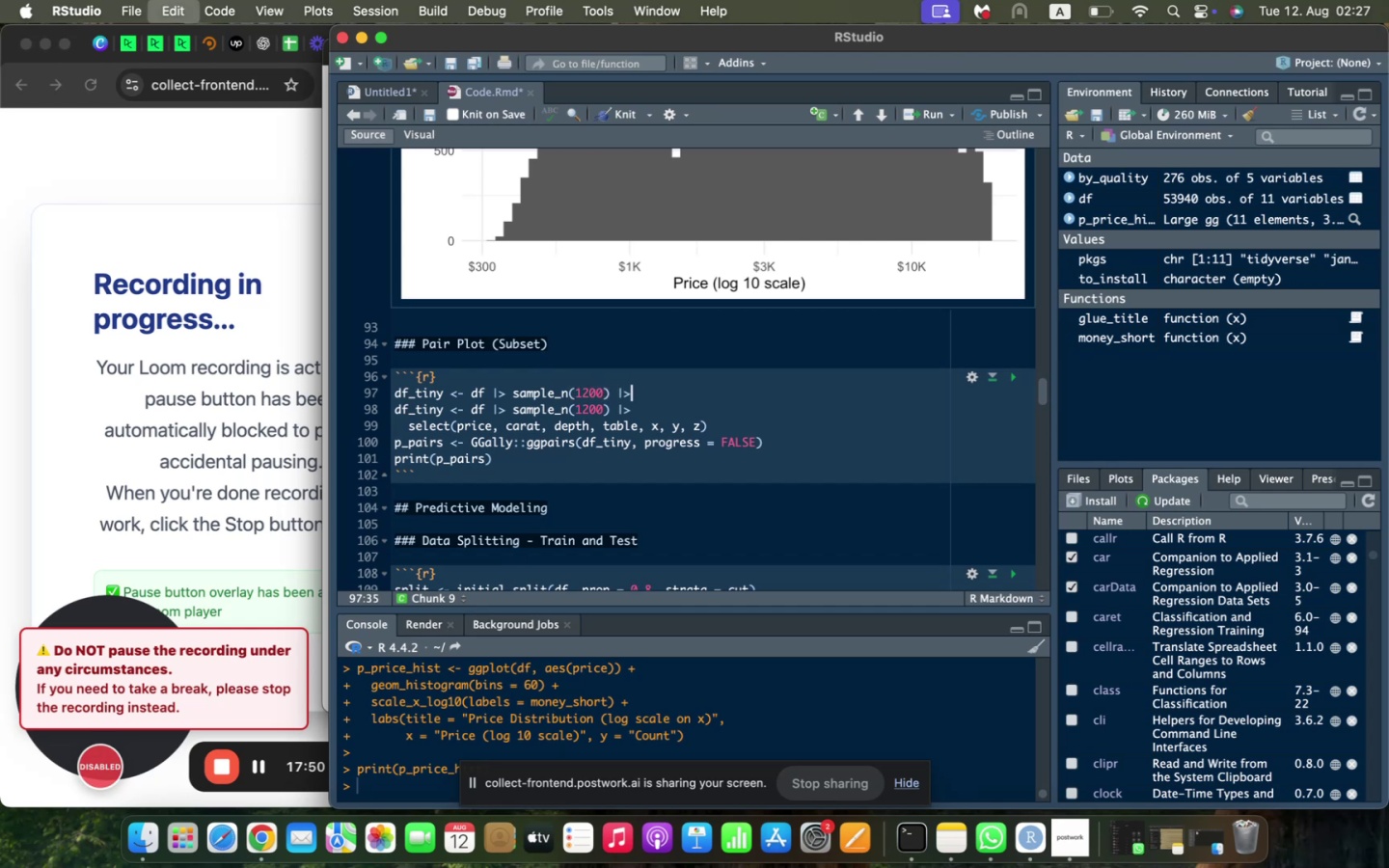 
key(Enter)
 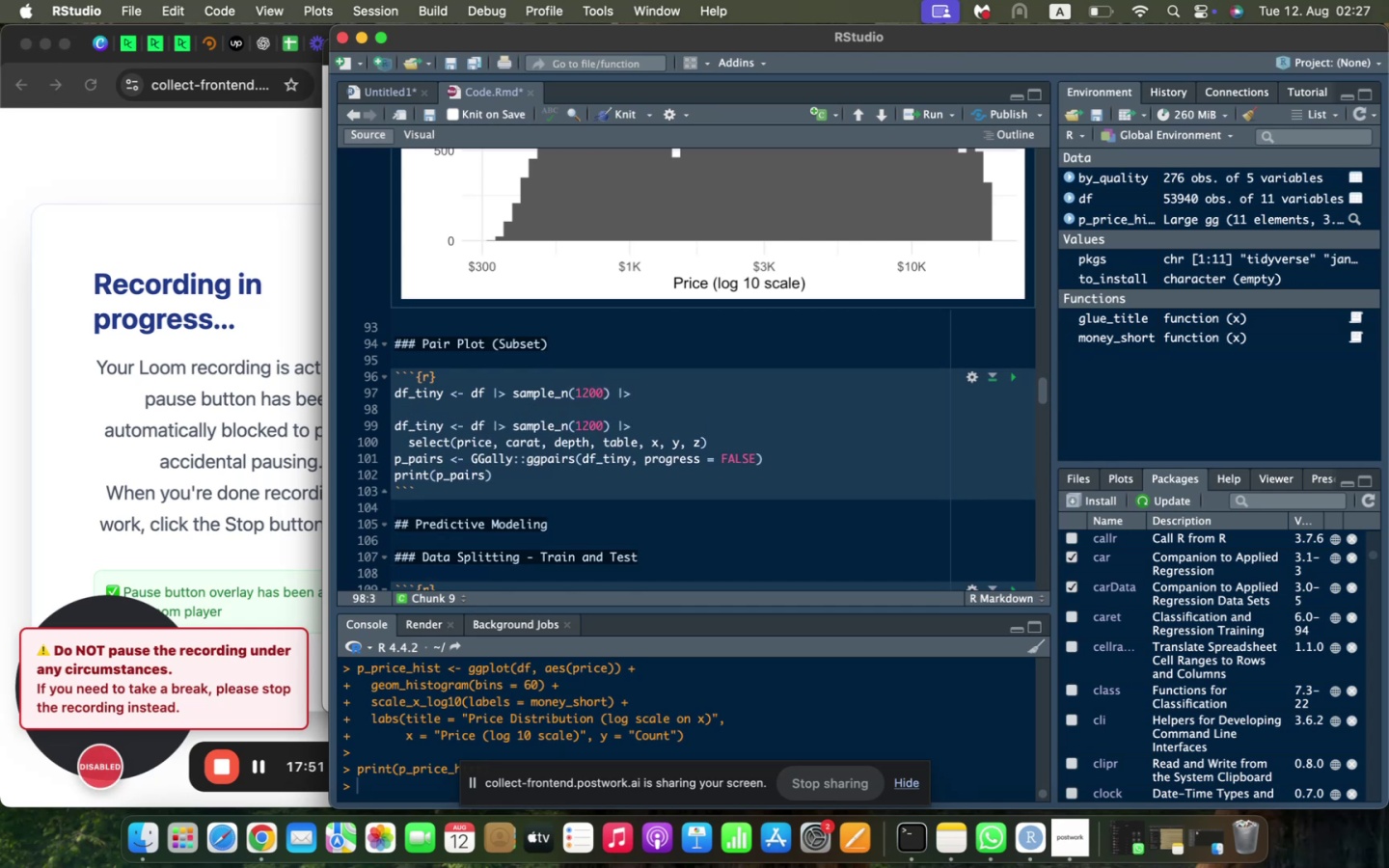 
type(select(price, carat, depth, table, x, u)
key(Backspace)
type(y, z)
 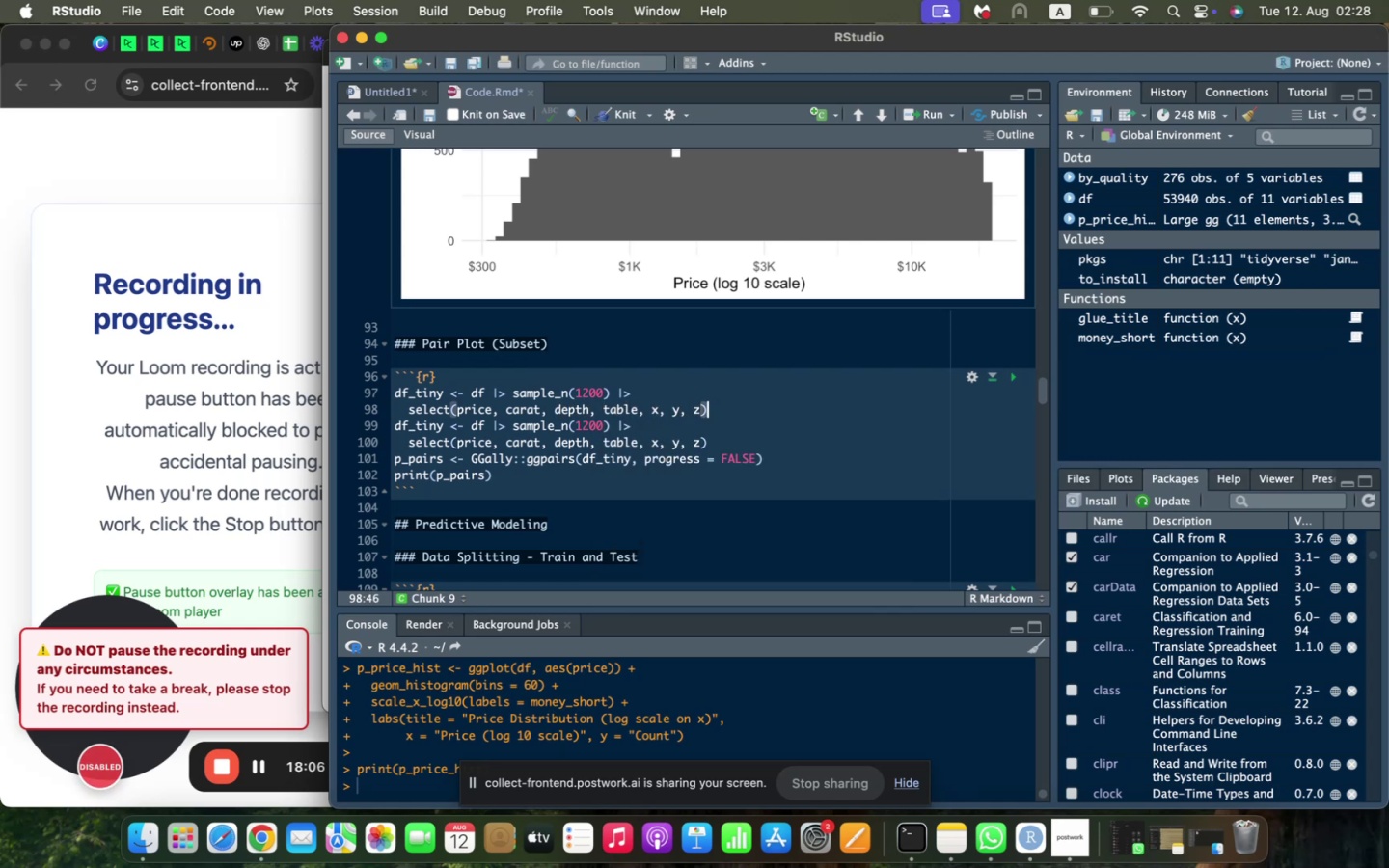 
 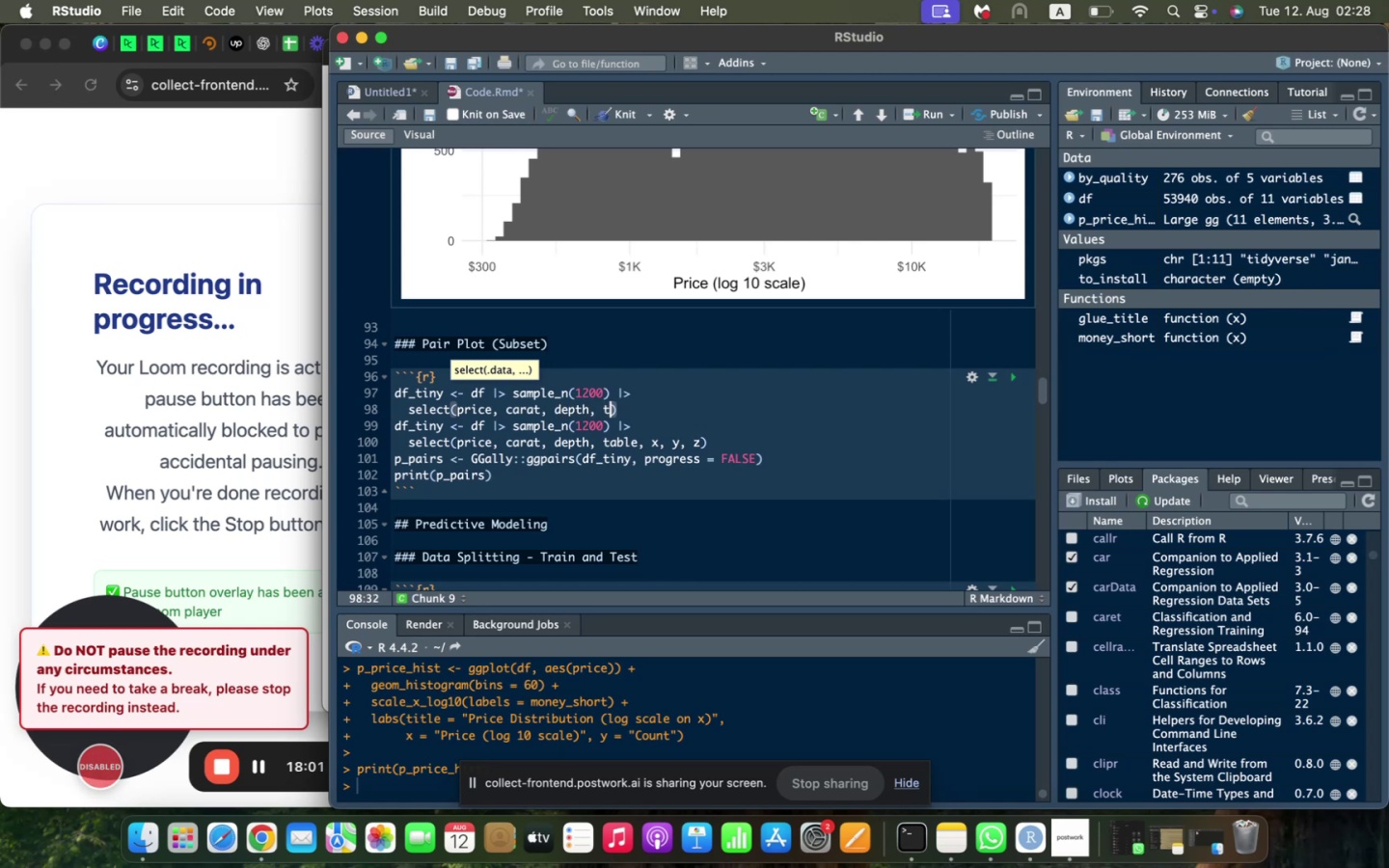 
key(ArrowRight)
 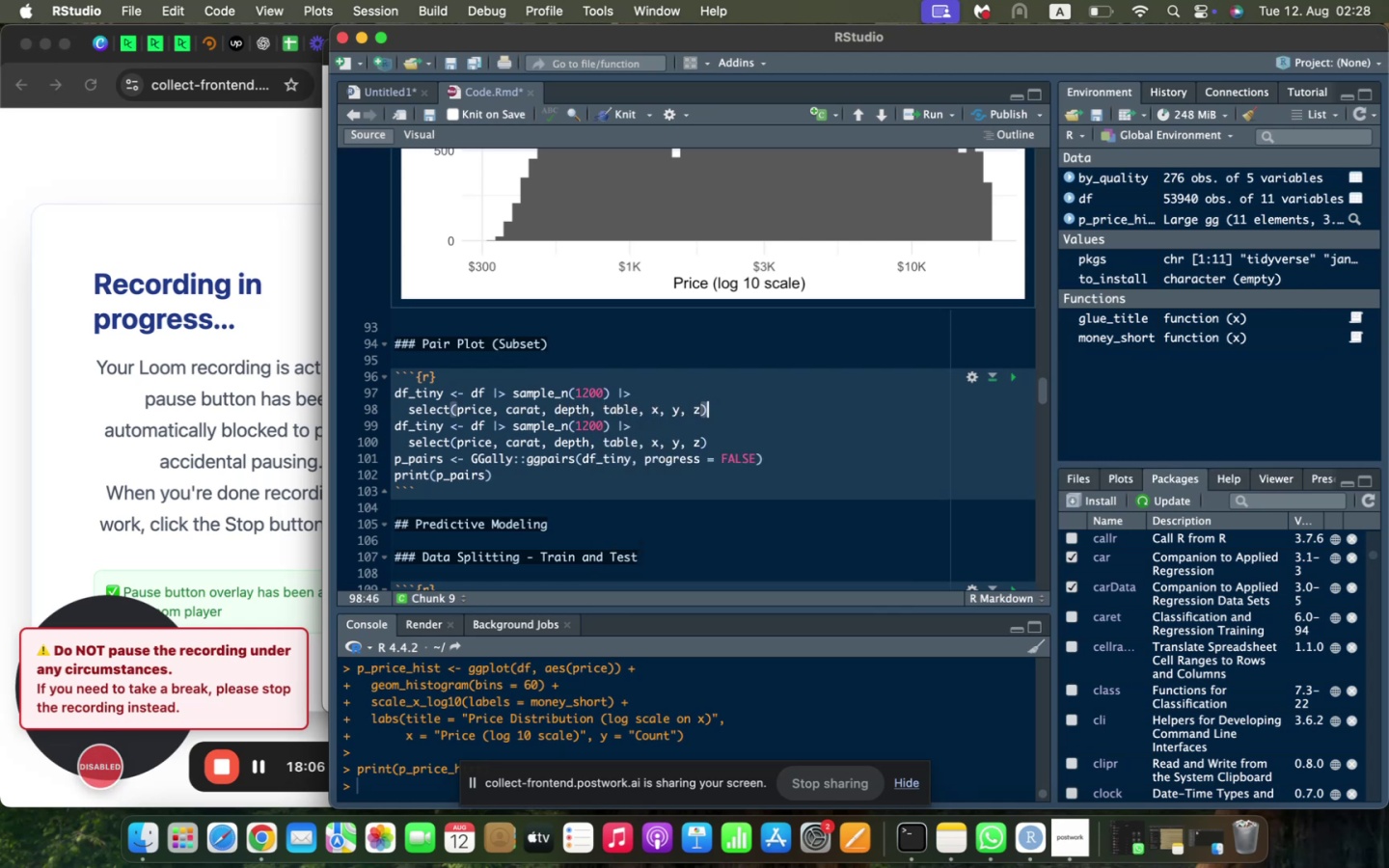 
key(Enter)
 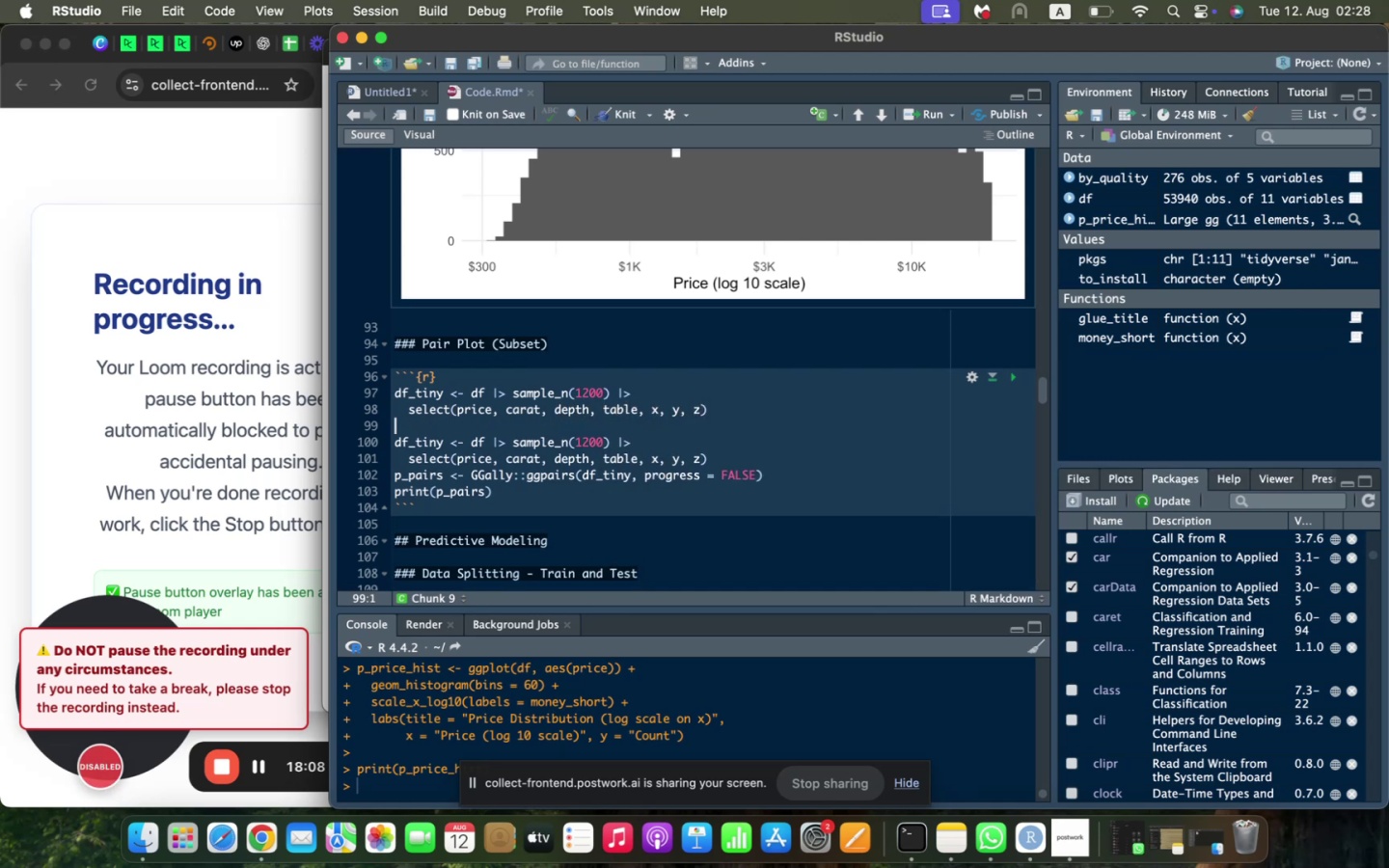 
type(ppairs <- GGally::ggpair)
 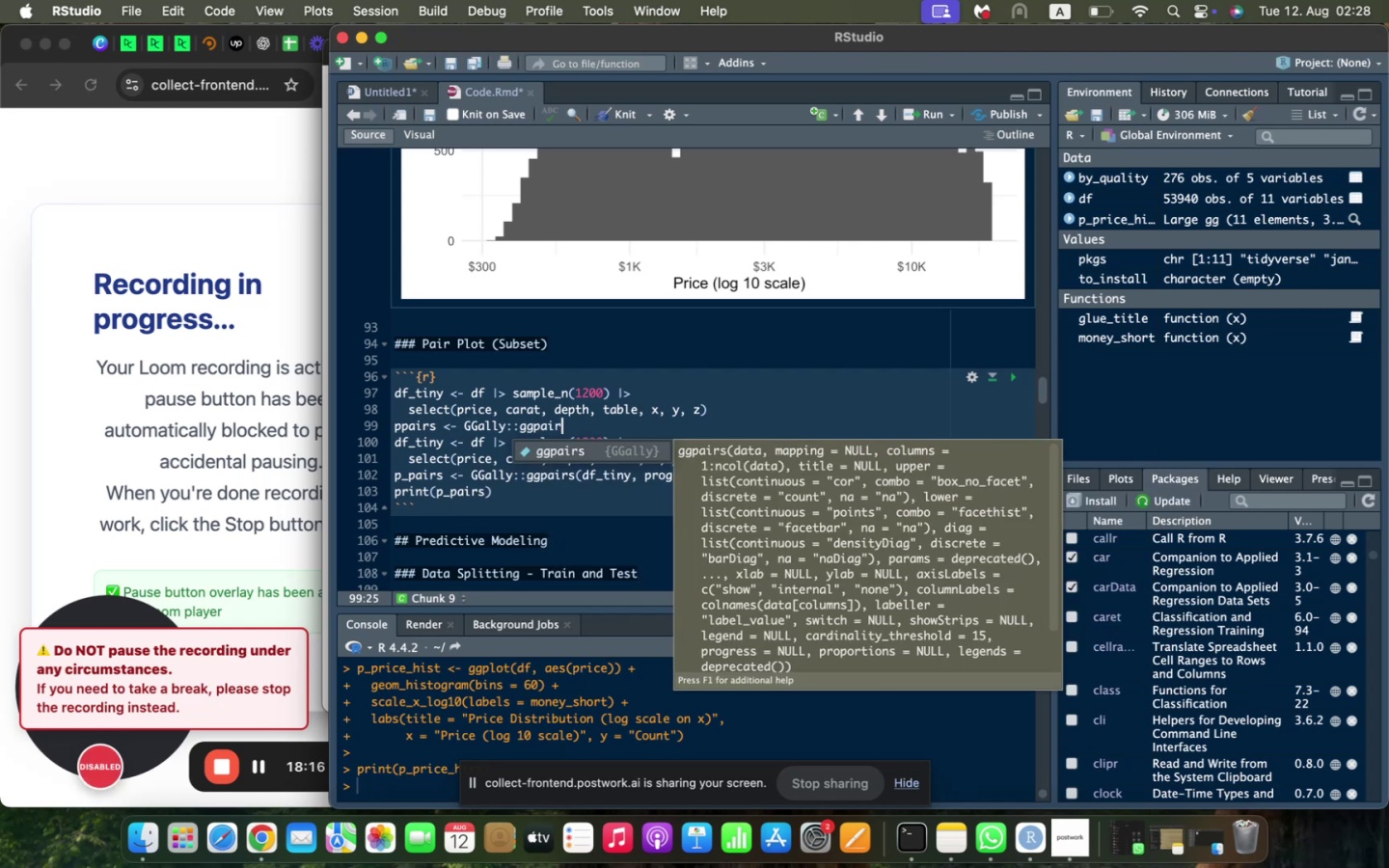 
key(Enter)
 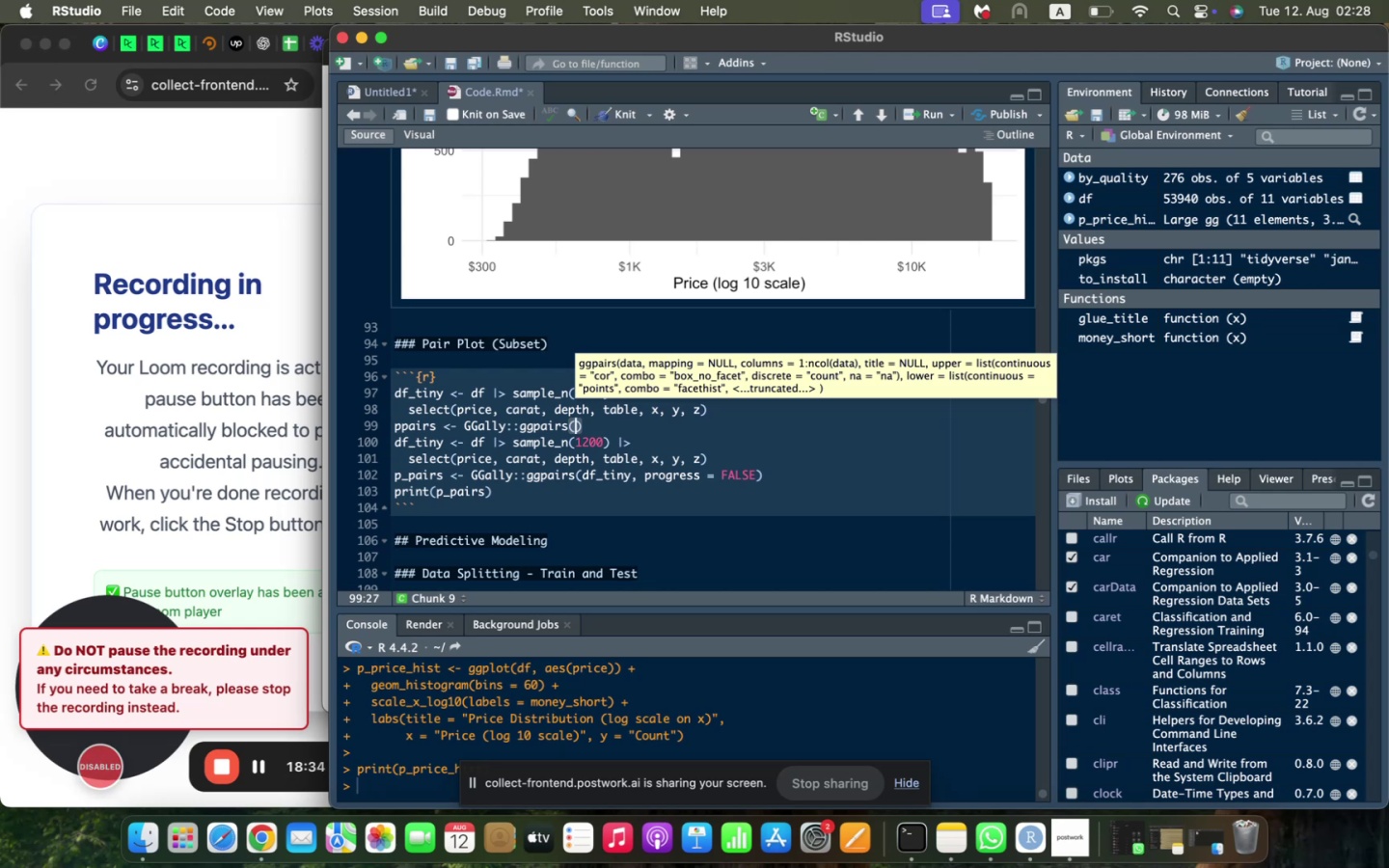 
wait(23.36)
 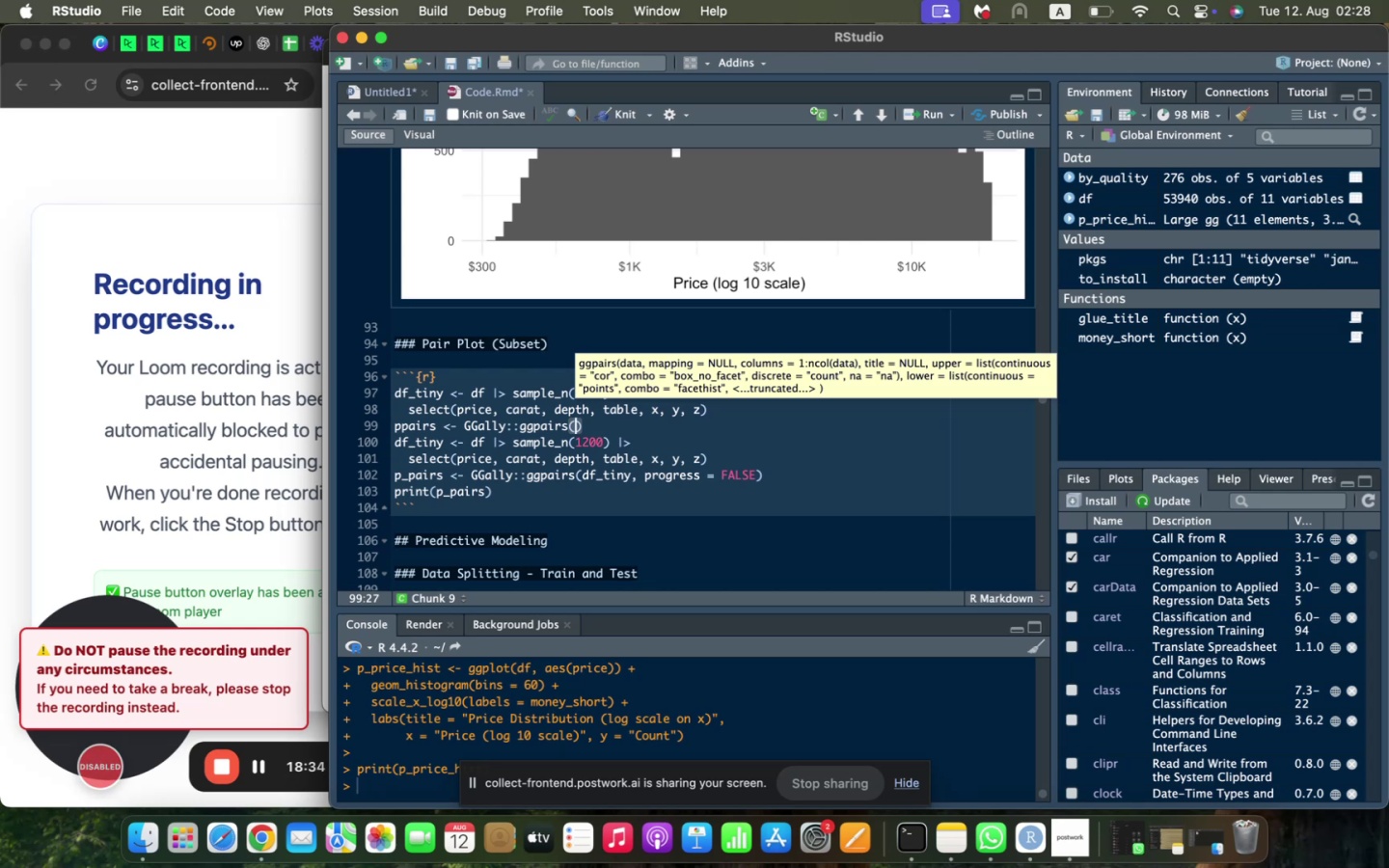 
type(df_tiny, progress = FALSE)
 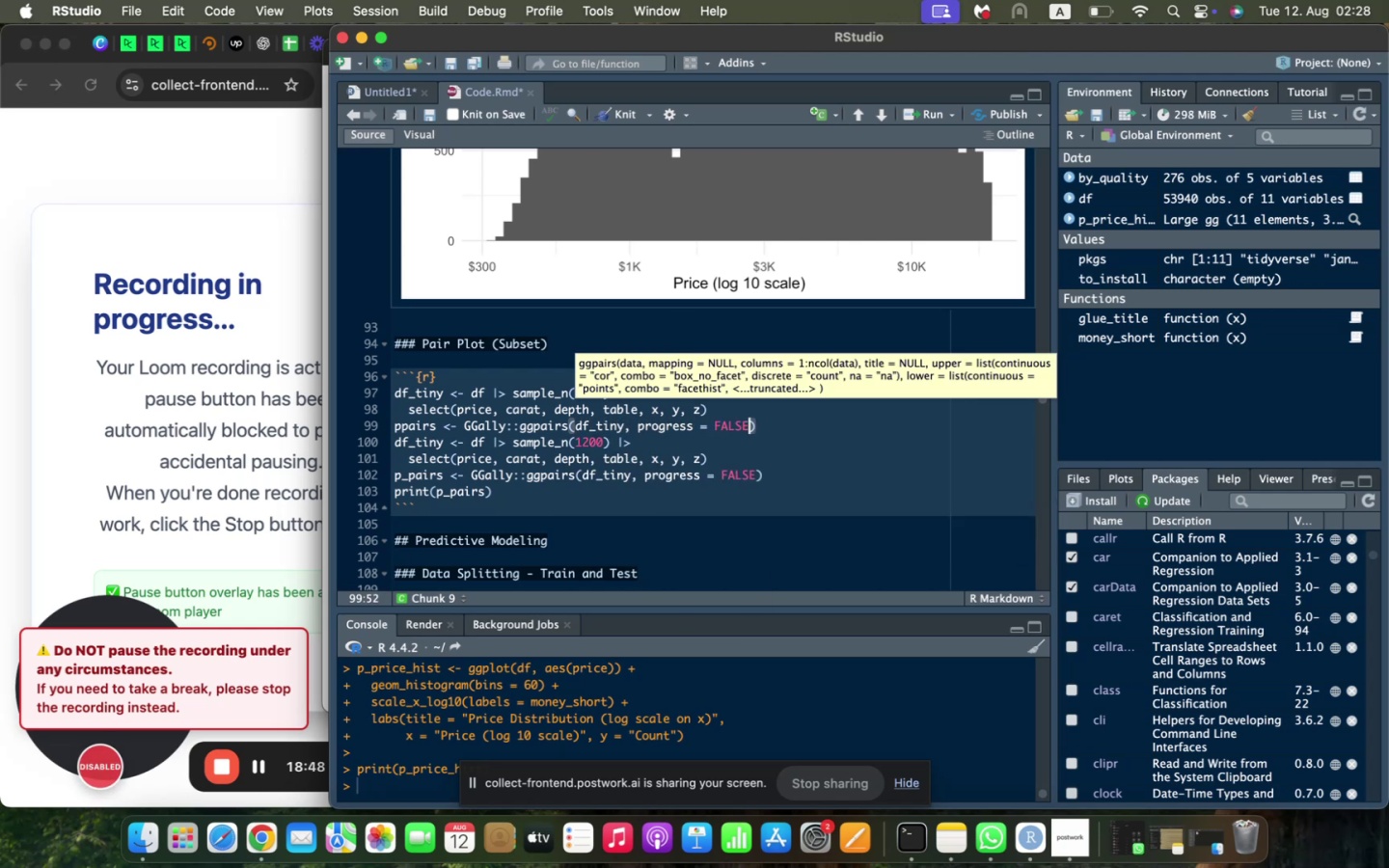 
key(ArrowRight)
 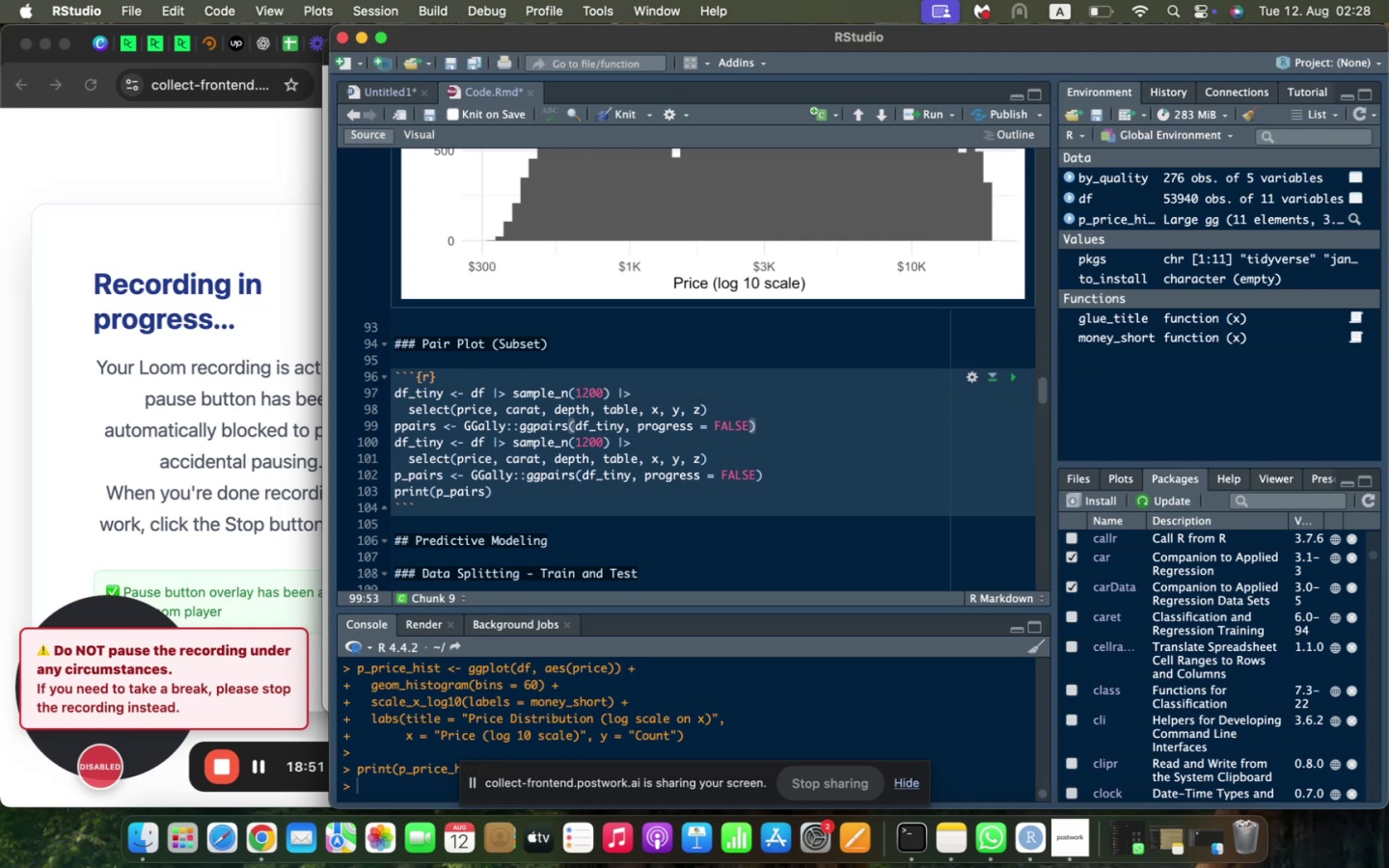 
key(Enter)
 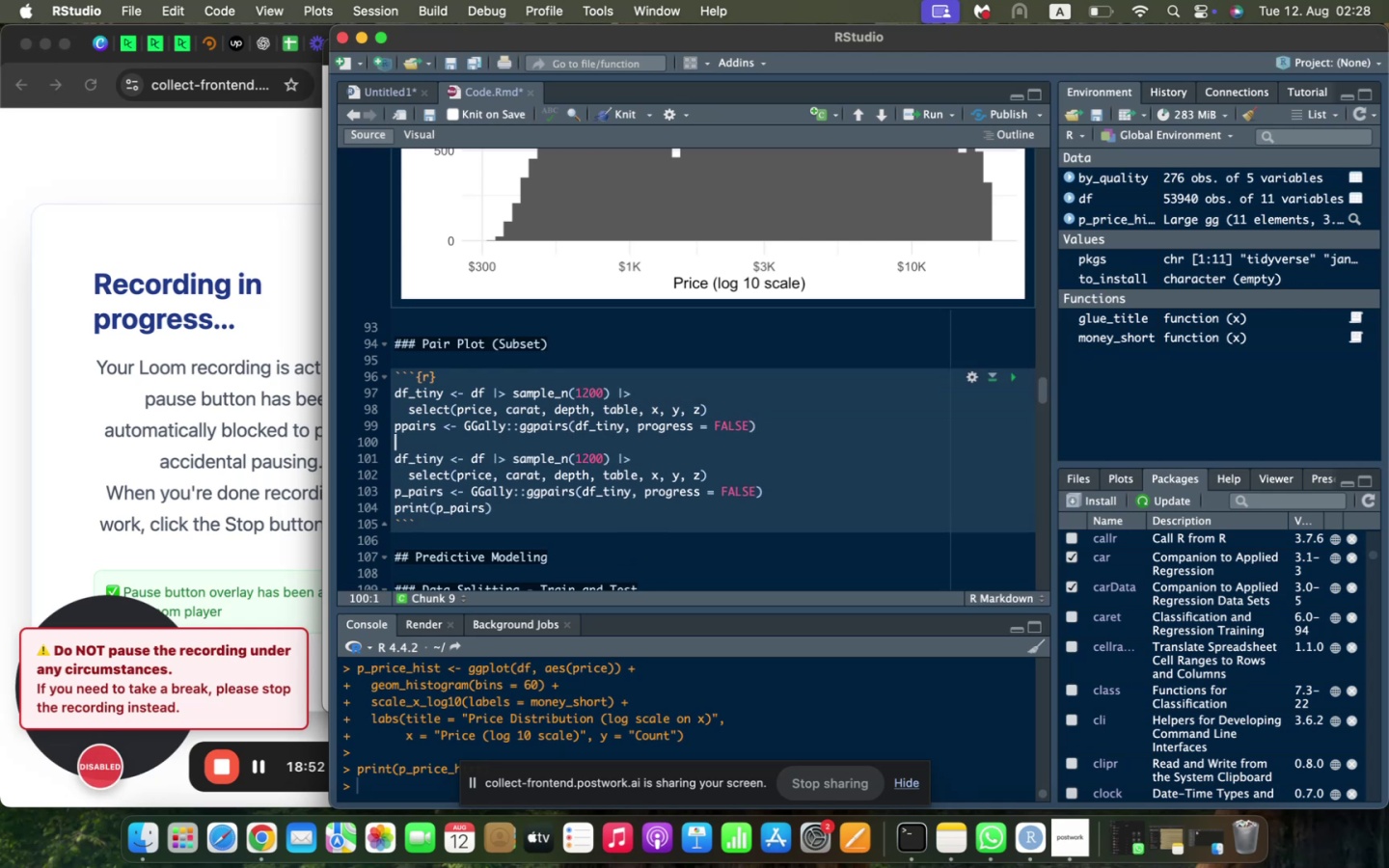 
key(Enter)
 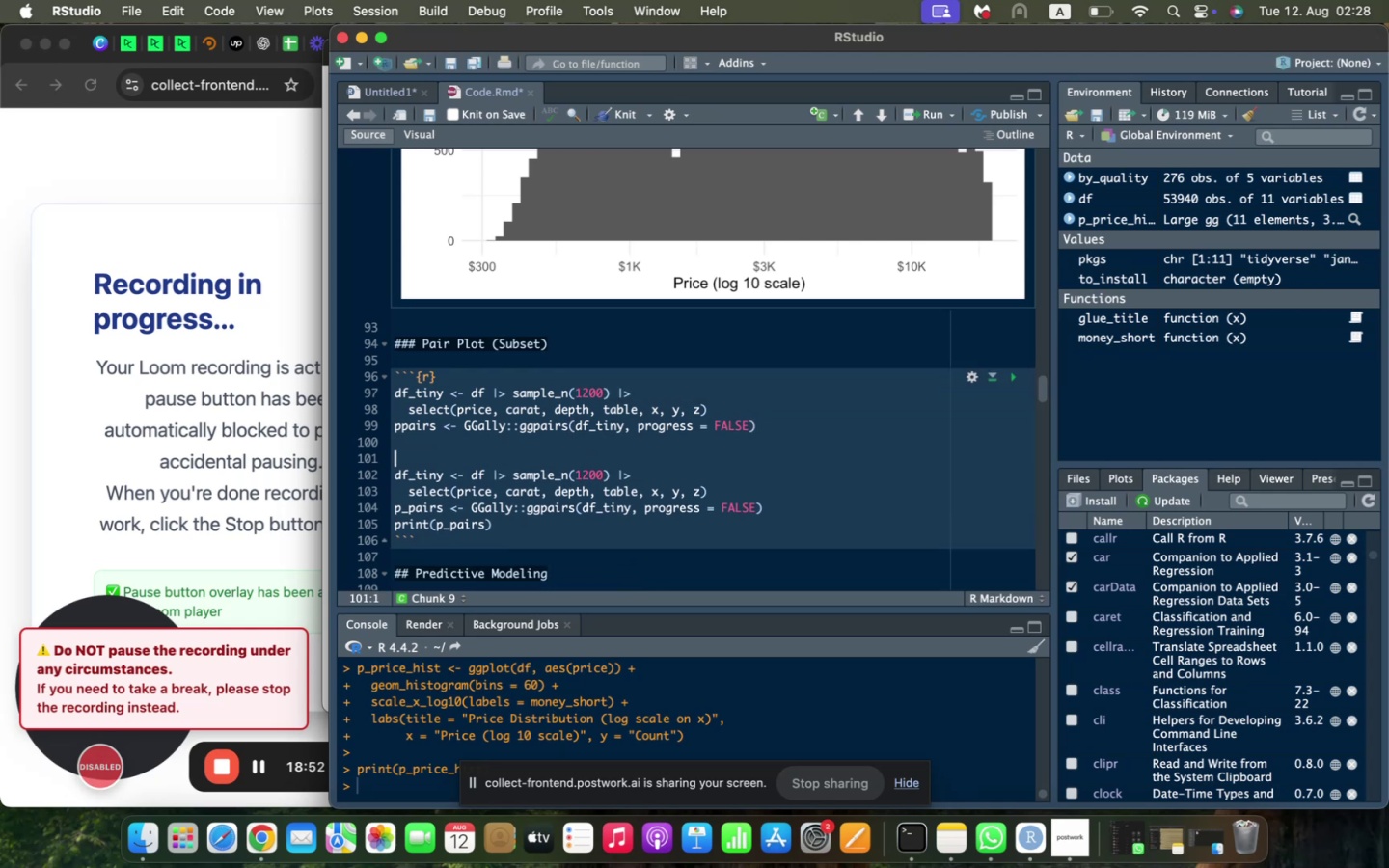 
type(print(p_pairs)
 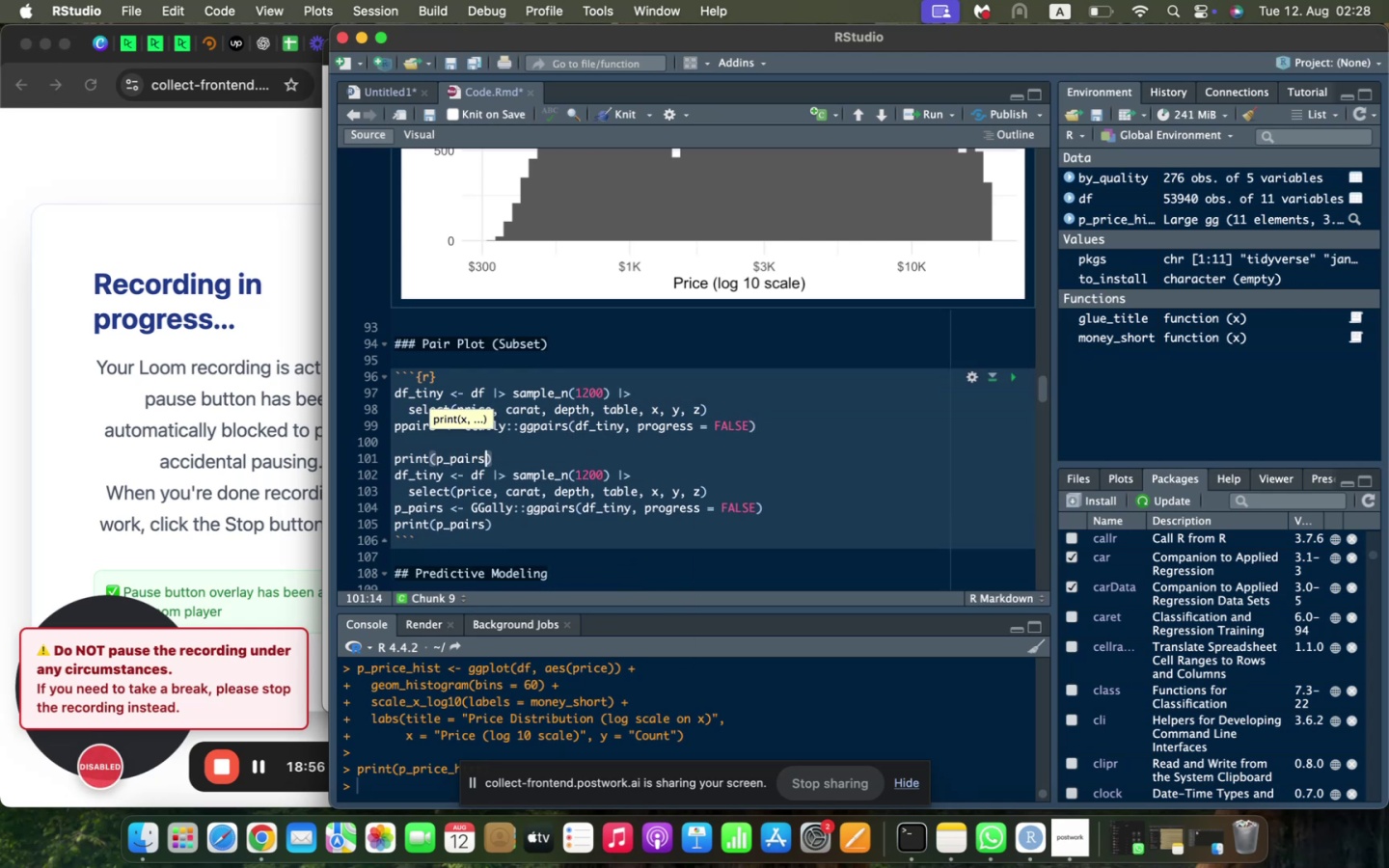 
key(ArrowRight)
 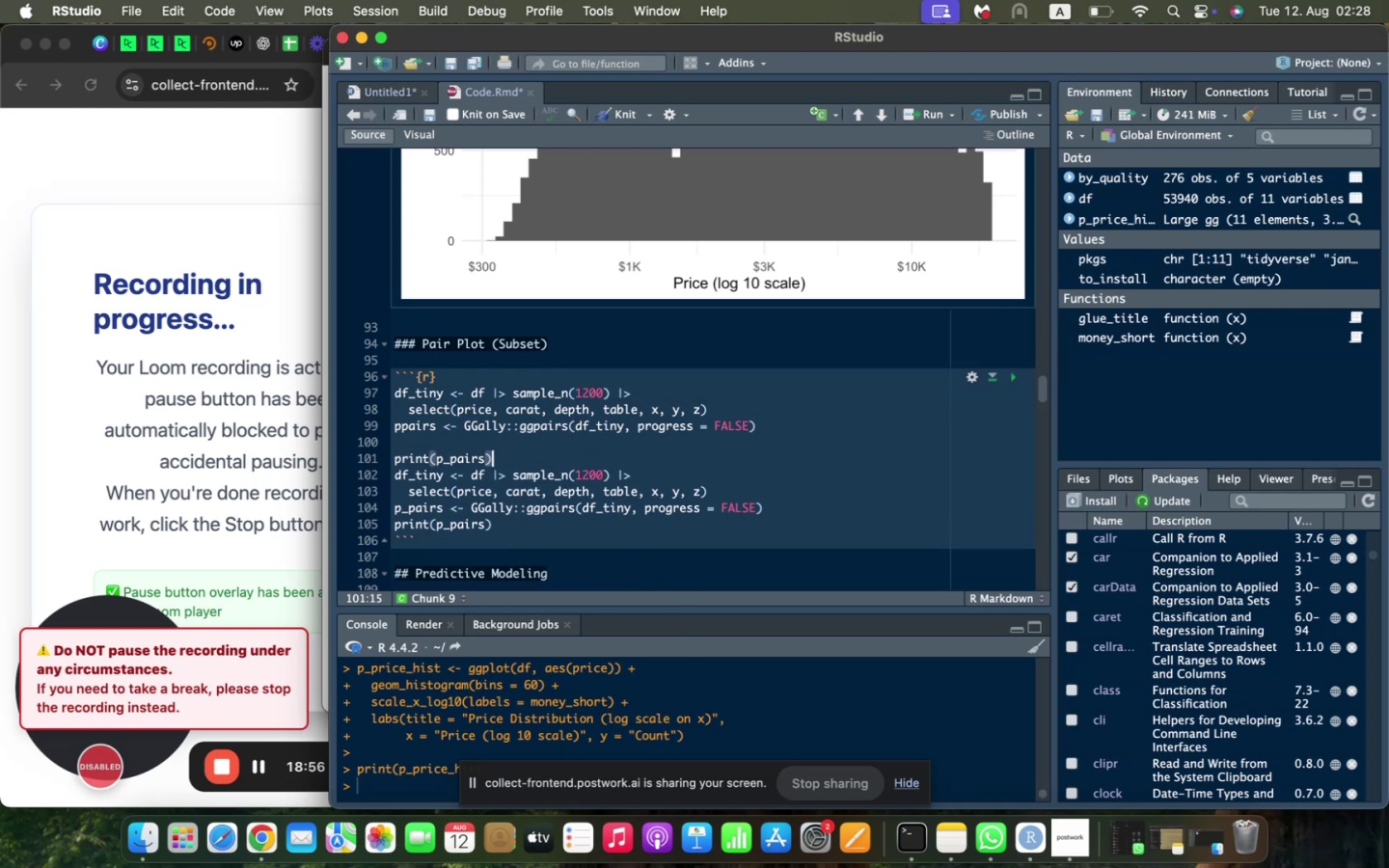 
key(Shift+ArrowDown)
 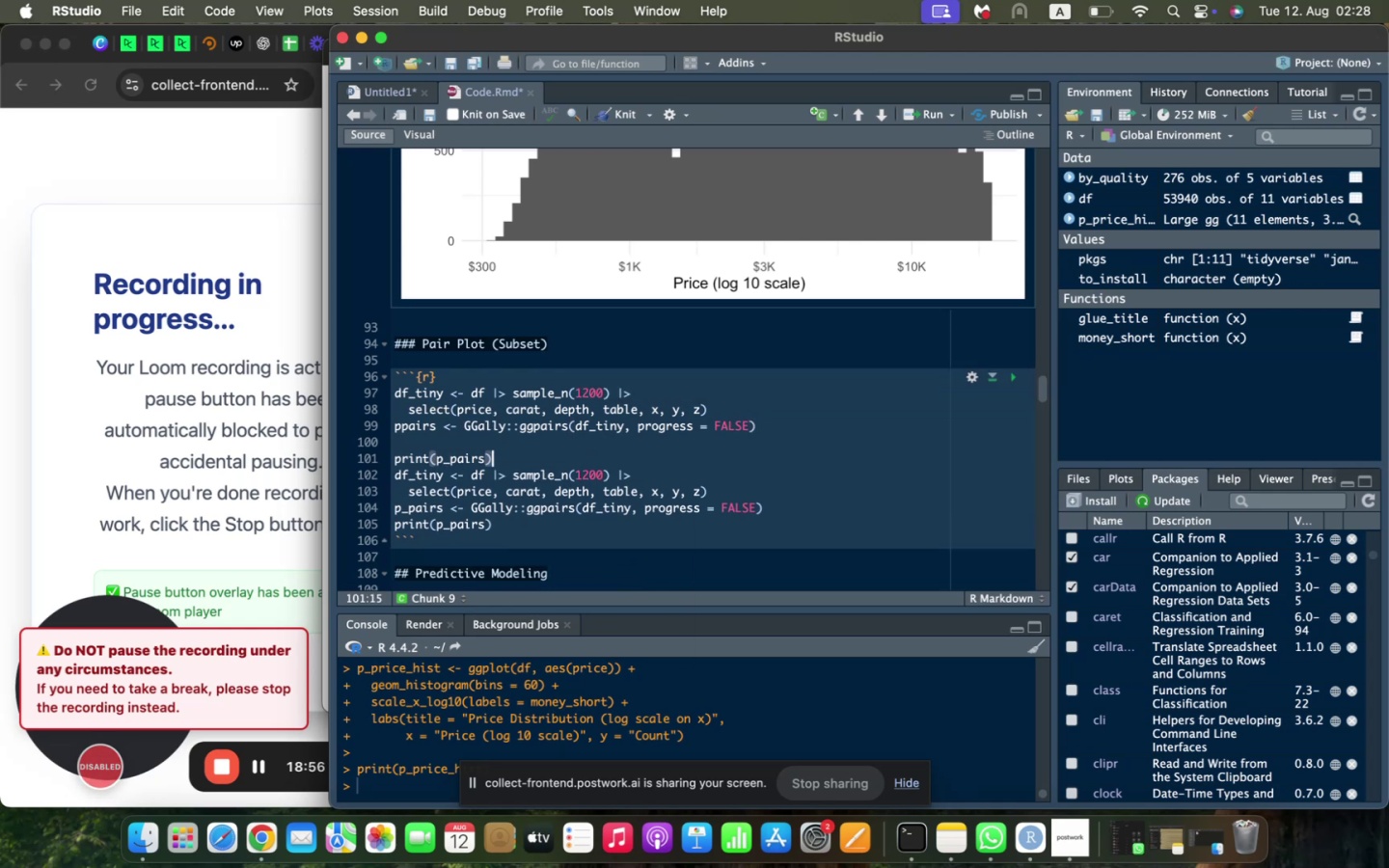 
key(Shift+ArrowDown)
 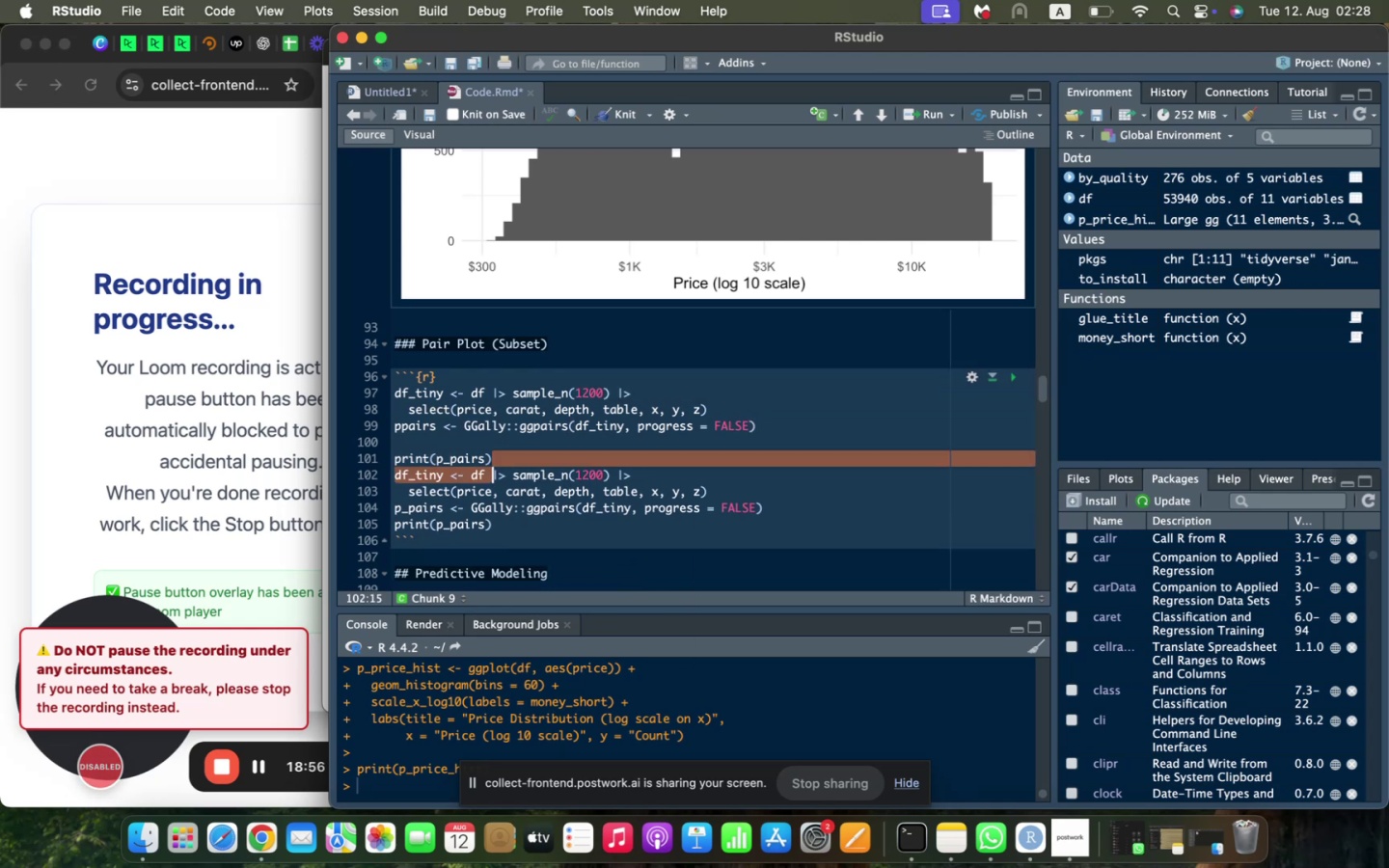 
key(Shift+ArrowDown)
 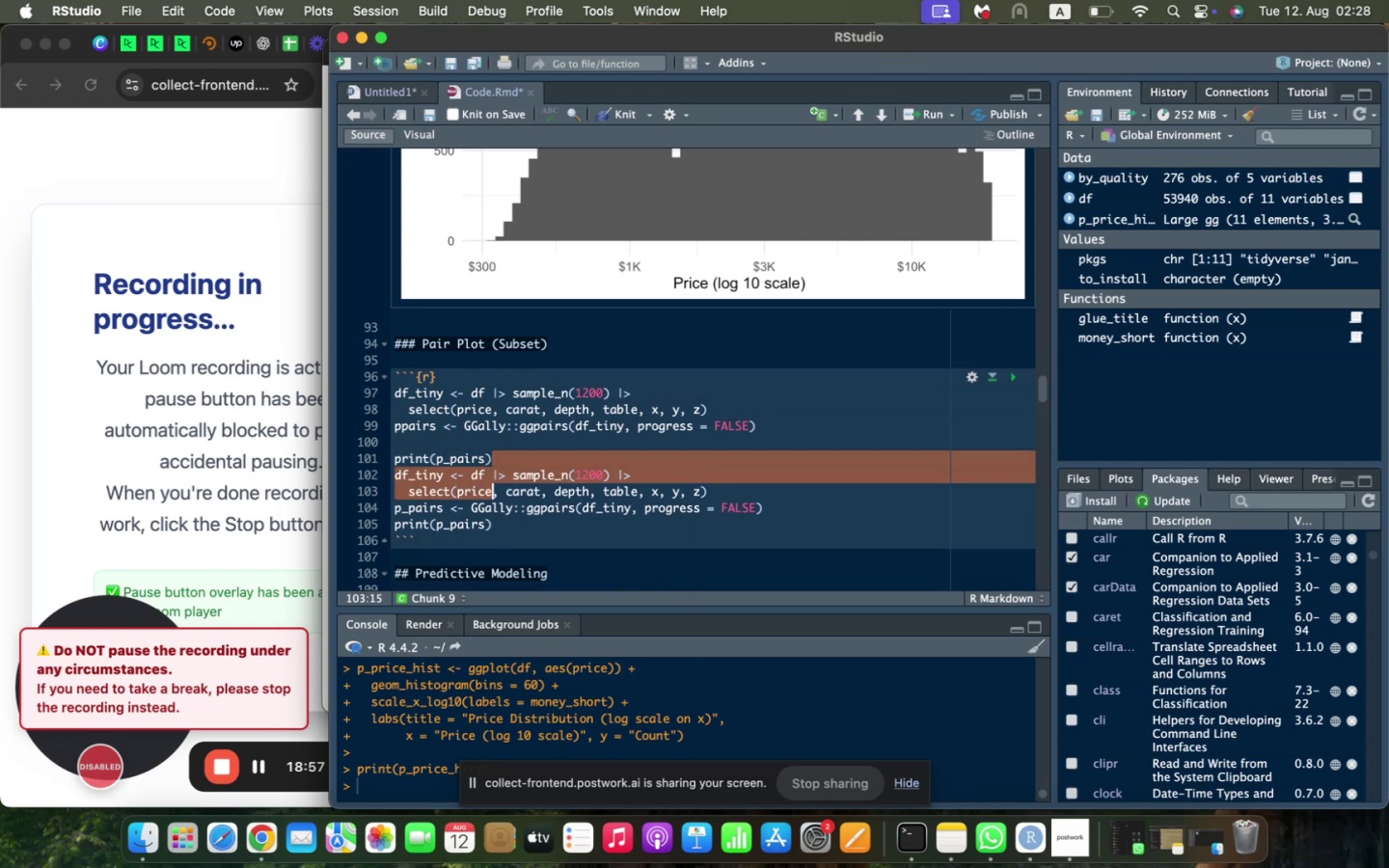 
key(Shift+ArrowDown)
 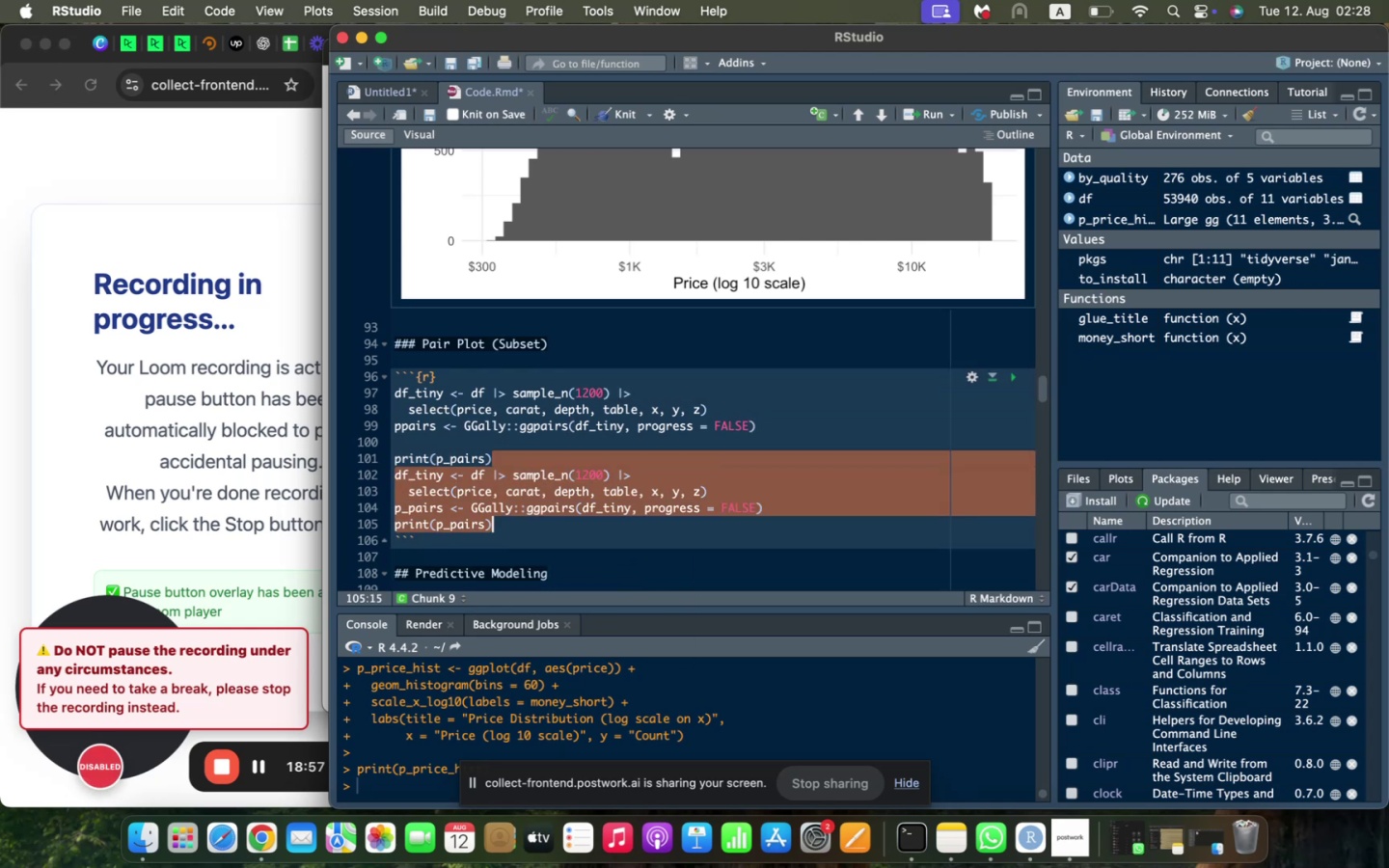 
key(Backspace)
 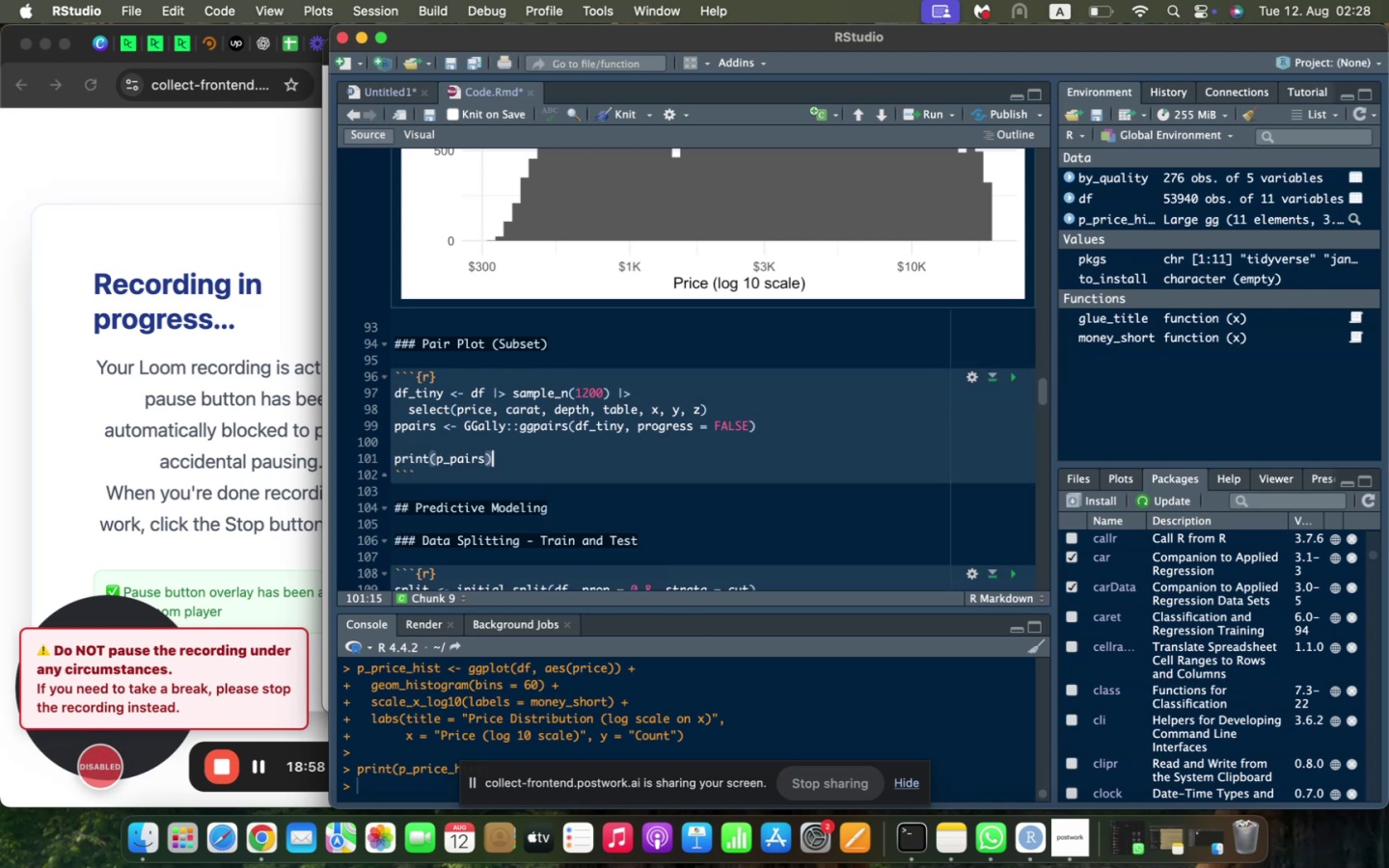 
key(ArrowUp)
 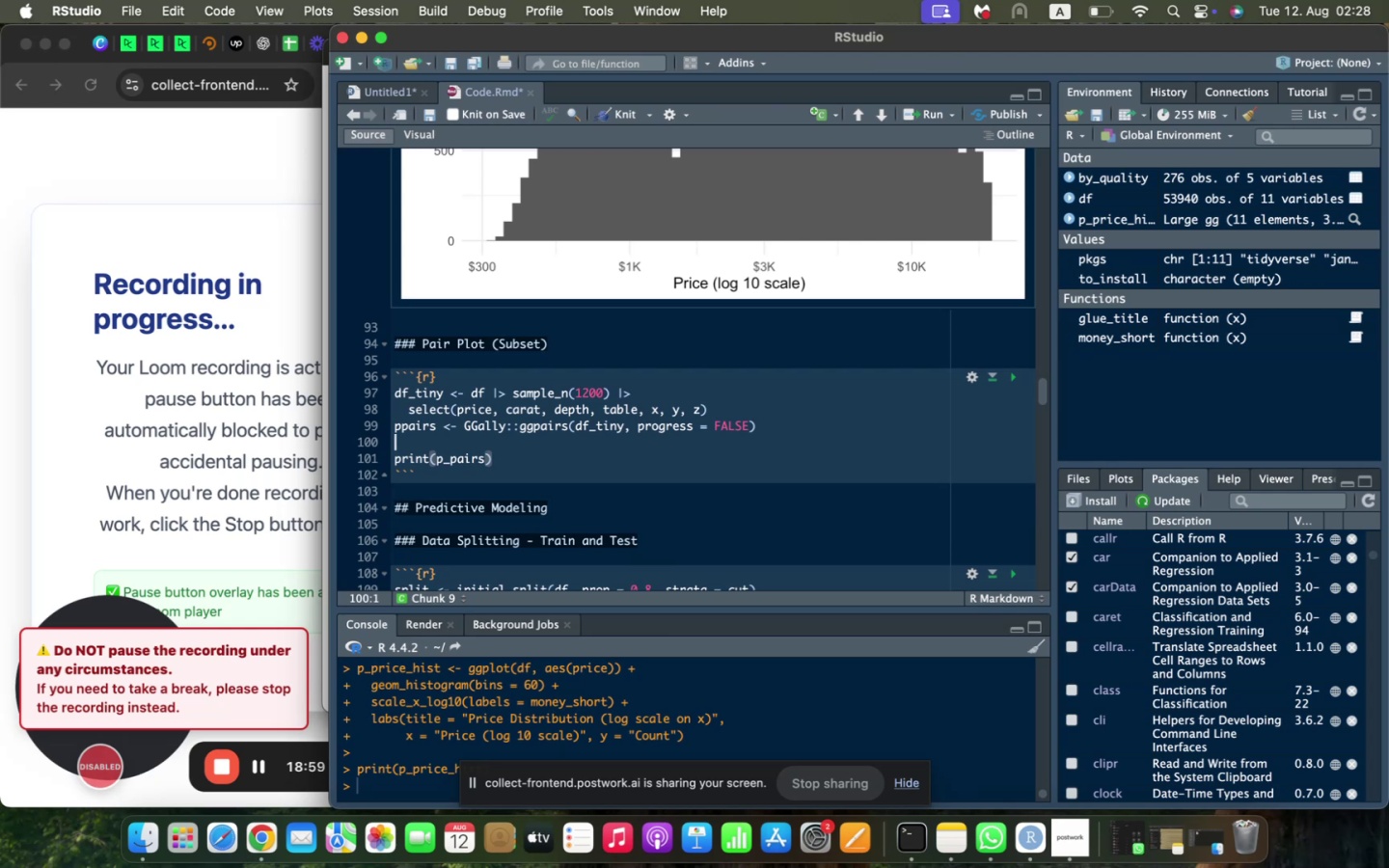 
key(ArrowUp)
 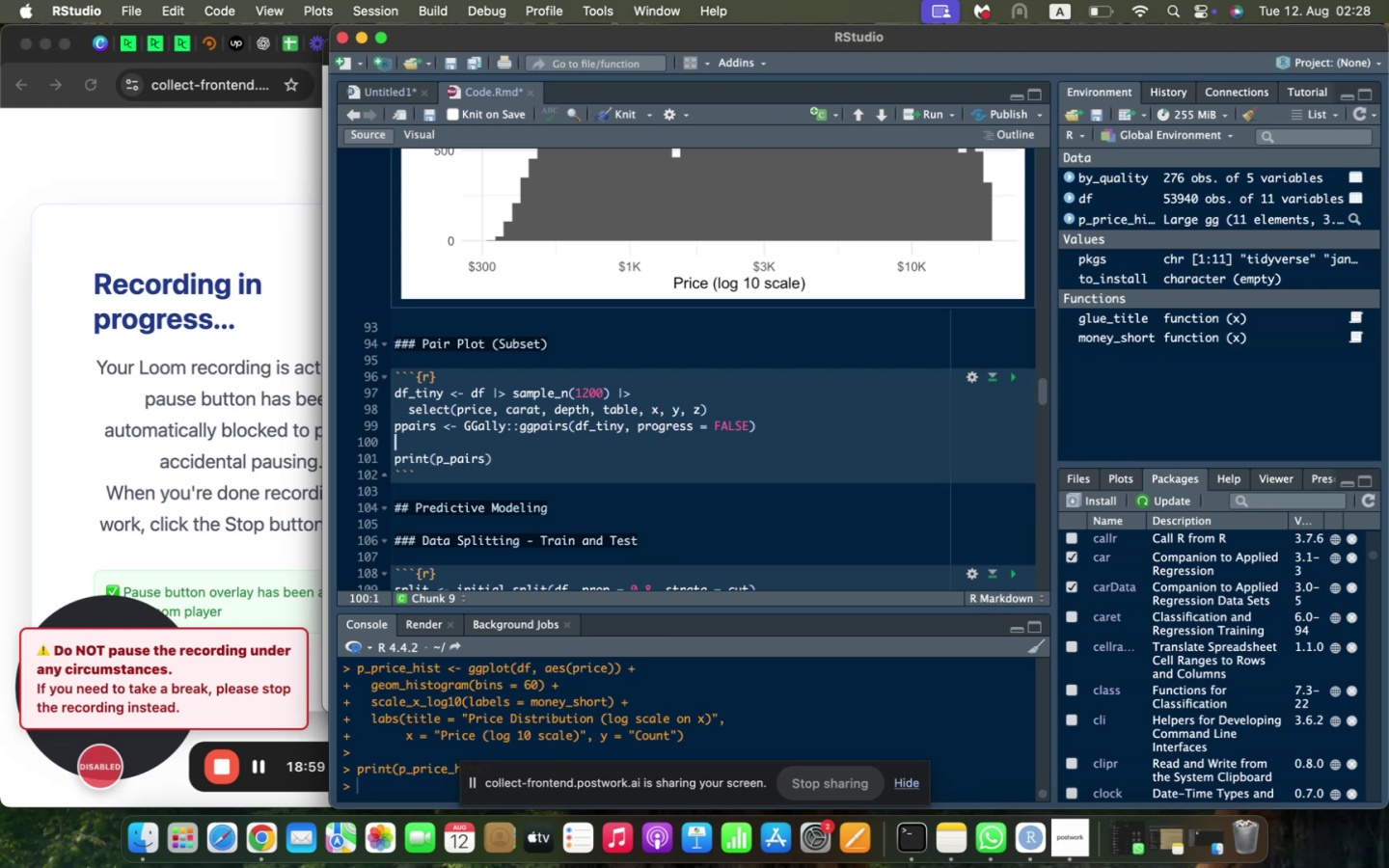 
key(ArrowUp)
 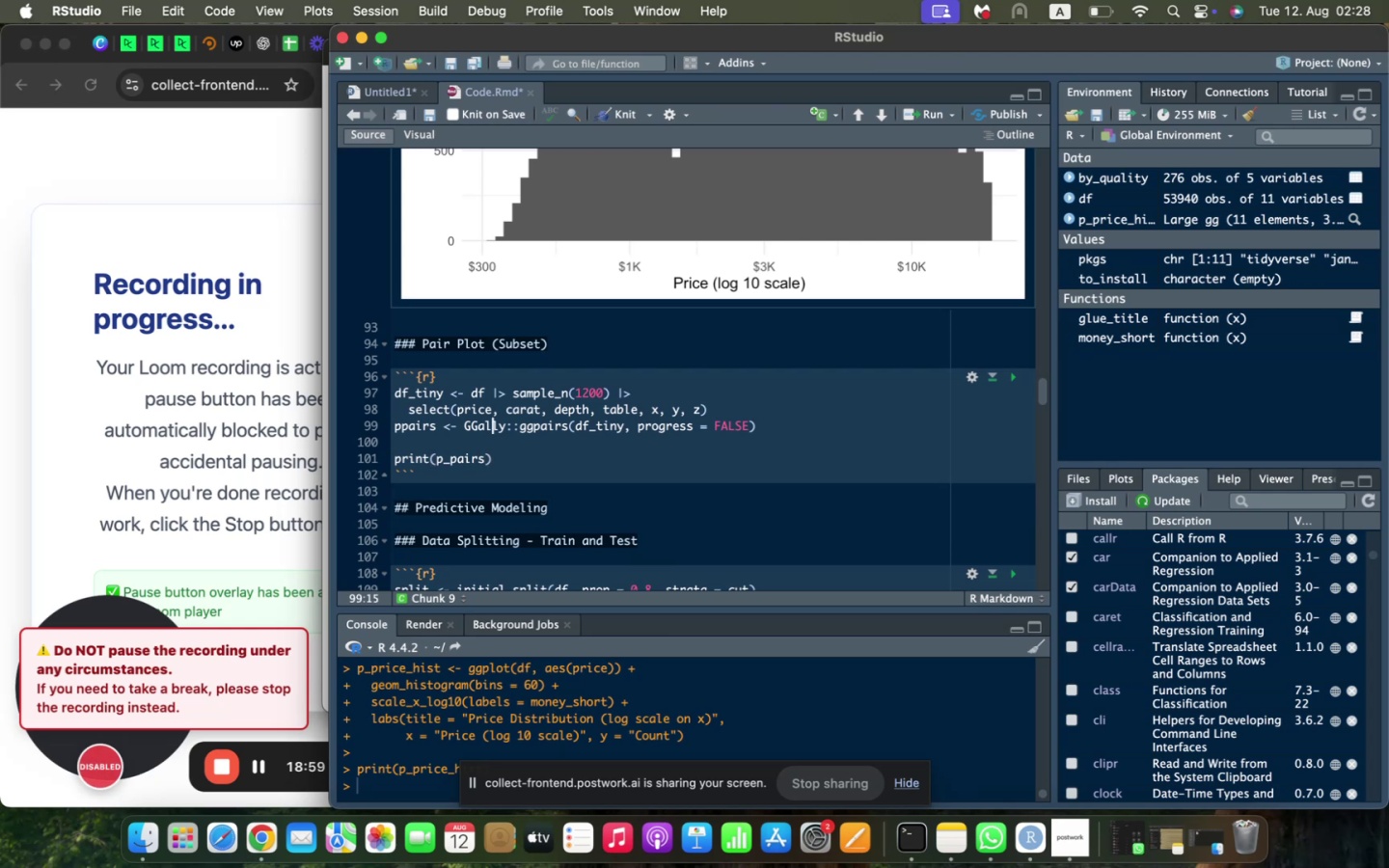 
key(ArrowUp)
 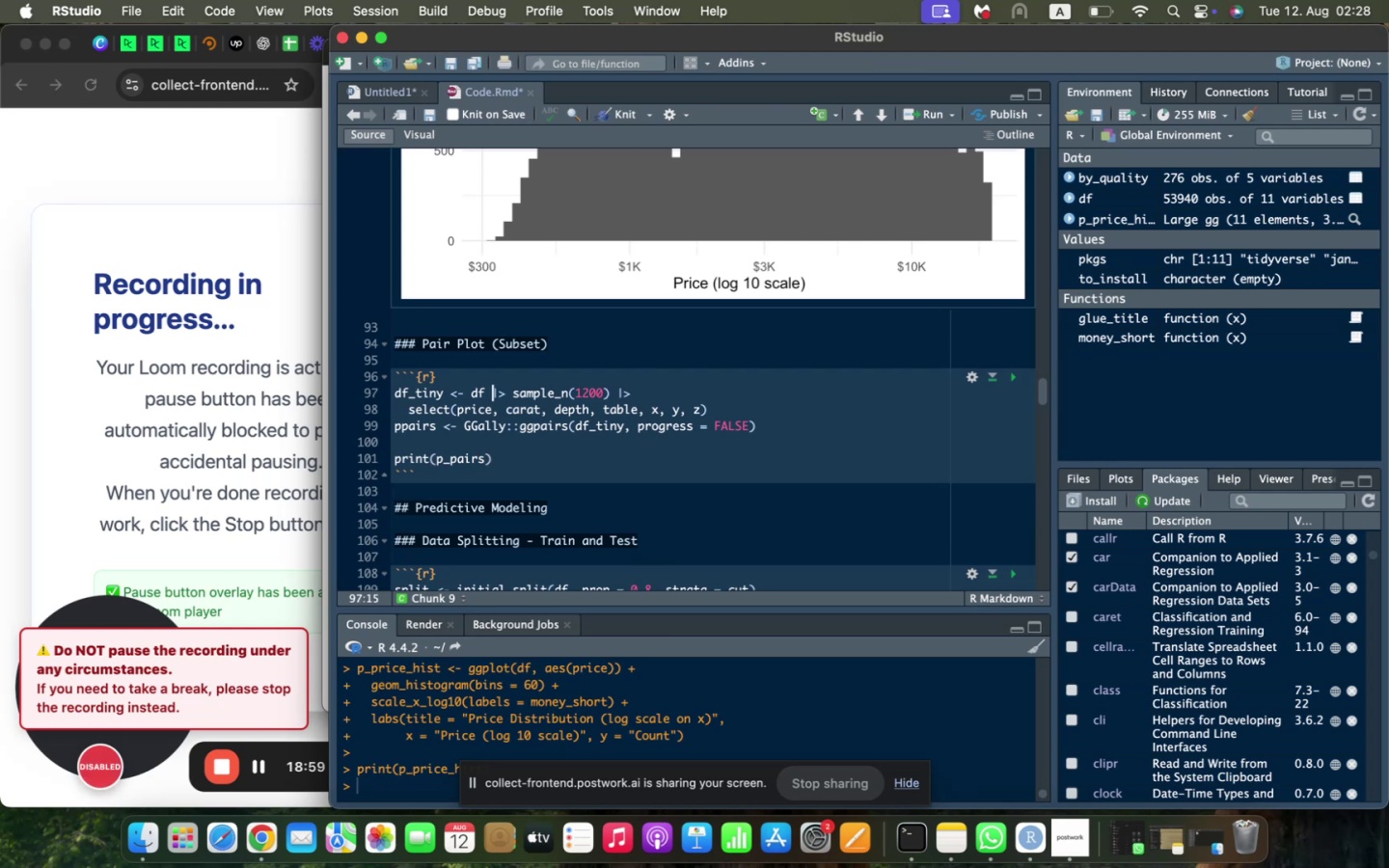 
key(ArrowUp)
 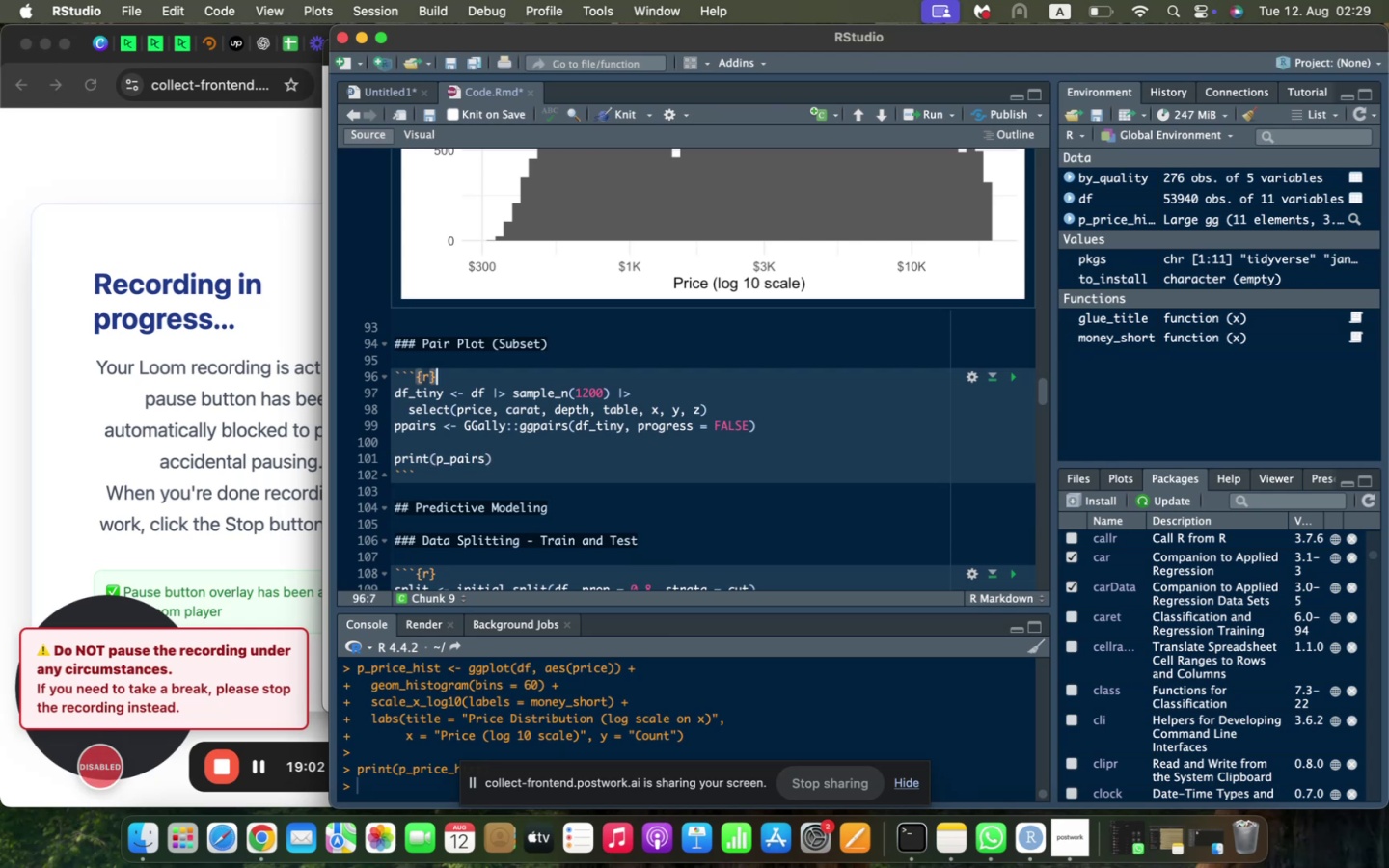 
key(ArrowDown)
 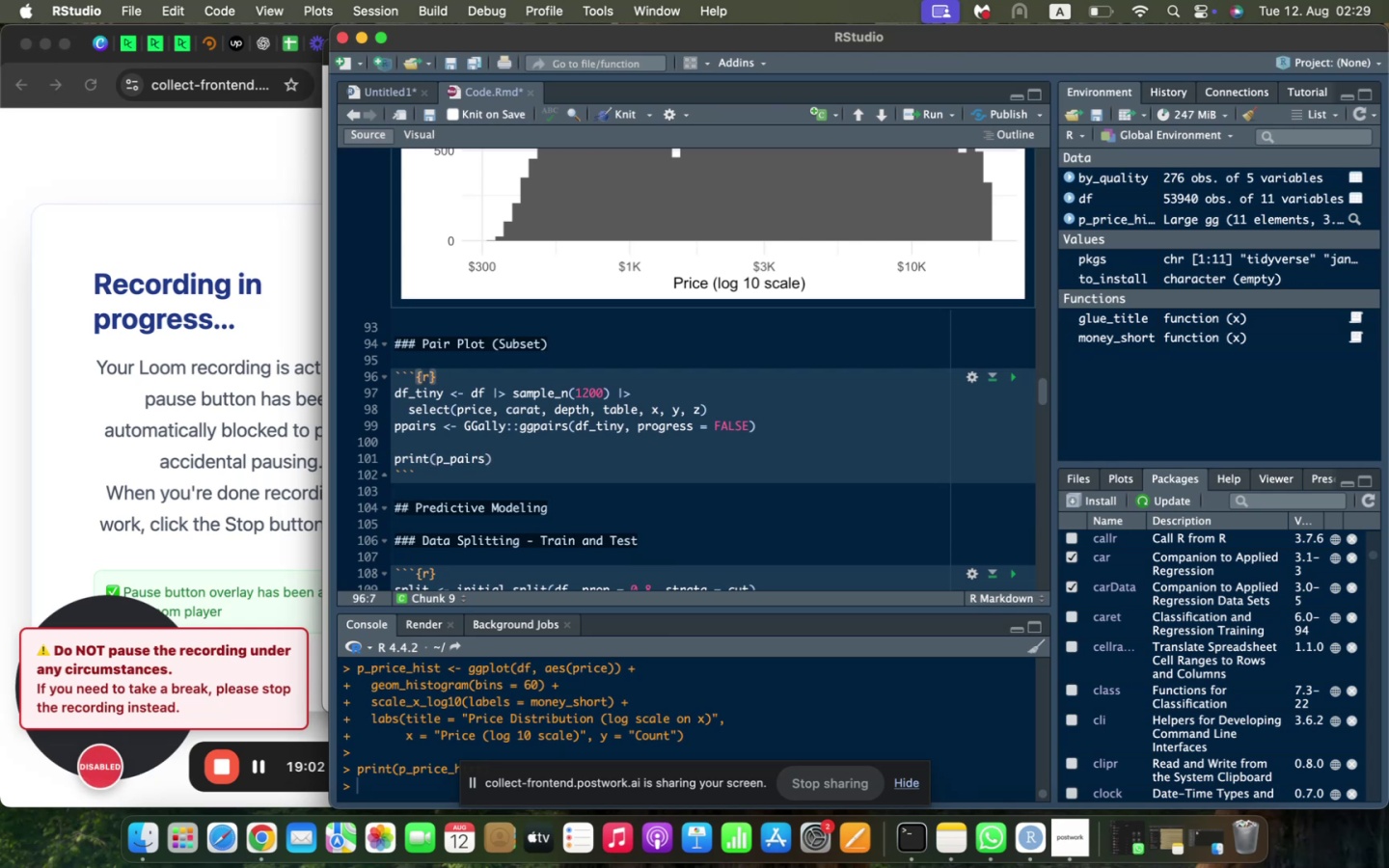 
key(ArrowDown)
 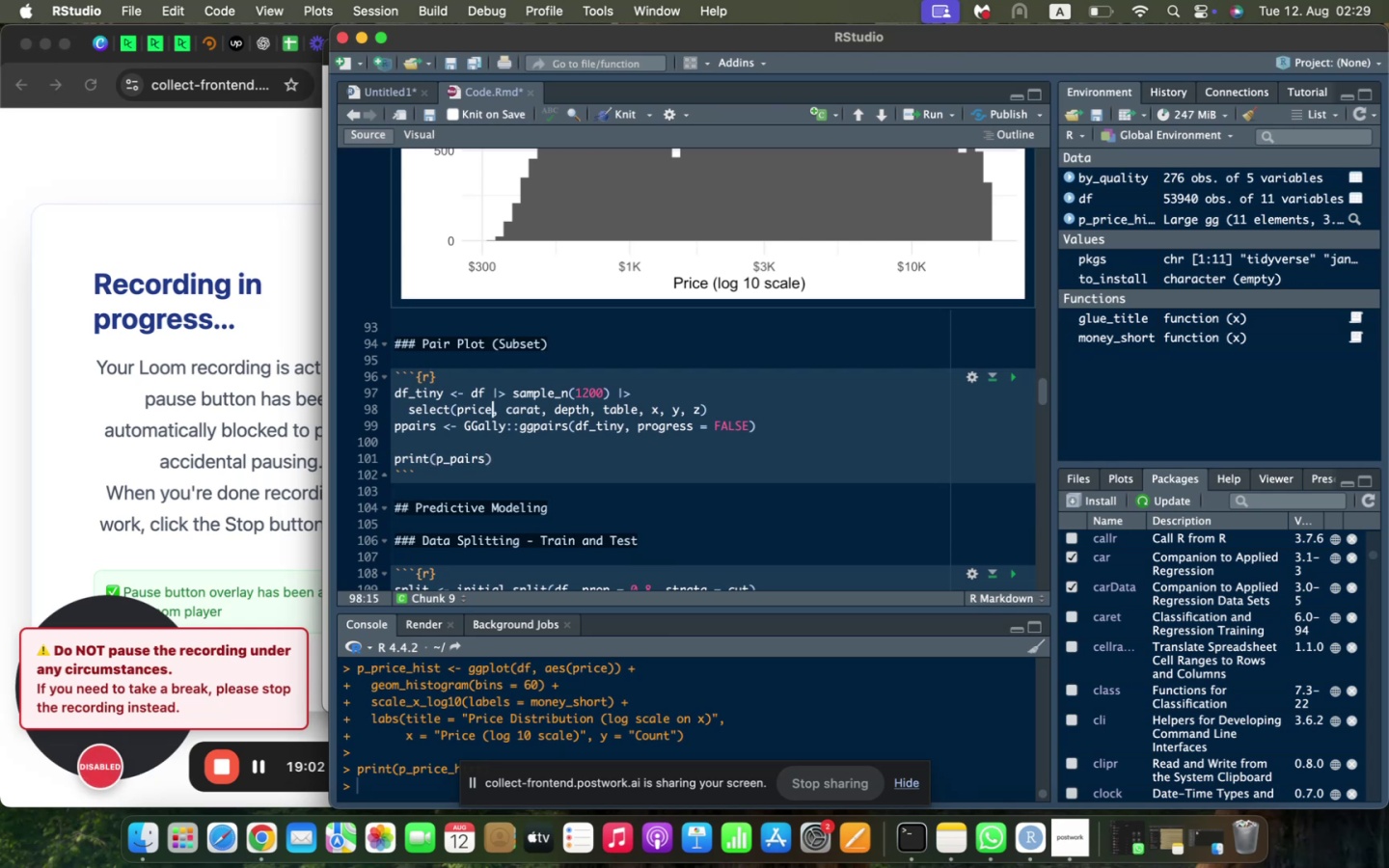 
key(ArrowLeft)
 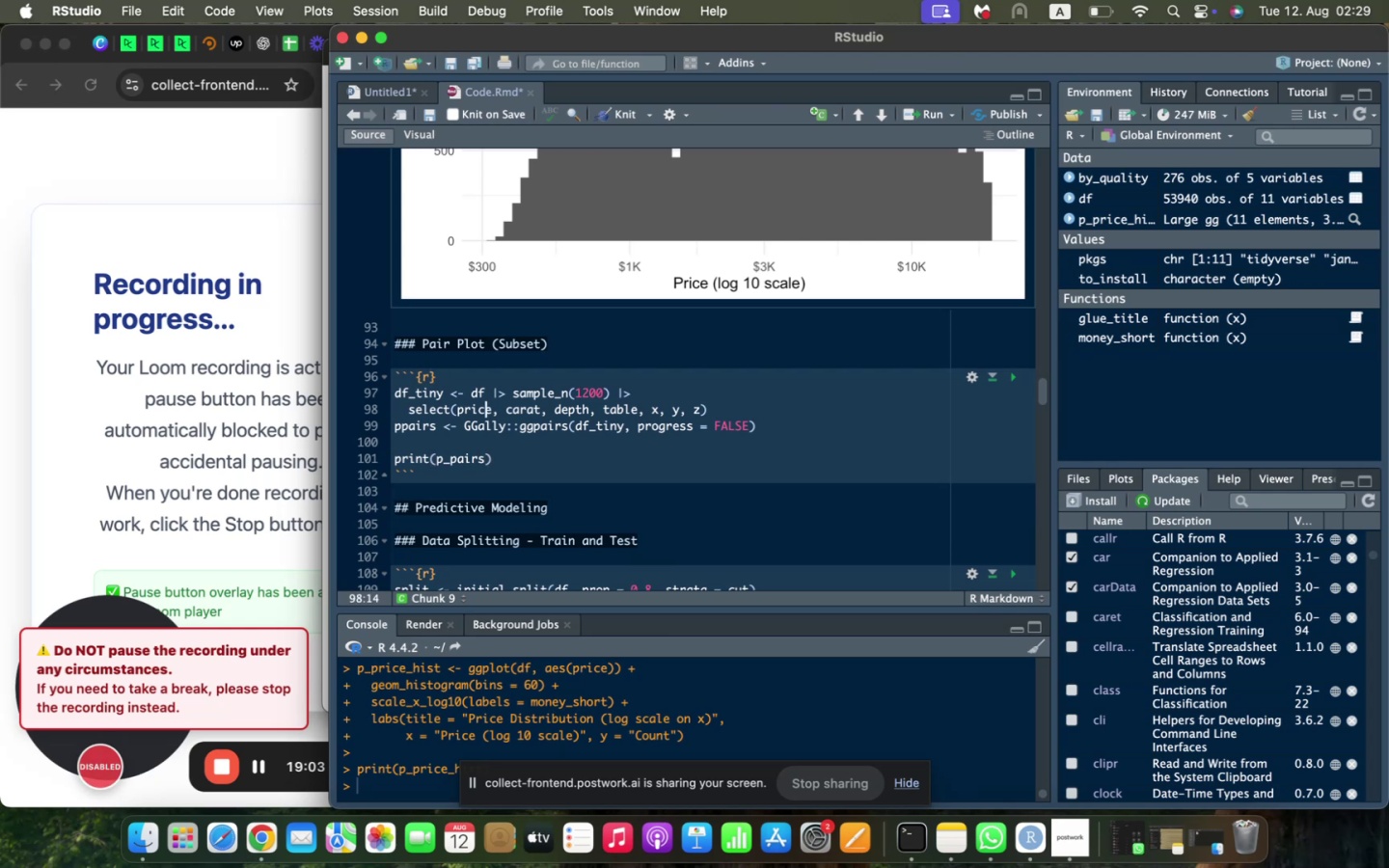 
key(ArrowLeft)
 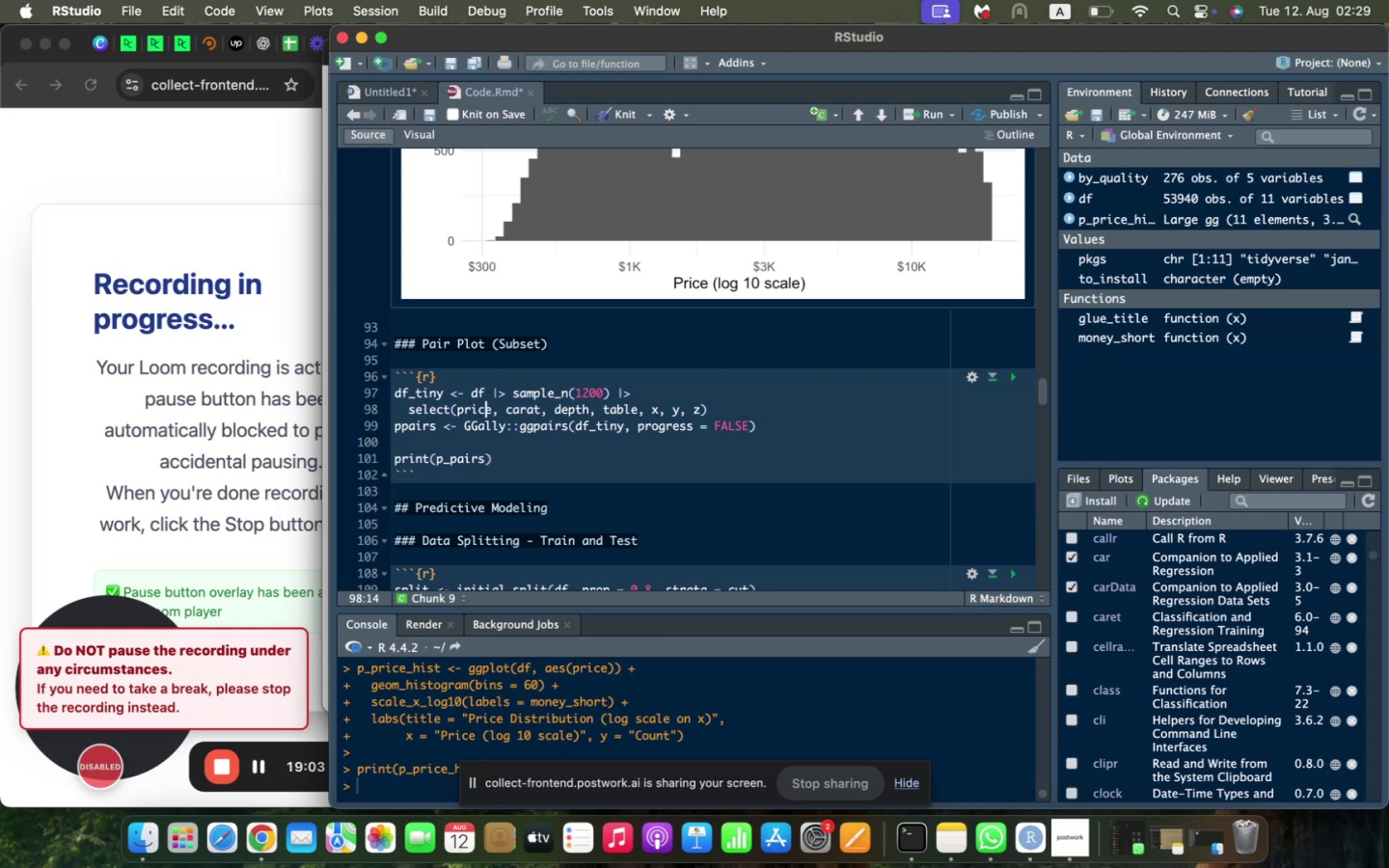 
key(ArrowLeft)
 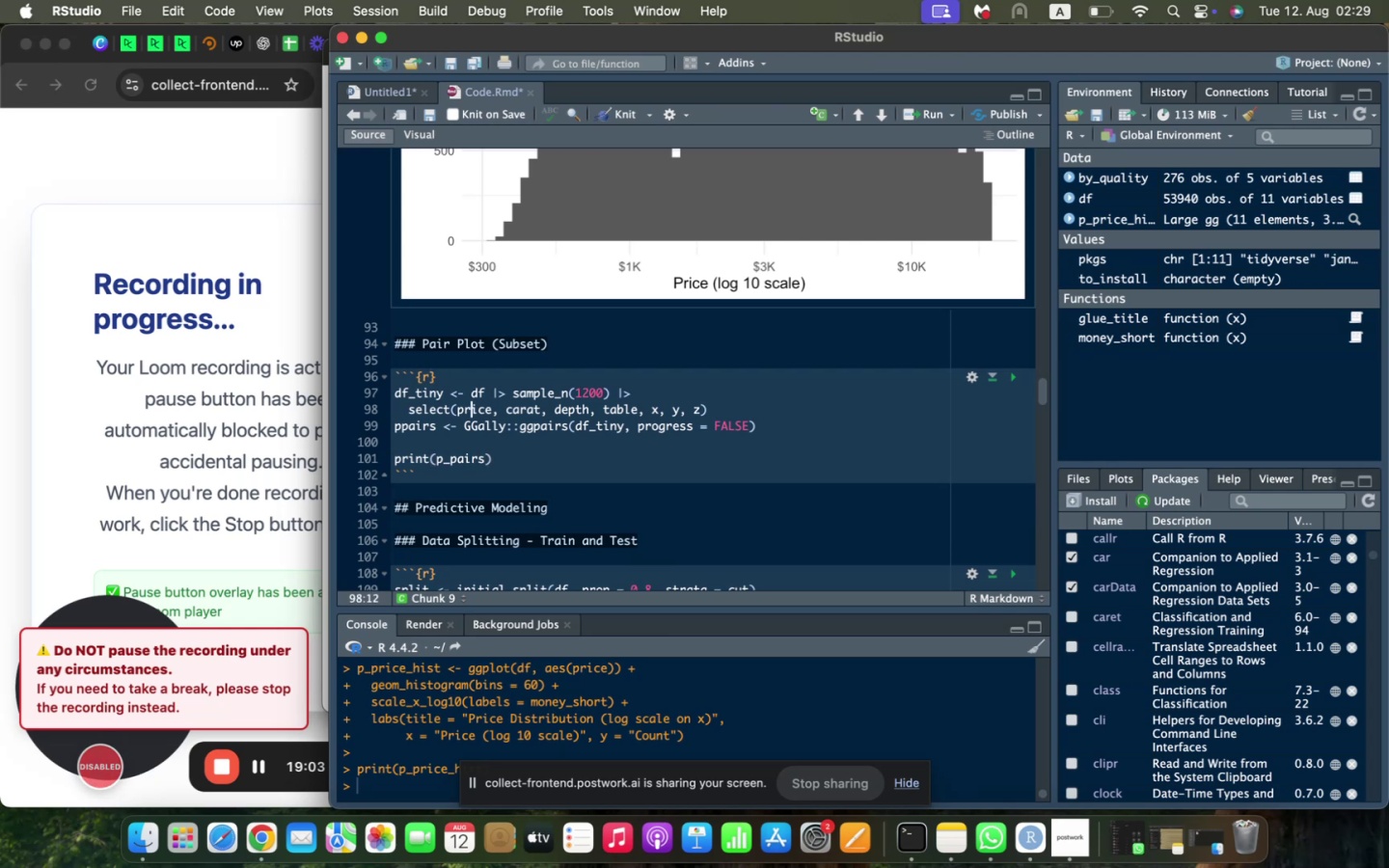 
key(ArrowLeft)
 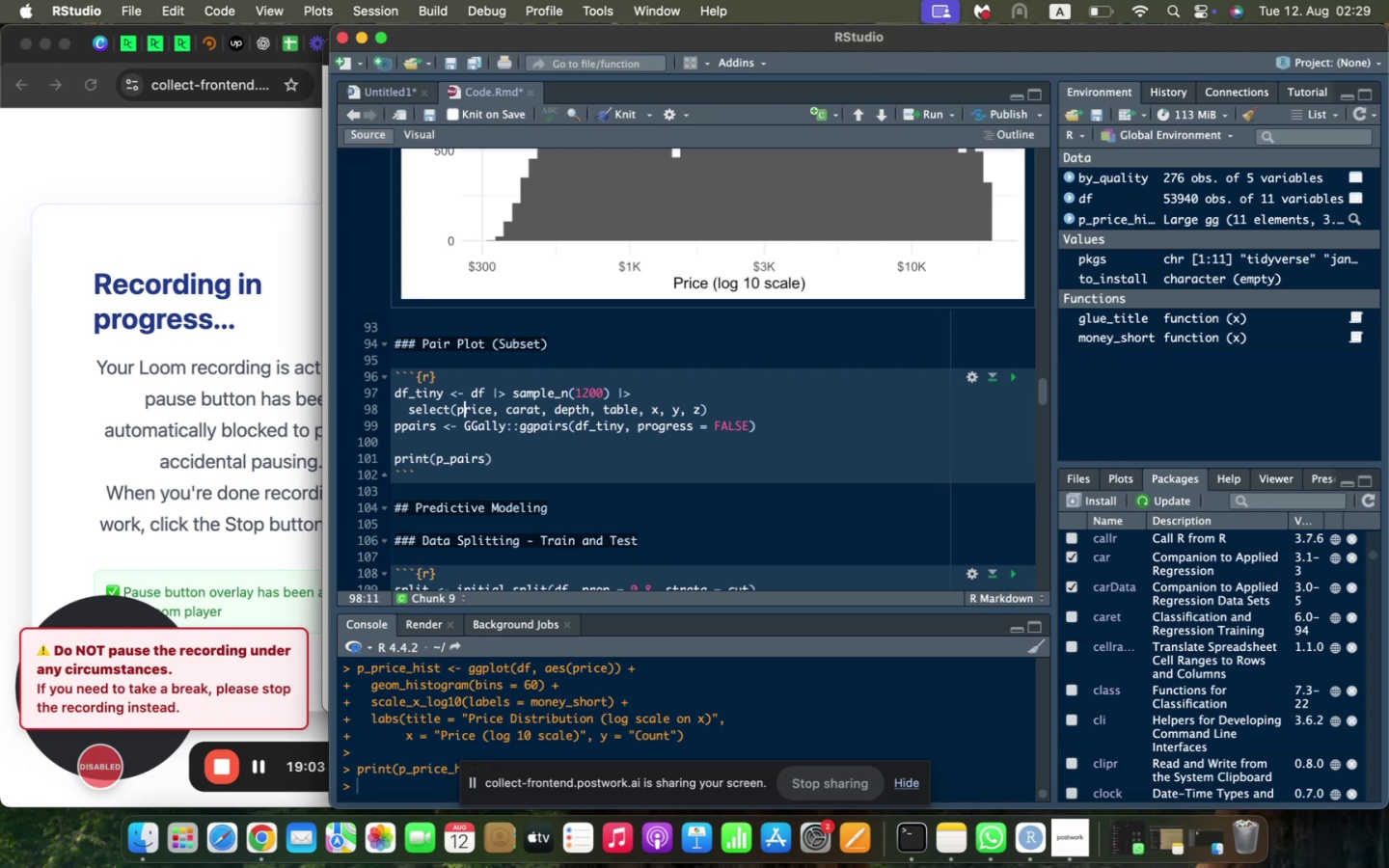 
key(ArrowDown)
 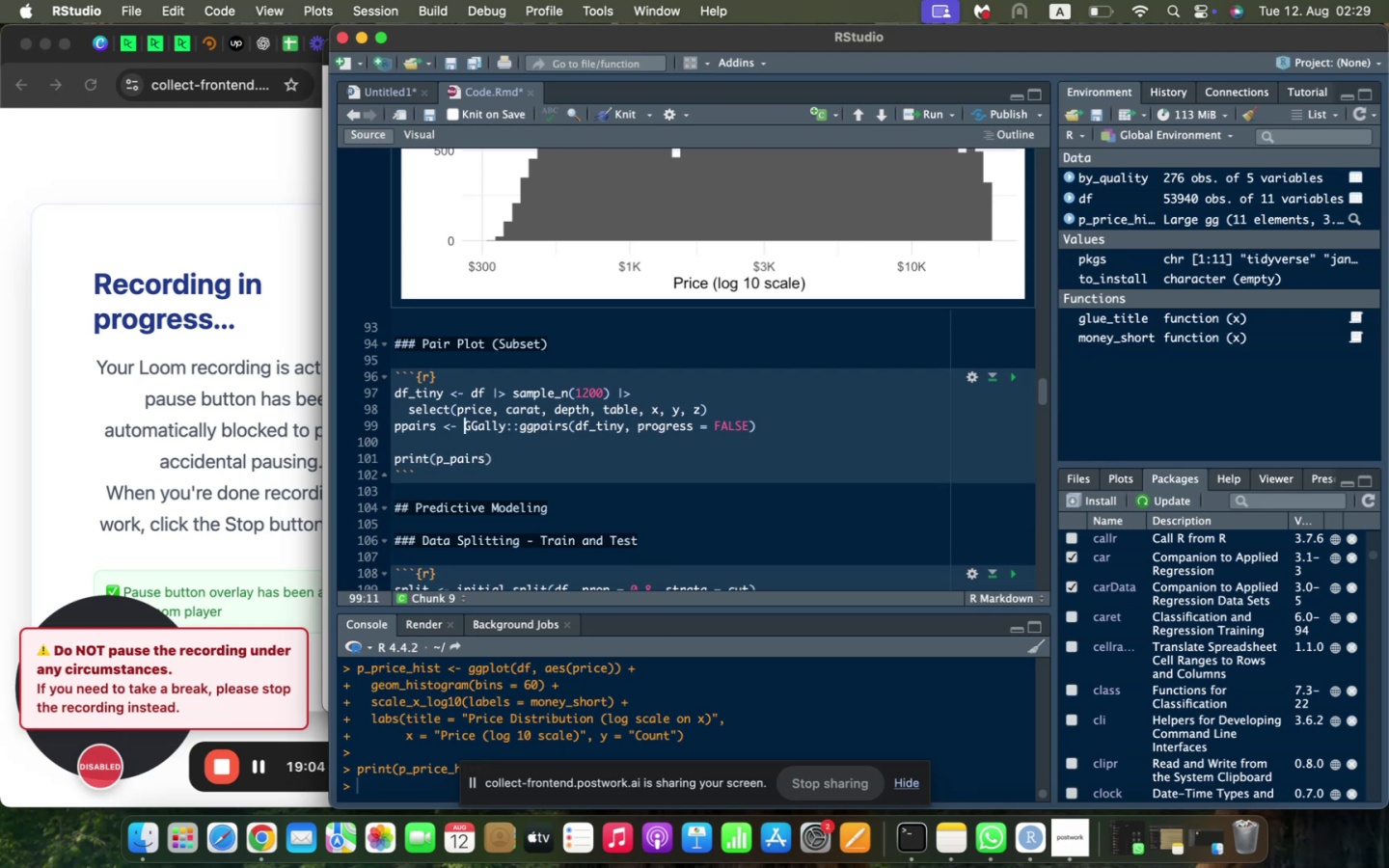 
key(ArrowLeft)
 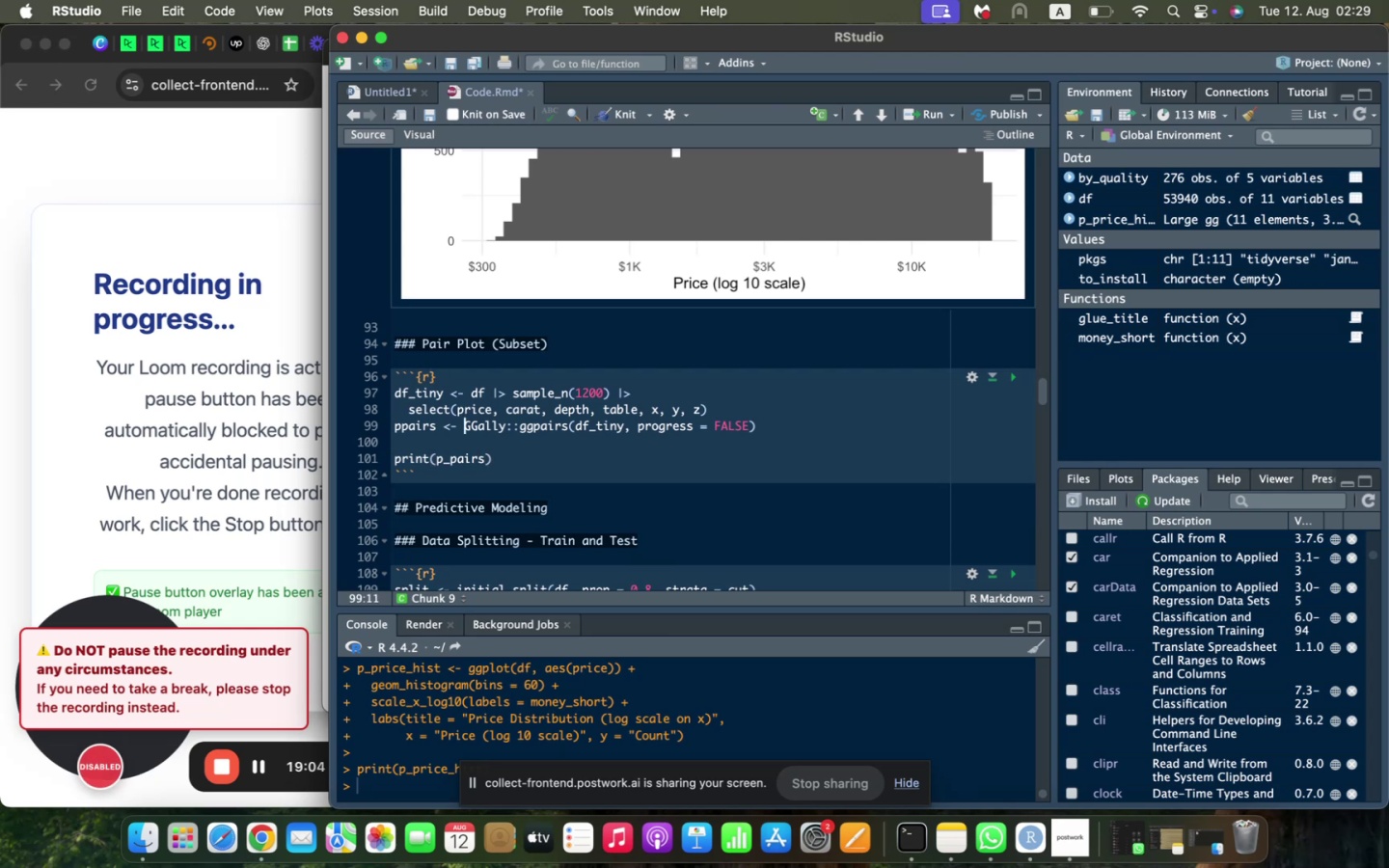 
key(ArrowLeft)
 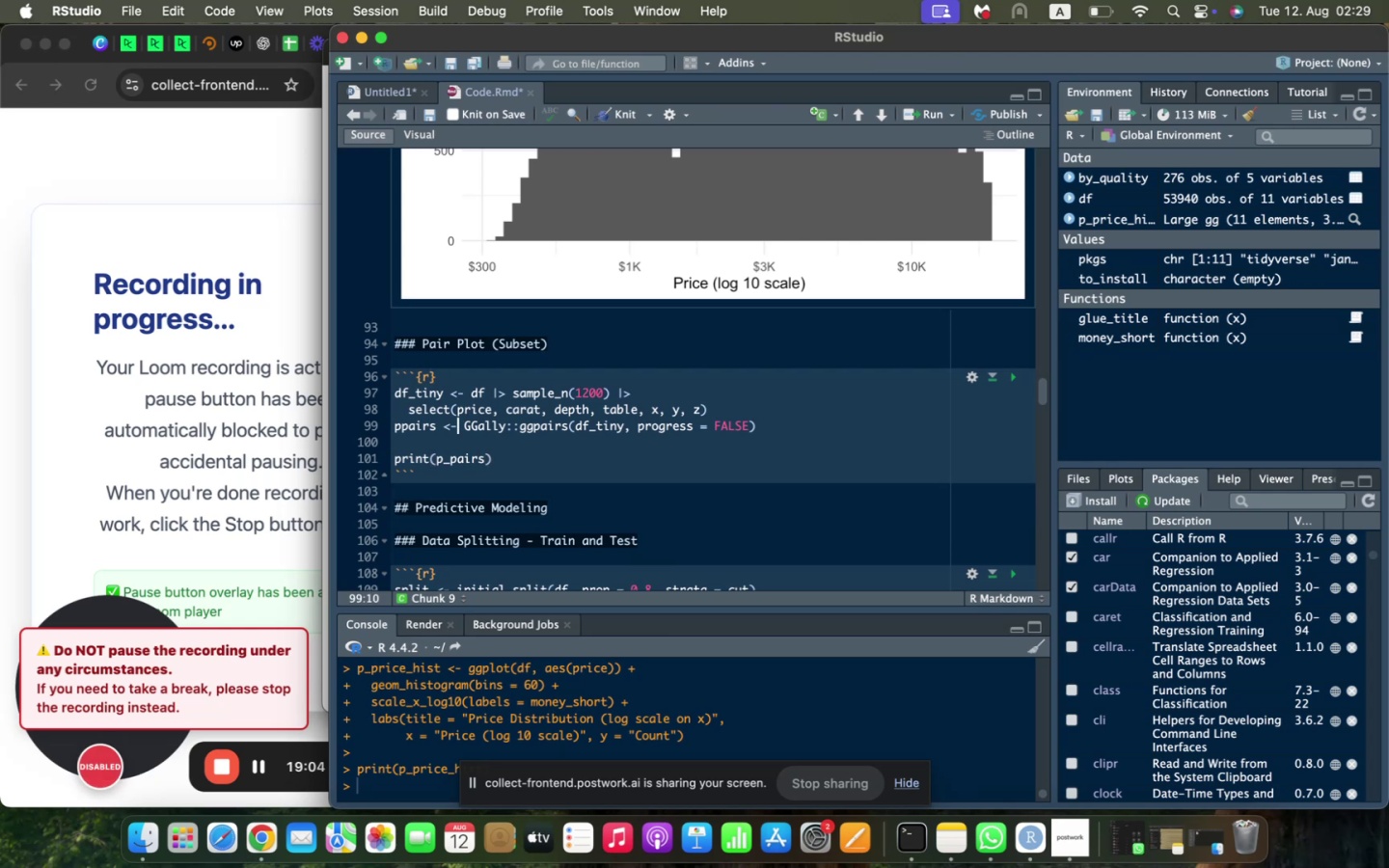 
key(ArrowLeft)
 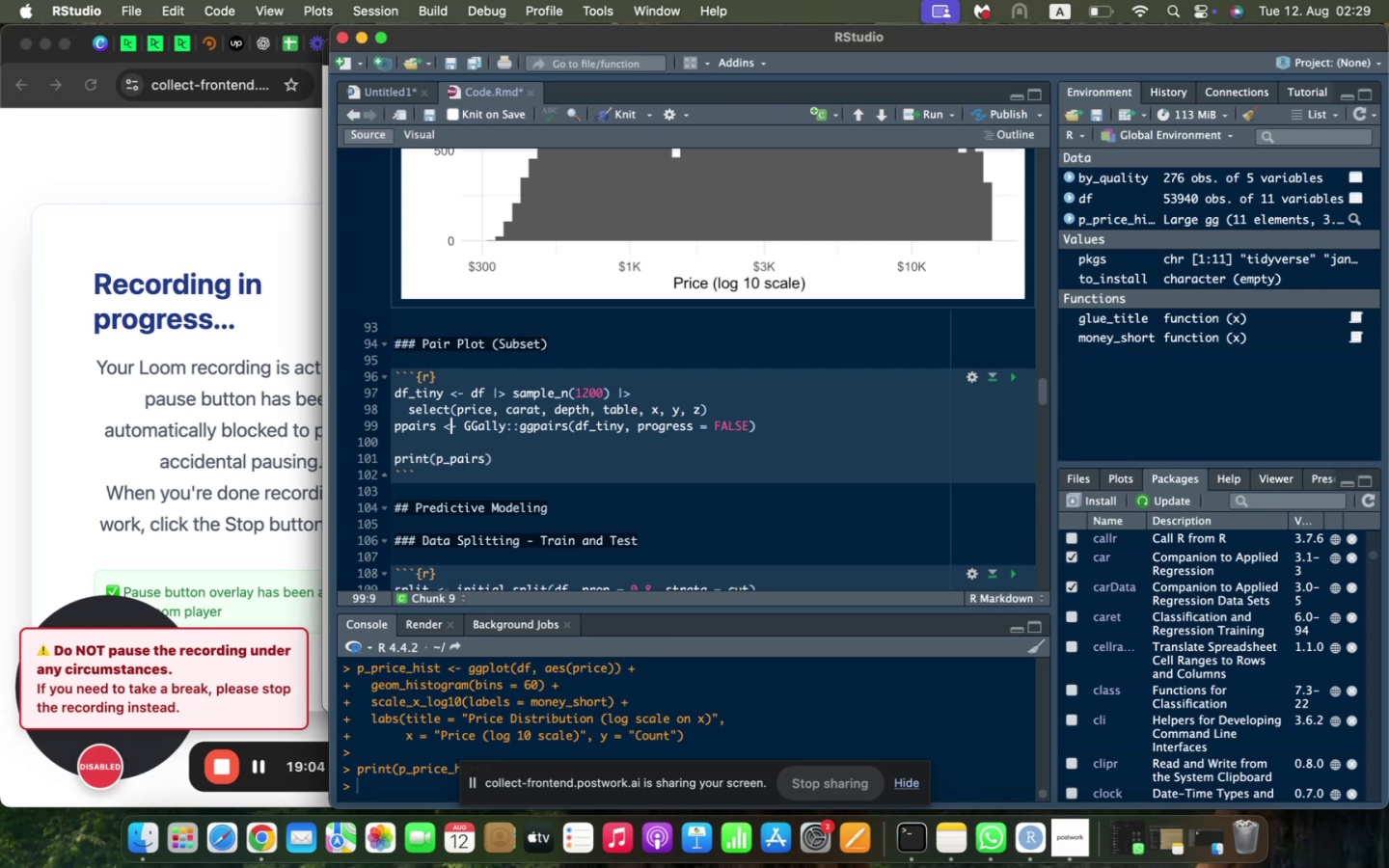 
key(ArrowLeft)
 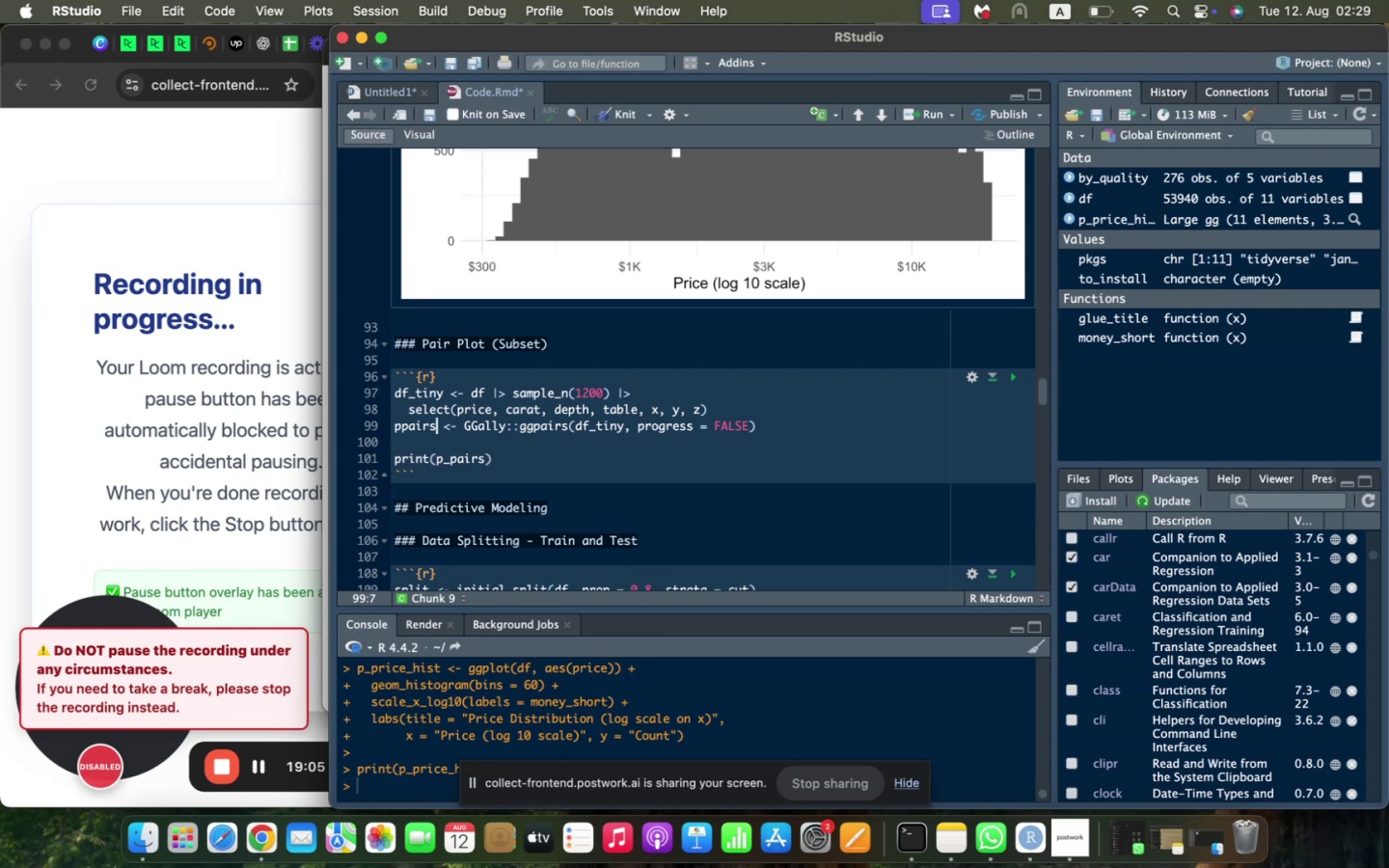 
key(ArrowLeft)
 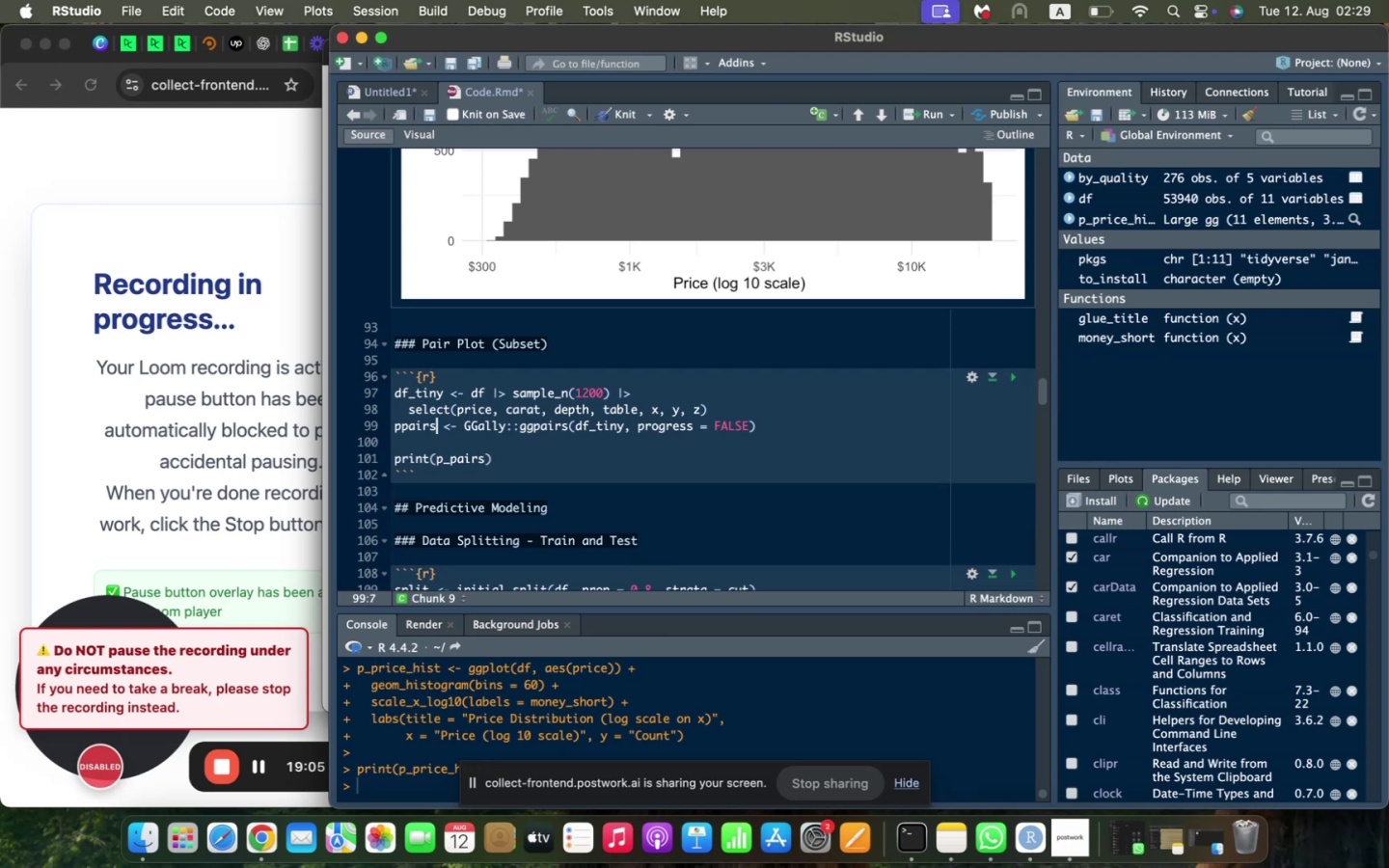 
key(ArrowLeft)
 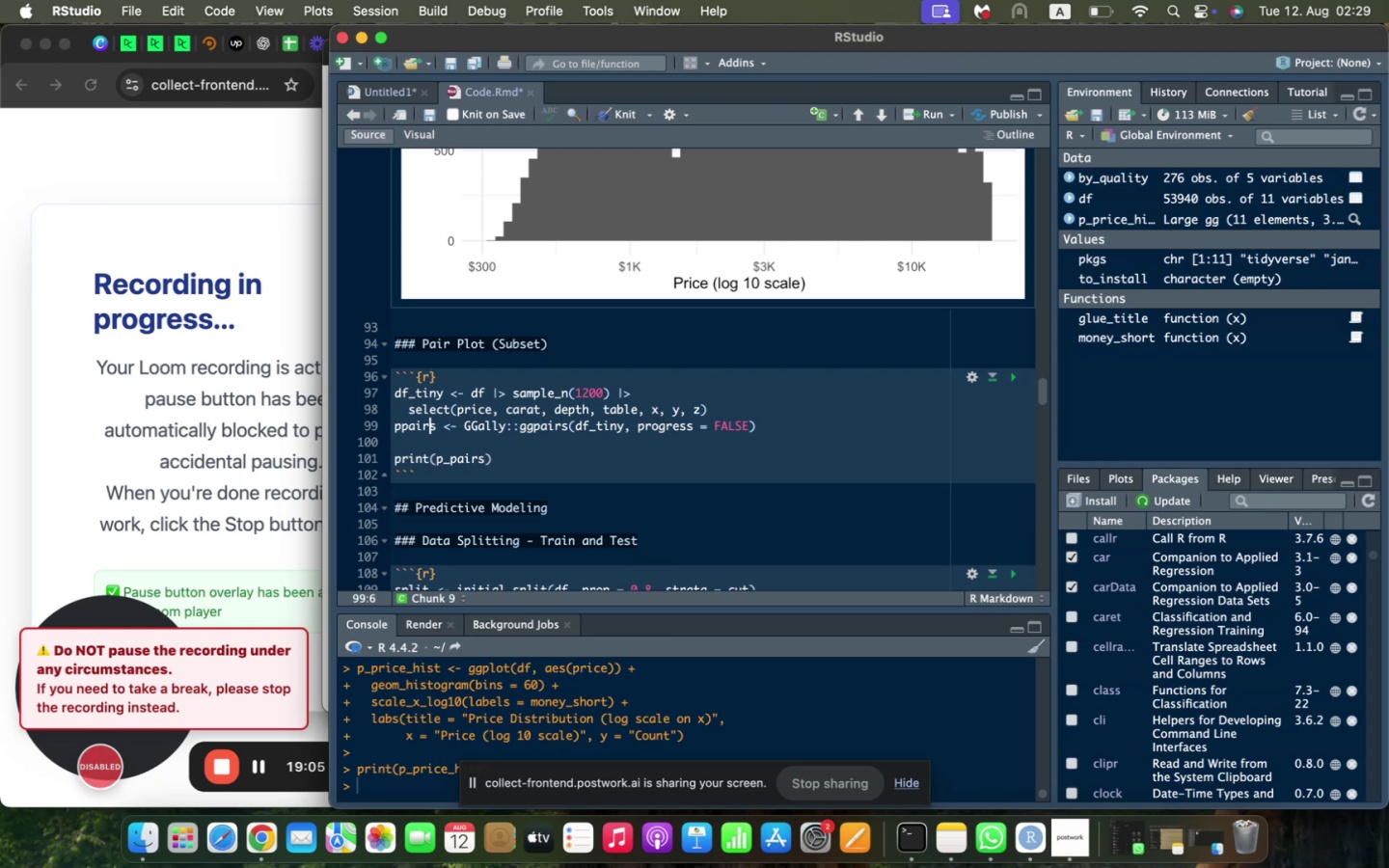 
key(ArrowLeft)
 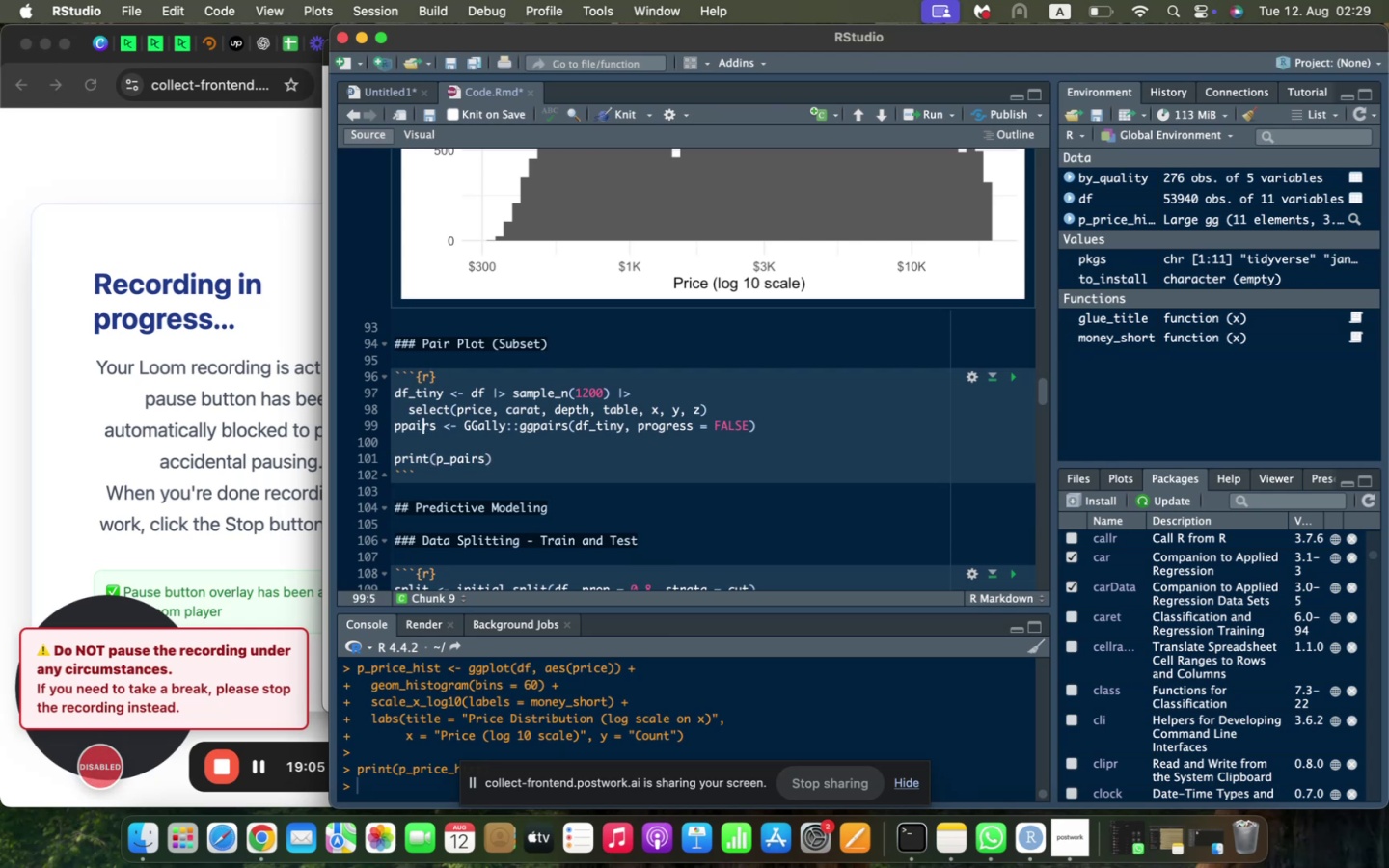 
key(ArrowLeft)
 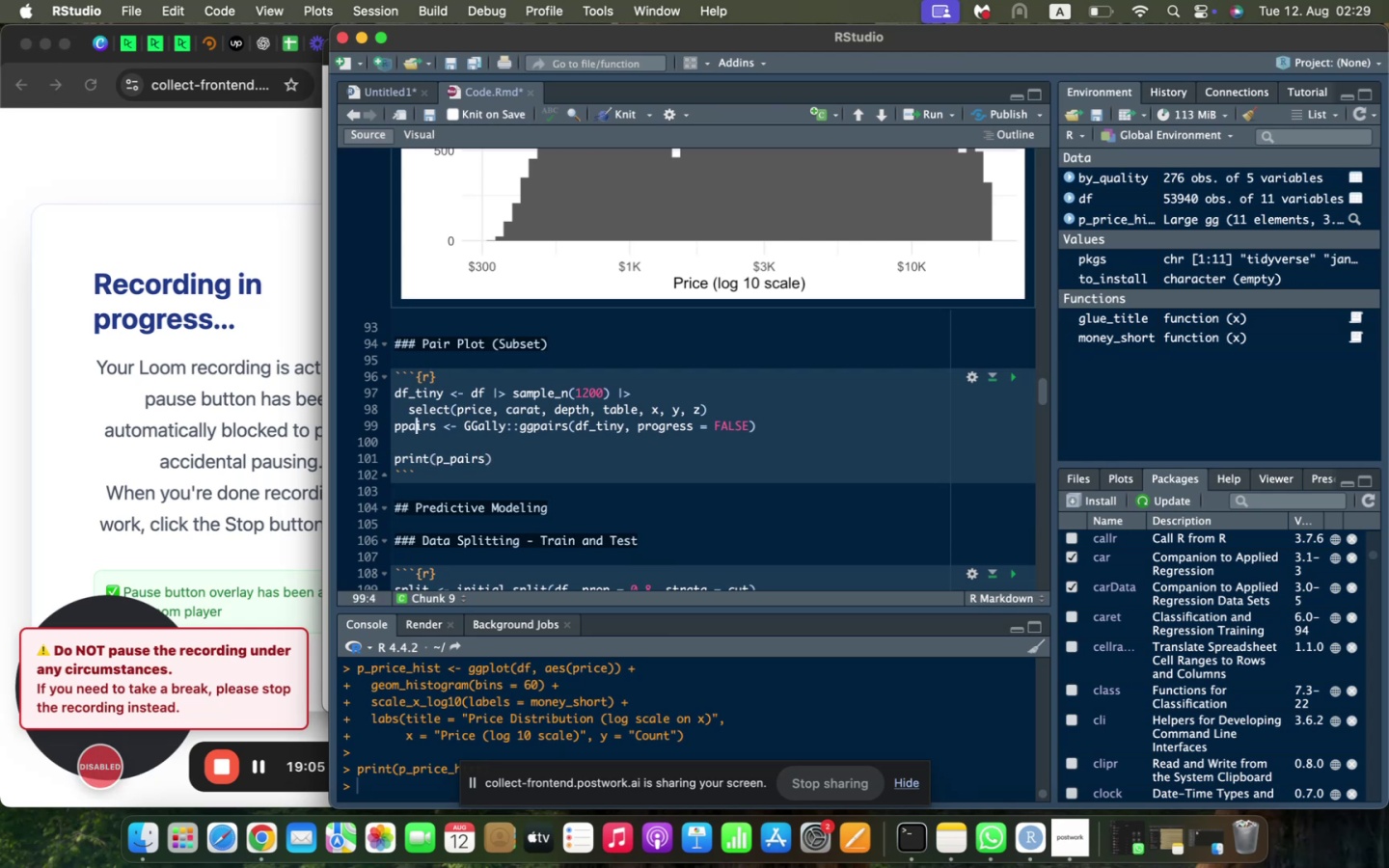 
key(ArrowLeft)
 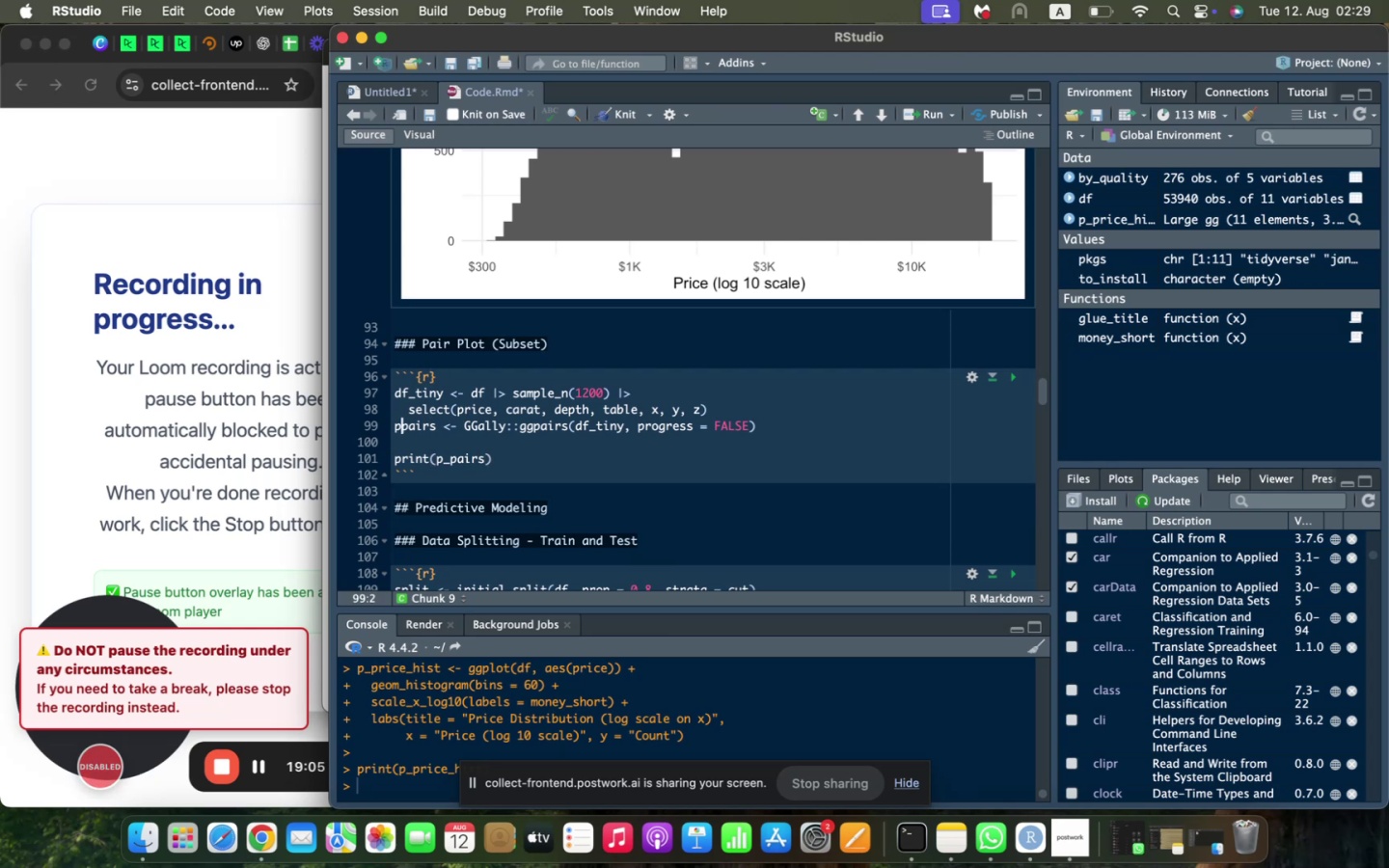 
key(ArrowLeft)
 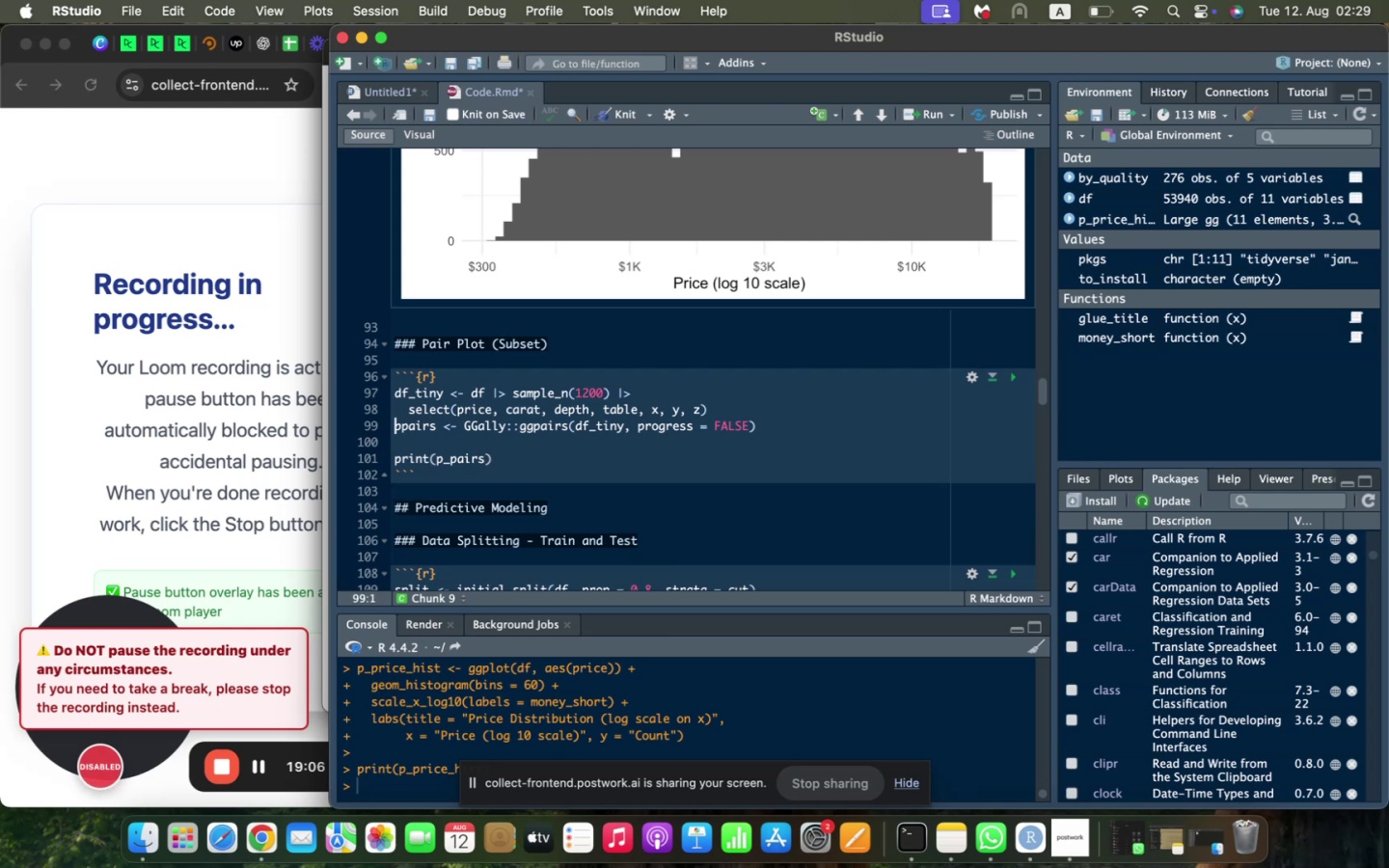 
key(Enter)
 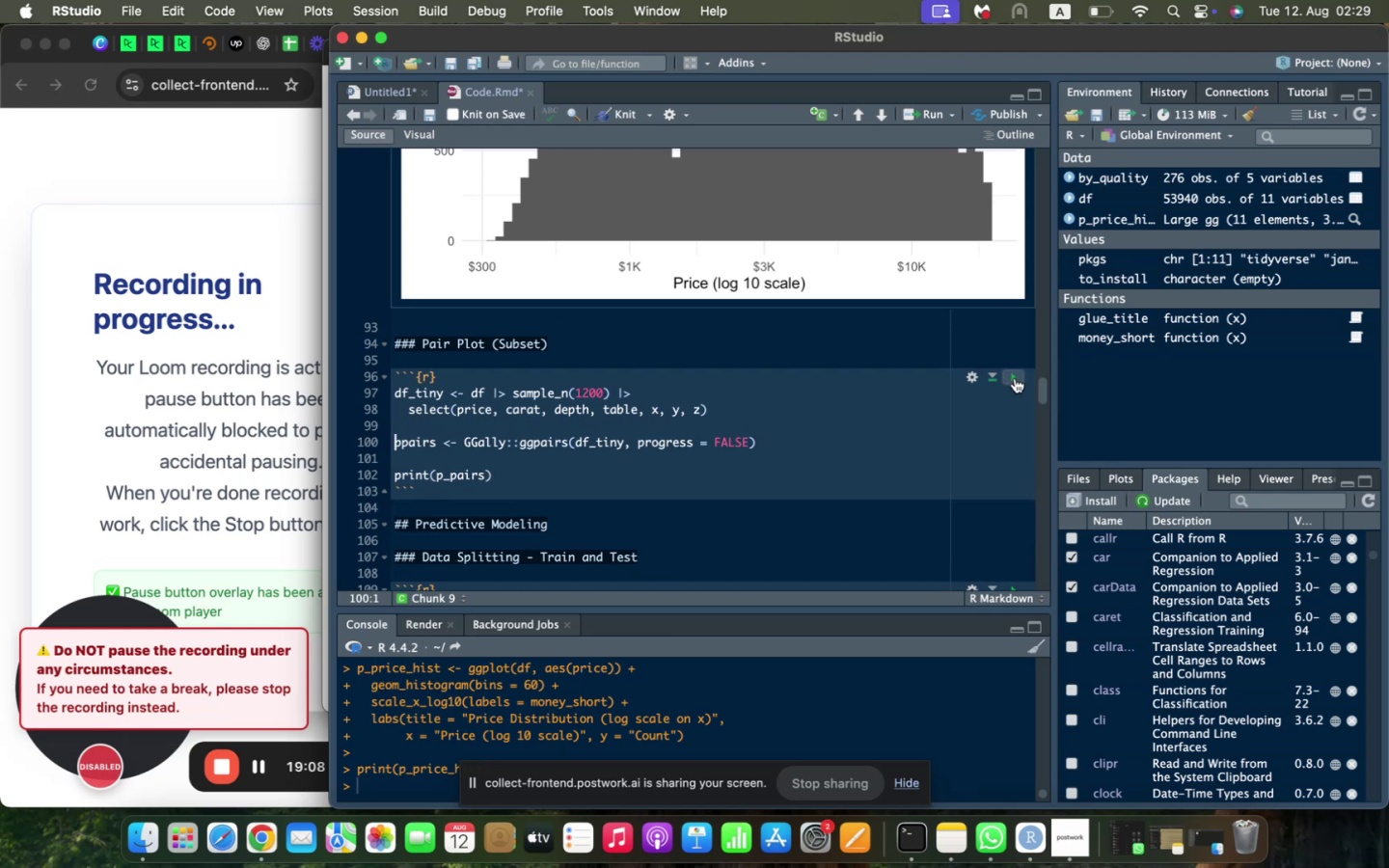 
left_click([1015, 378])
 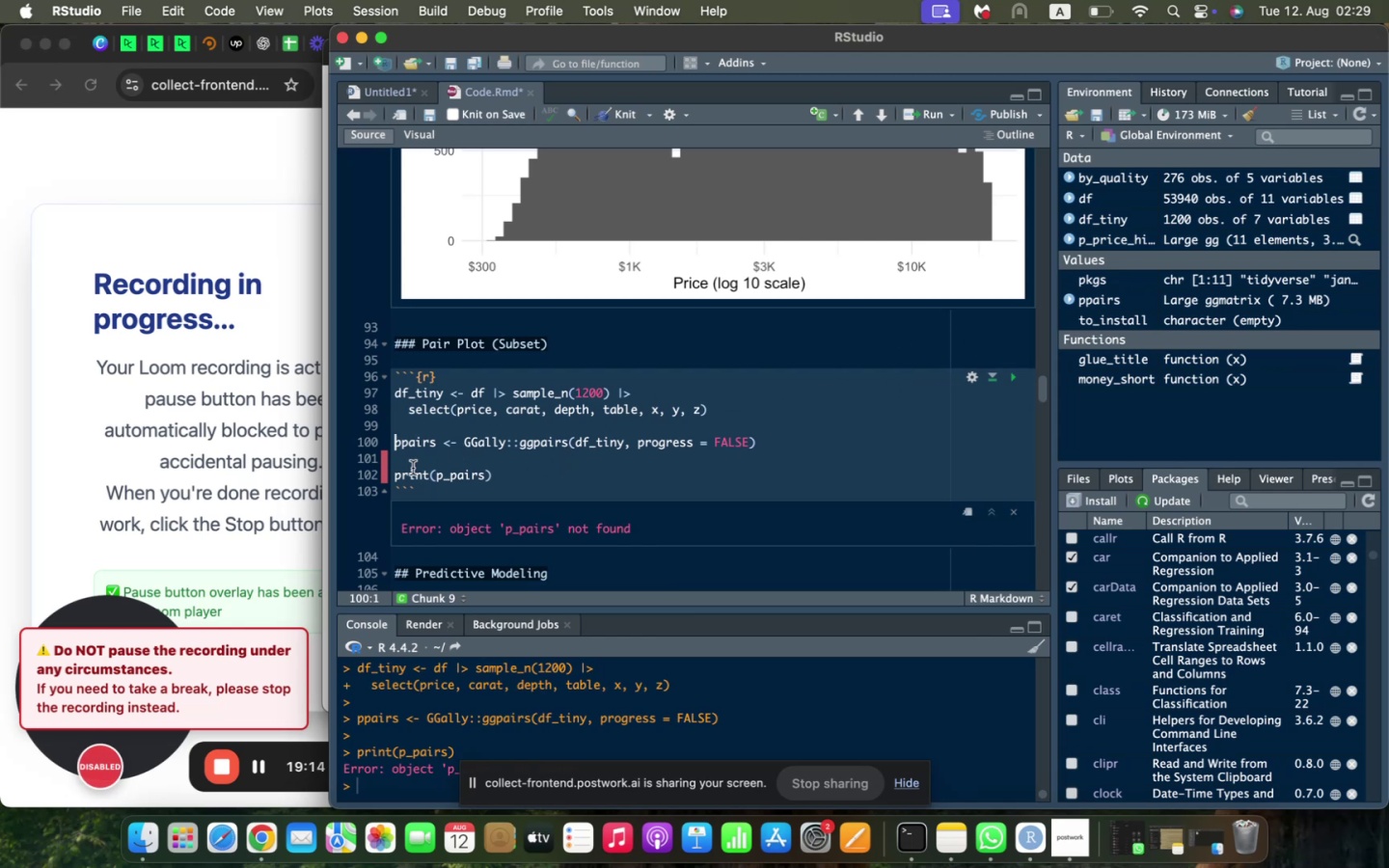 
wait(7.61)
 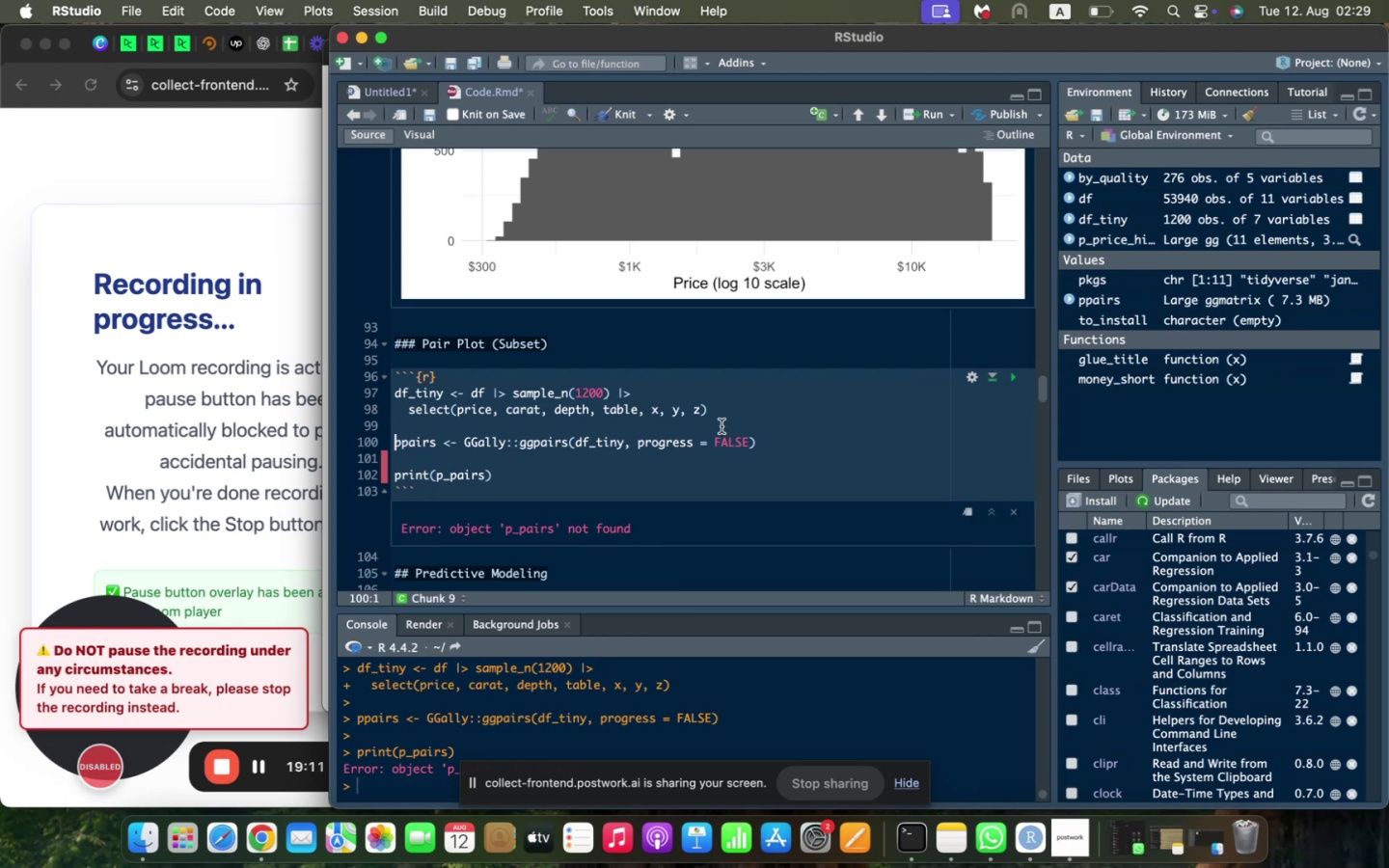 
left_click([401, 443])
 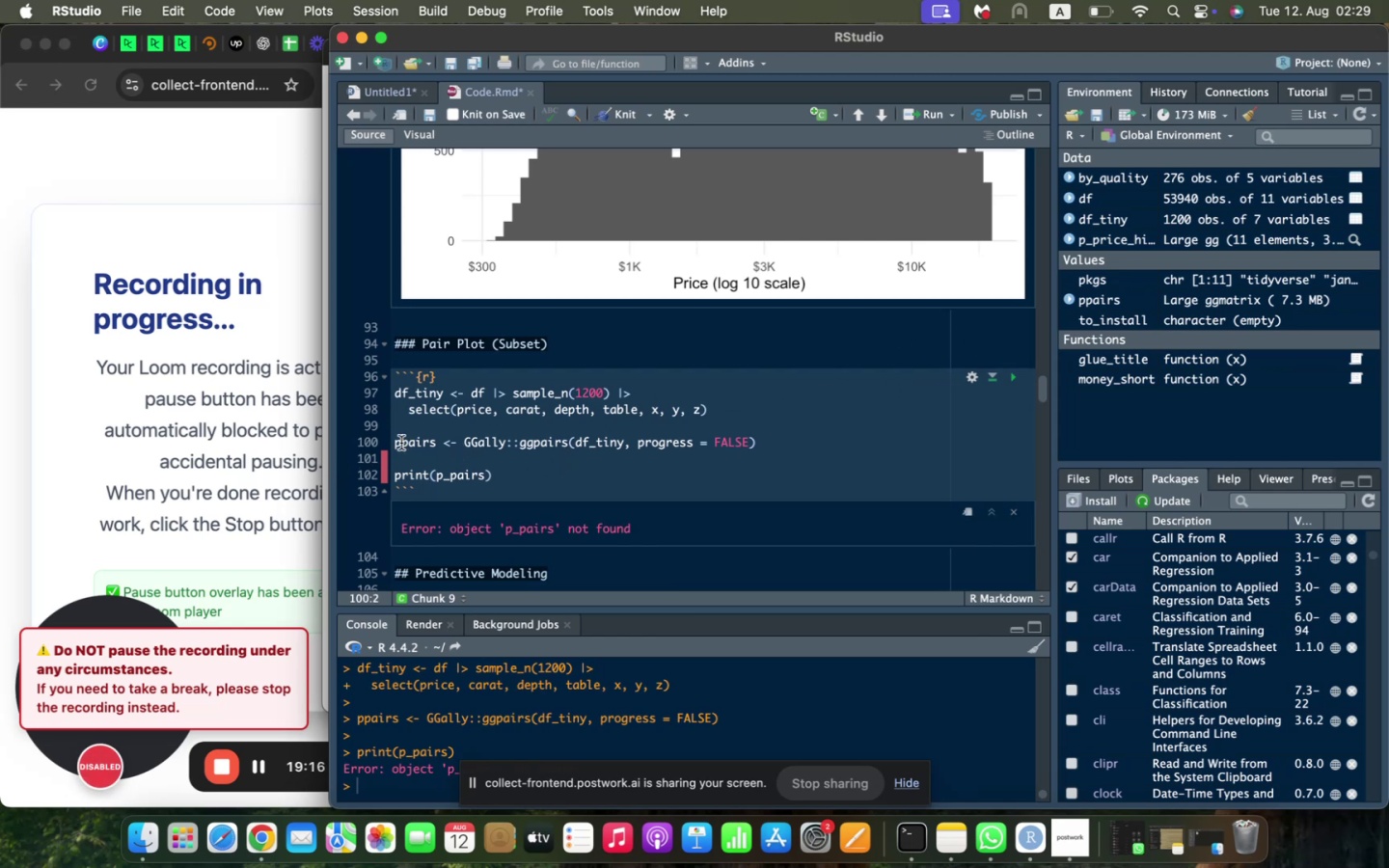 
key(Shift+Minus)
 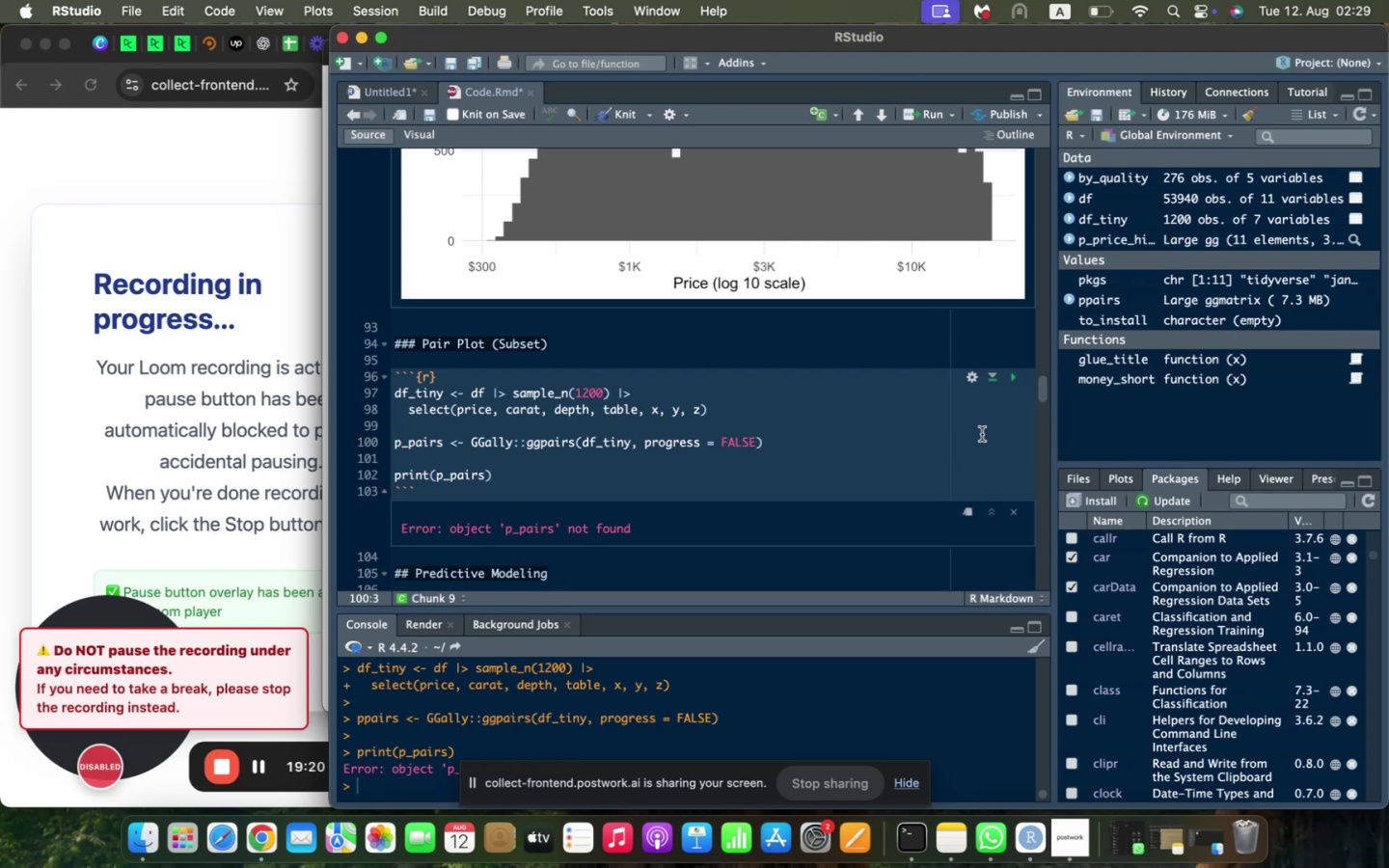 
left_click([1011, 381])
 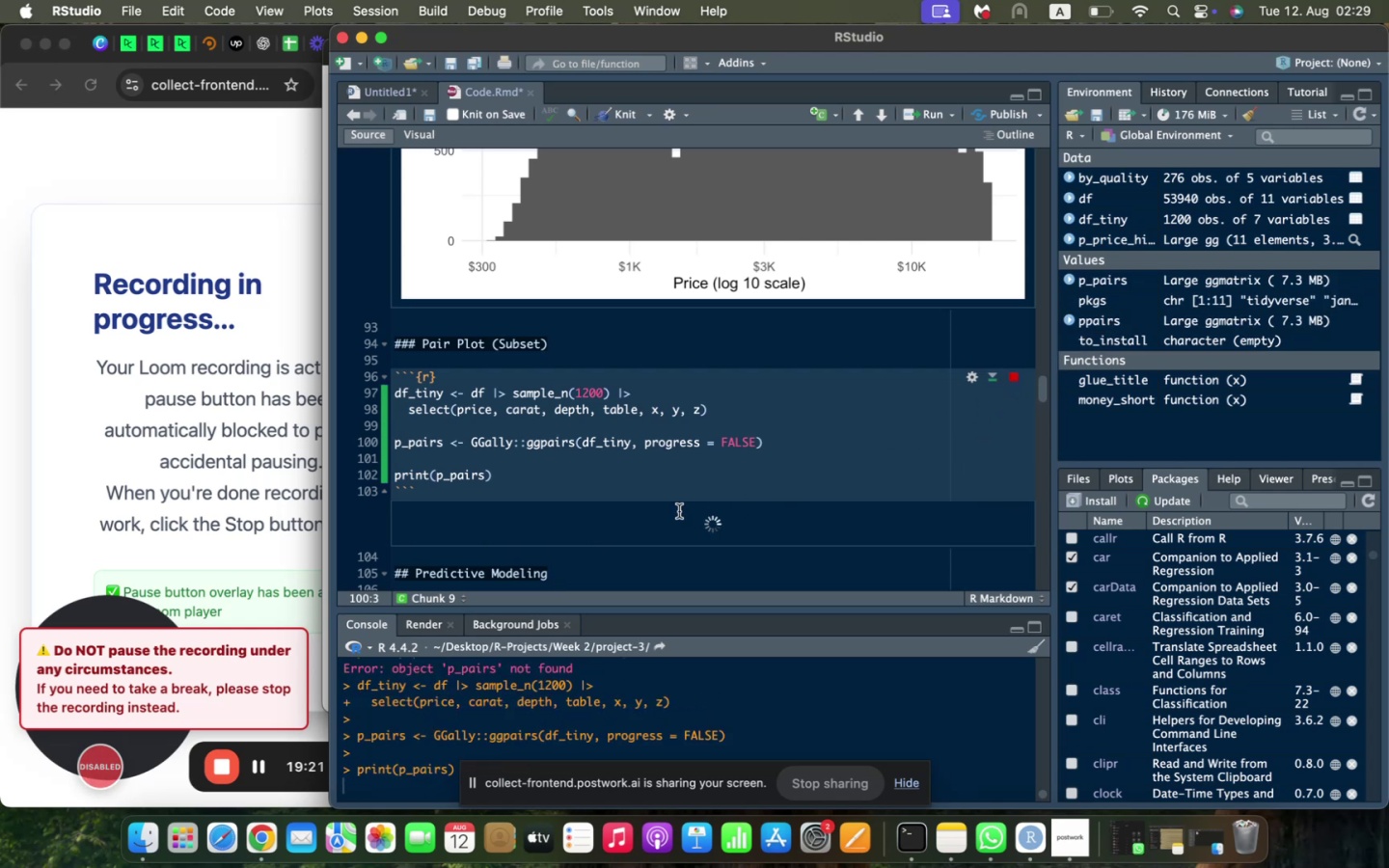 
scroll: coordinate [679, 511], scroll_direction: down, amount: 4.0
 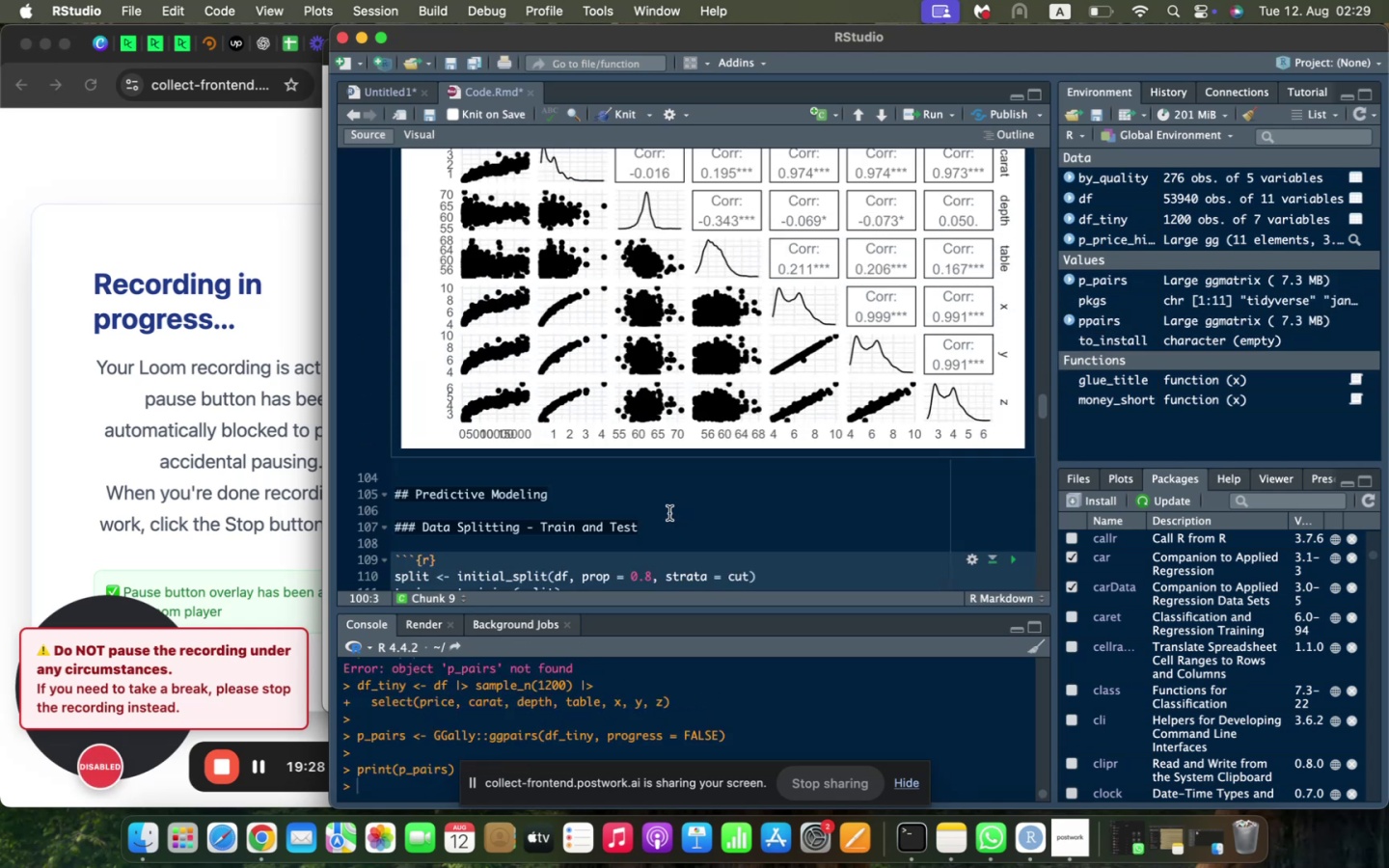 
wait(6.11)
 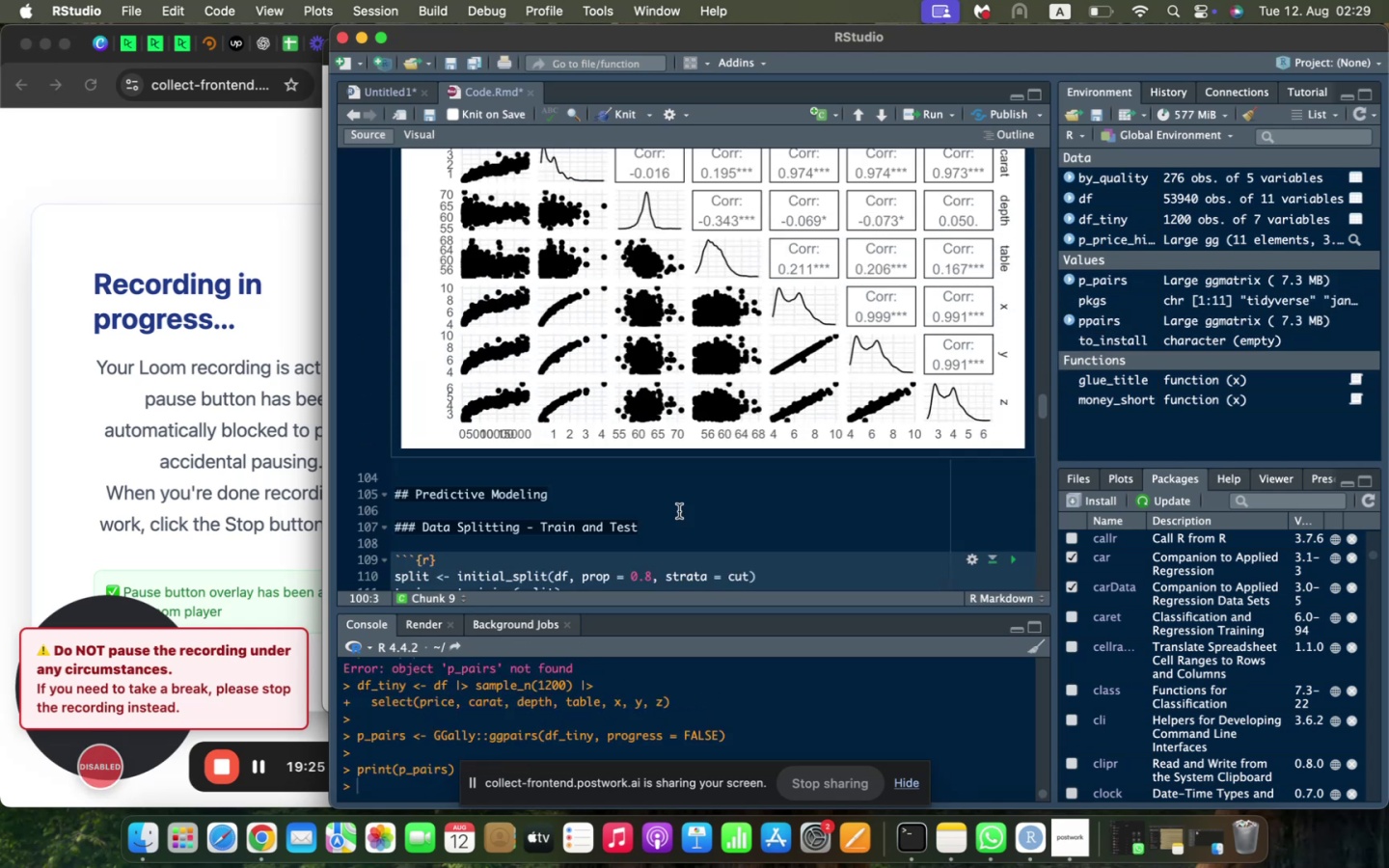 
scroll: coordinate [669, 513], scroll_direction: down, amount: 3.0
 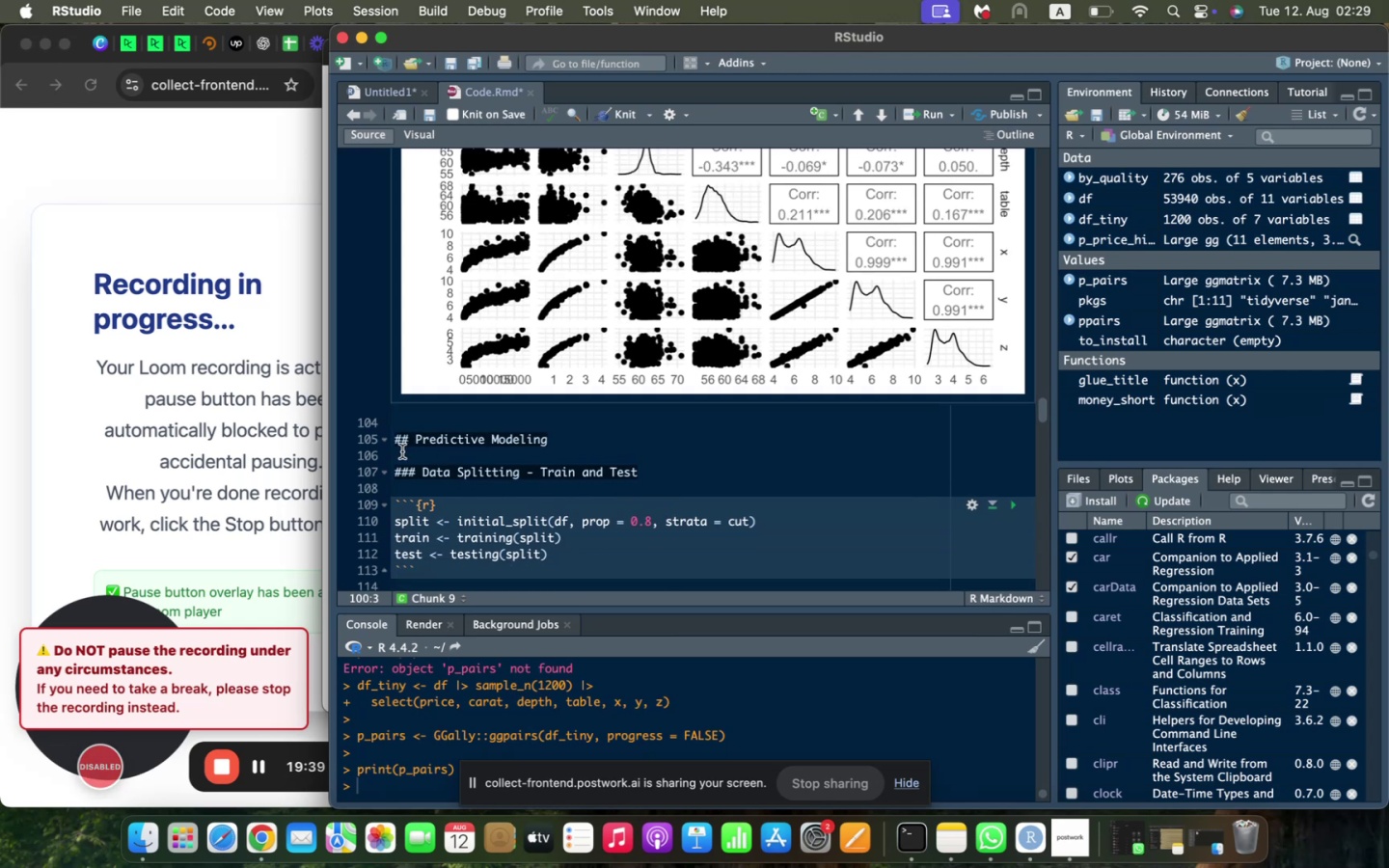 
wait(14.18)
 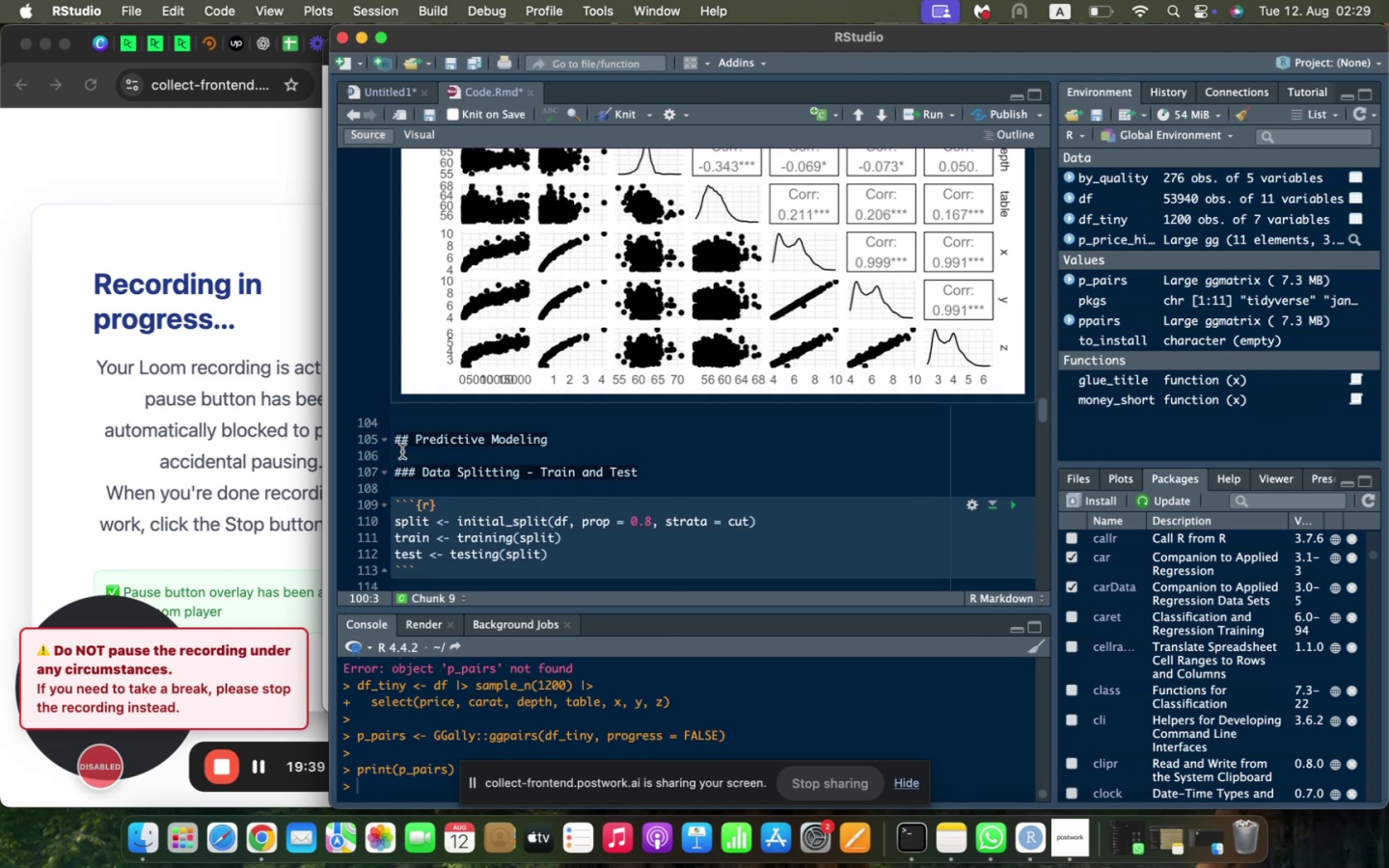 
left_click([395, 442])
 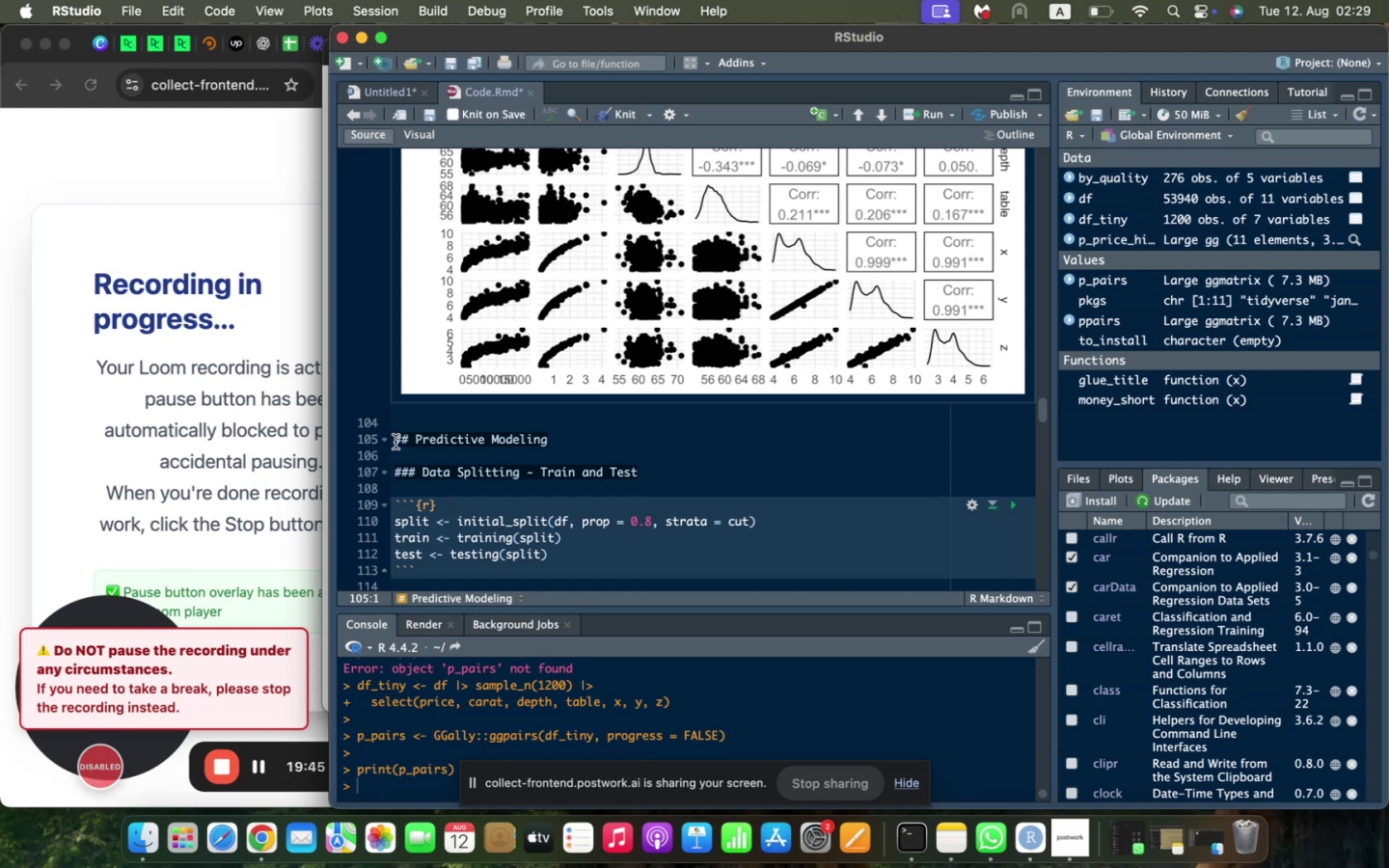 
key(Enter)
 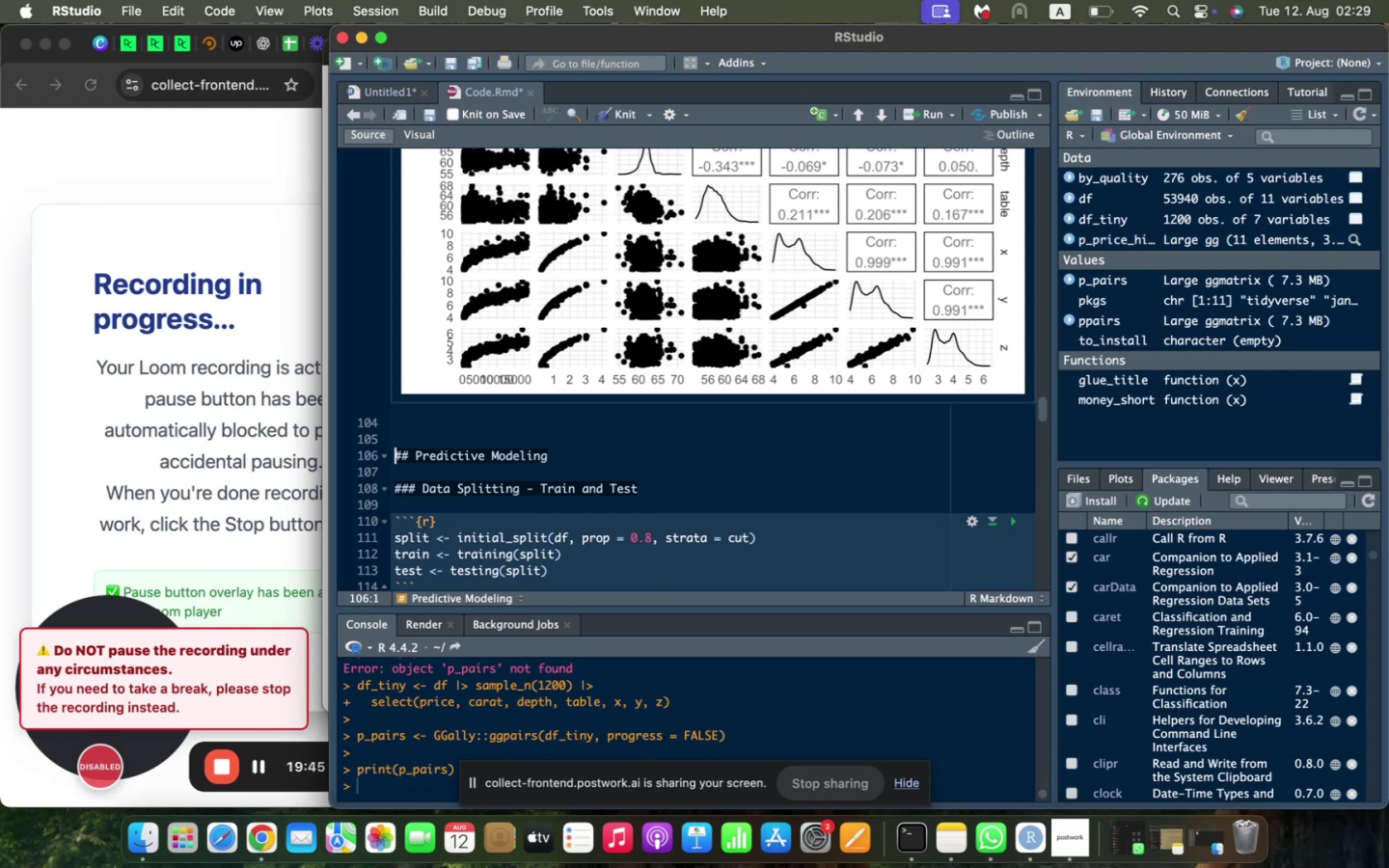 
key(ArrowUp)
 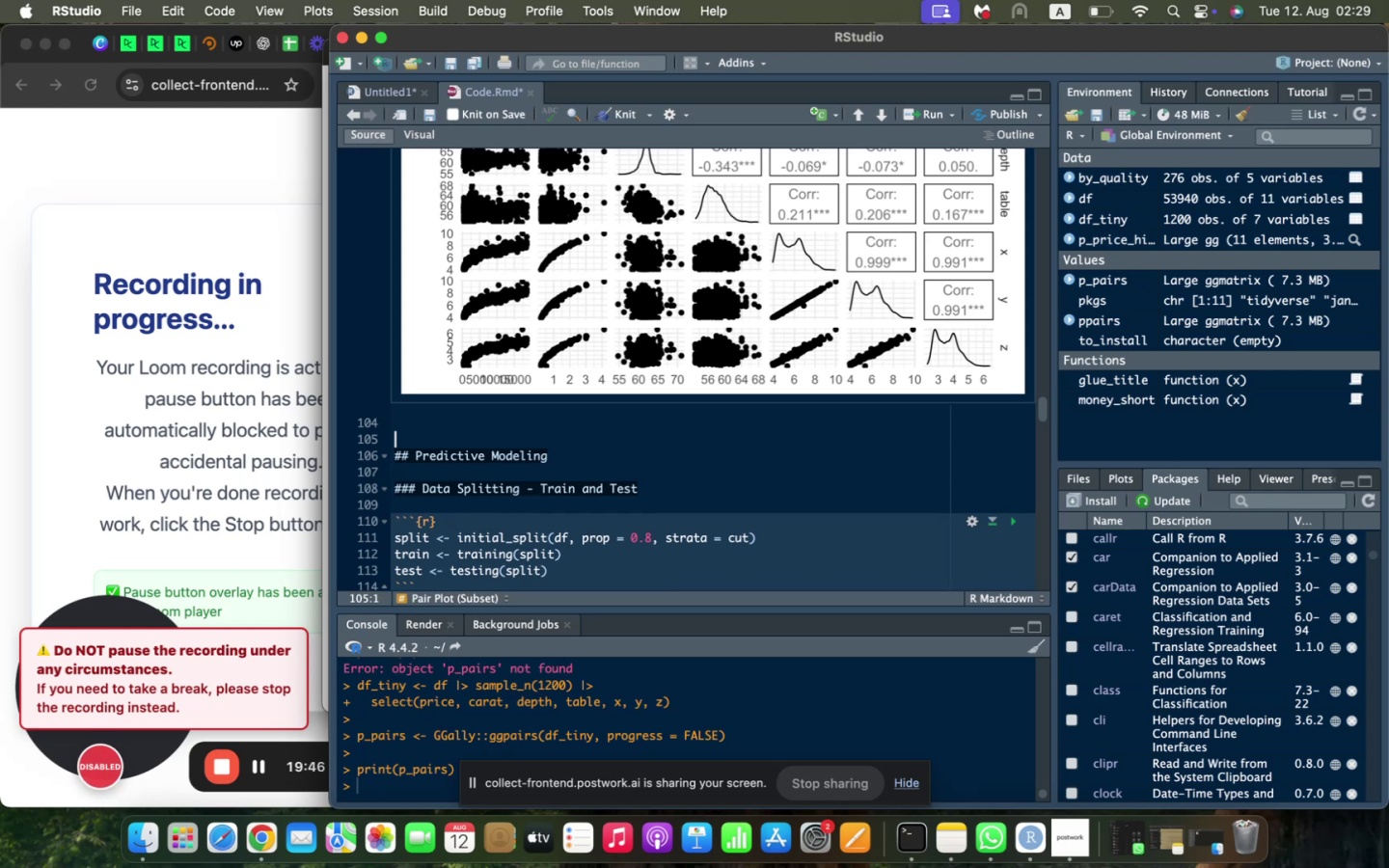 
type(## Predici)
key(Backspace)
type(tive Modeling)
 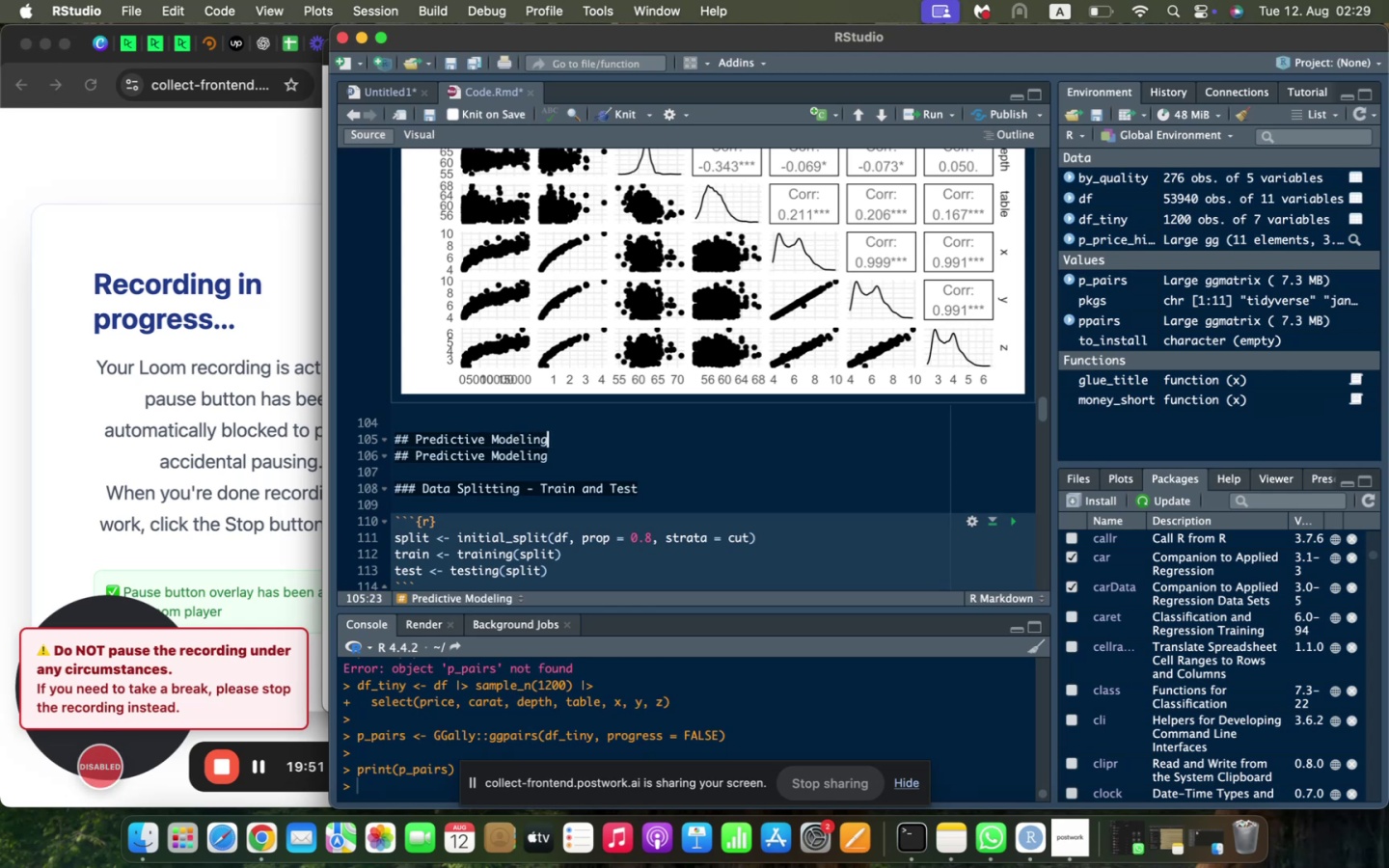 
key(Enter)
 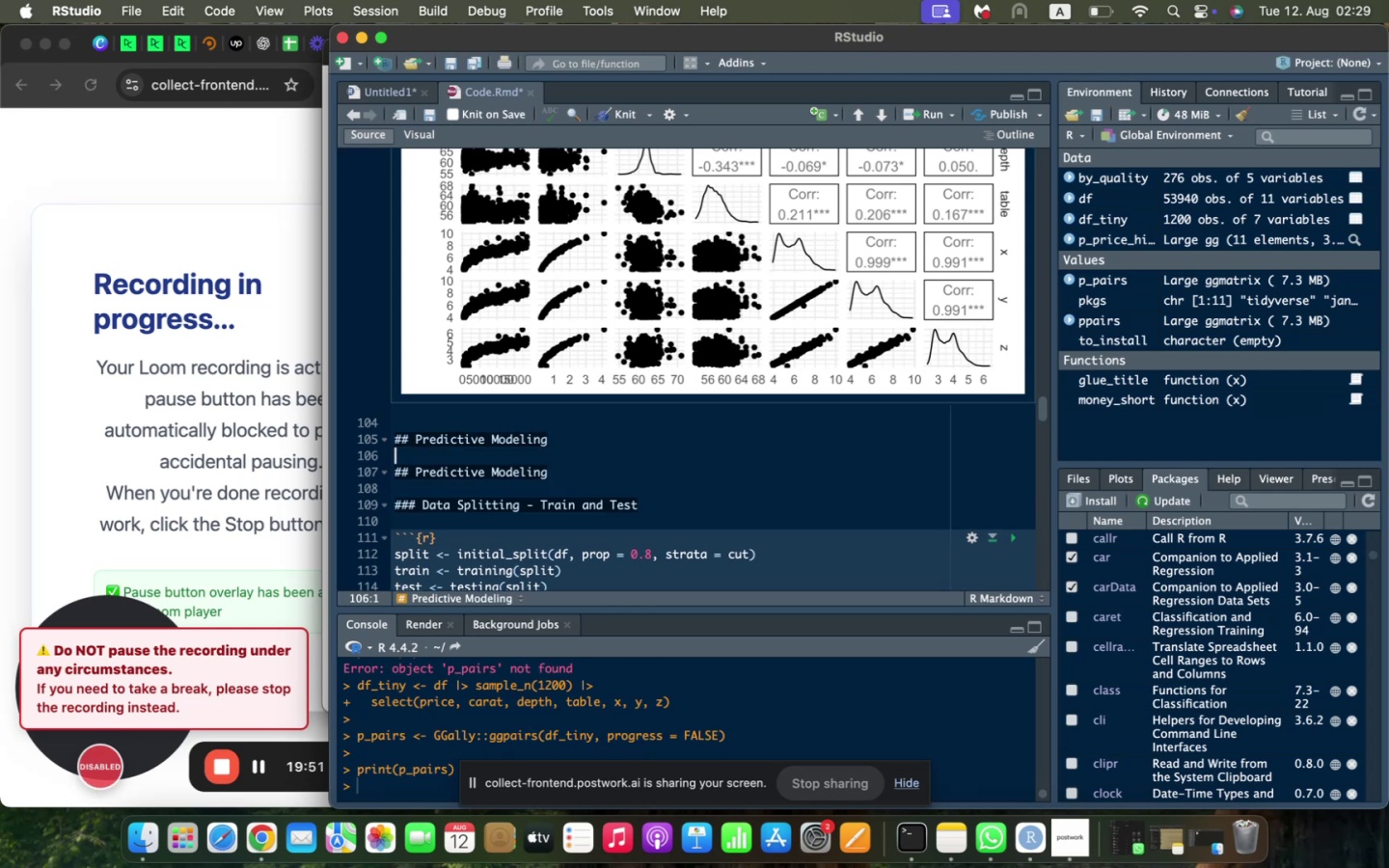 
key(Enter)
 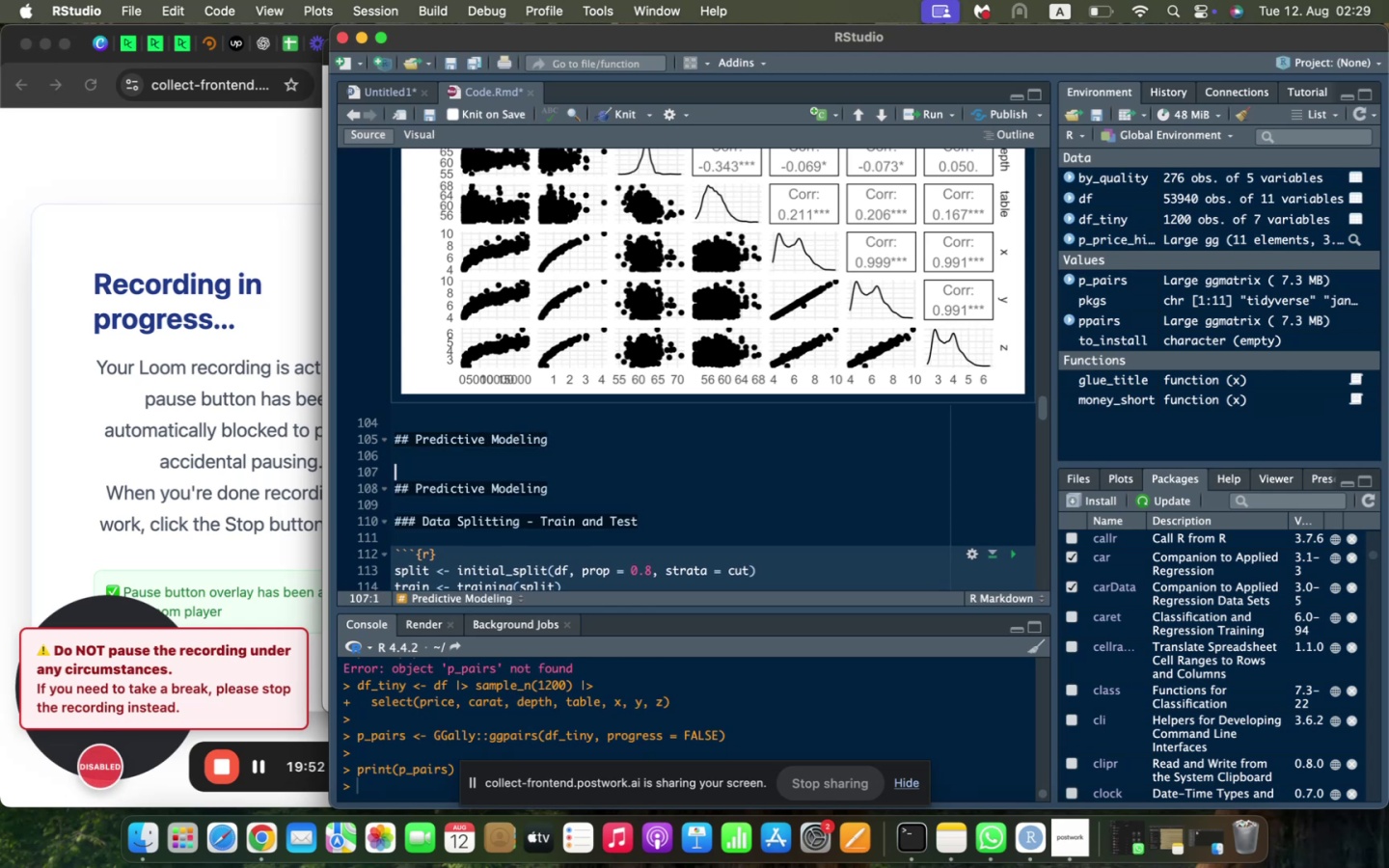 
type(### Data Splitting - Train and Test)
 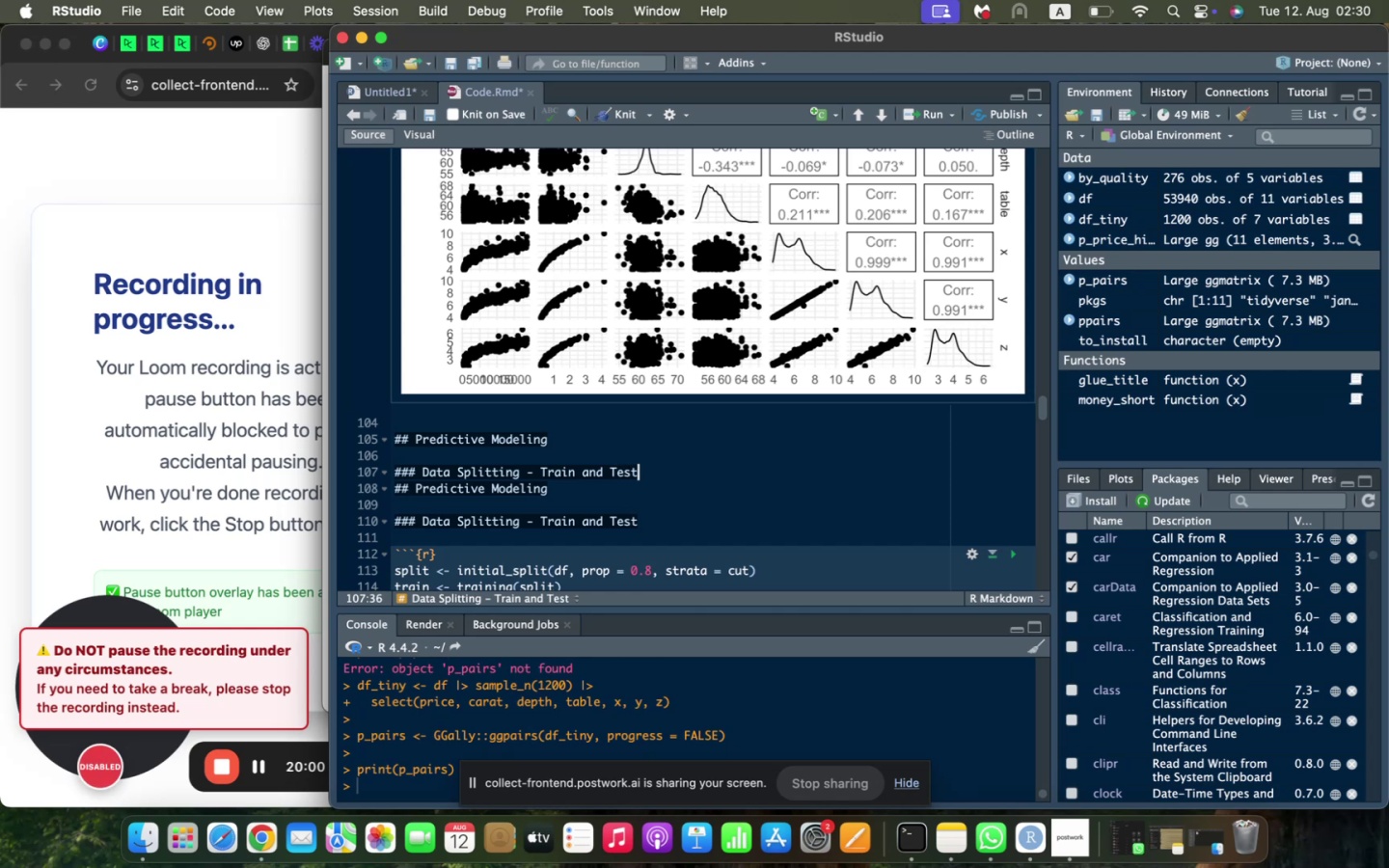 
key(Shift+ArrowDown)
 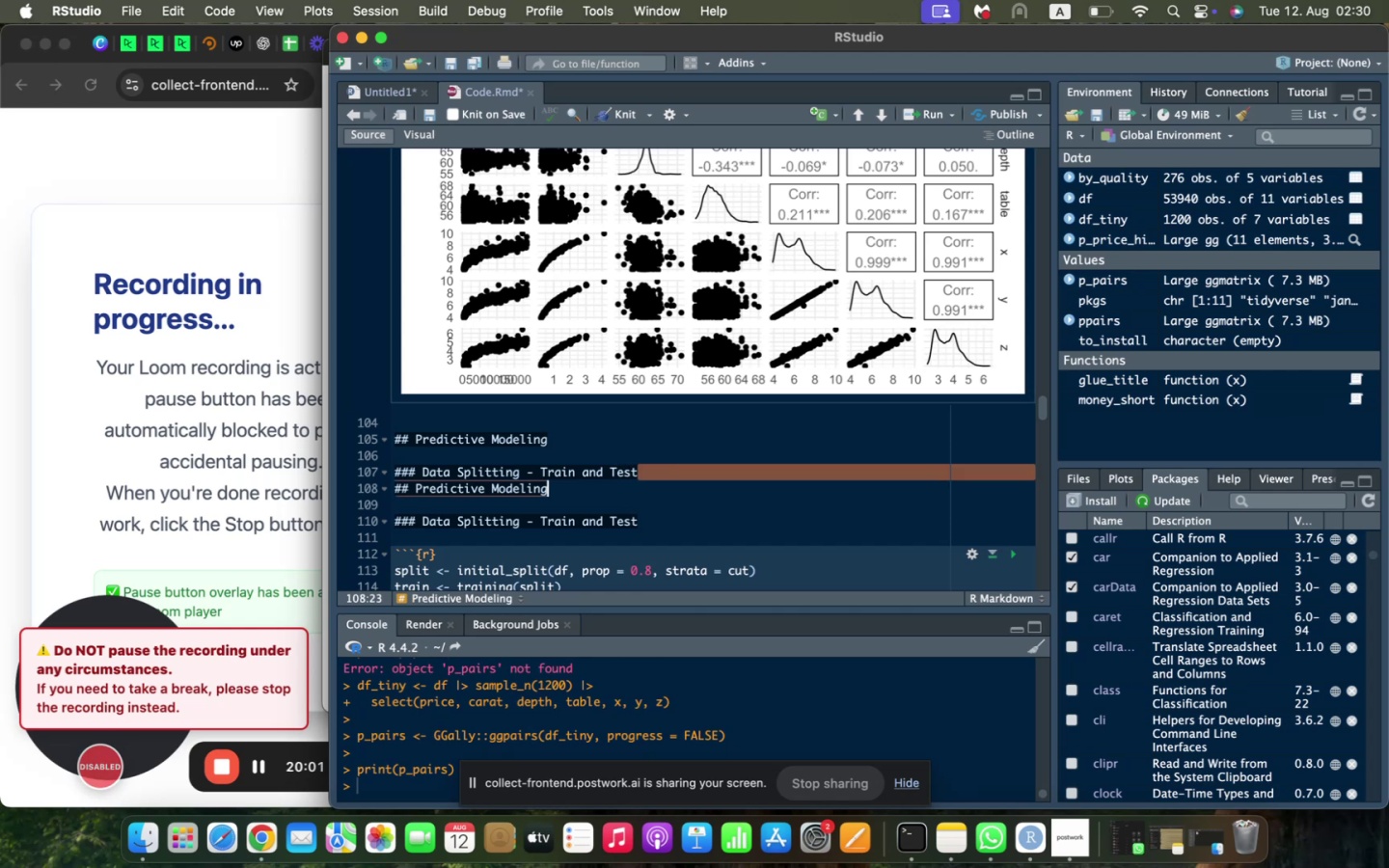 
key(Shift+ArrowDown)
 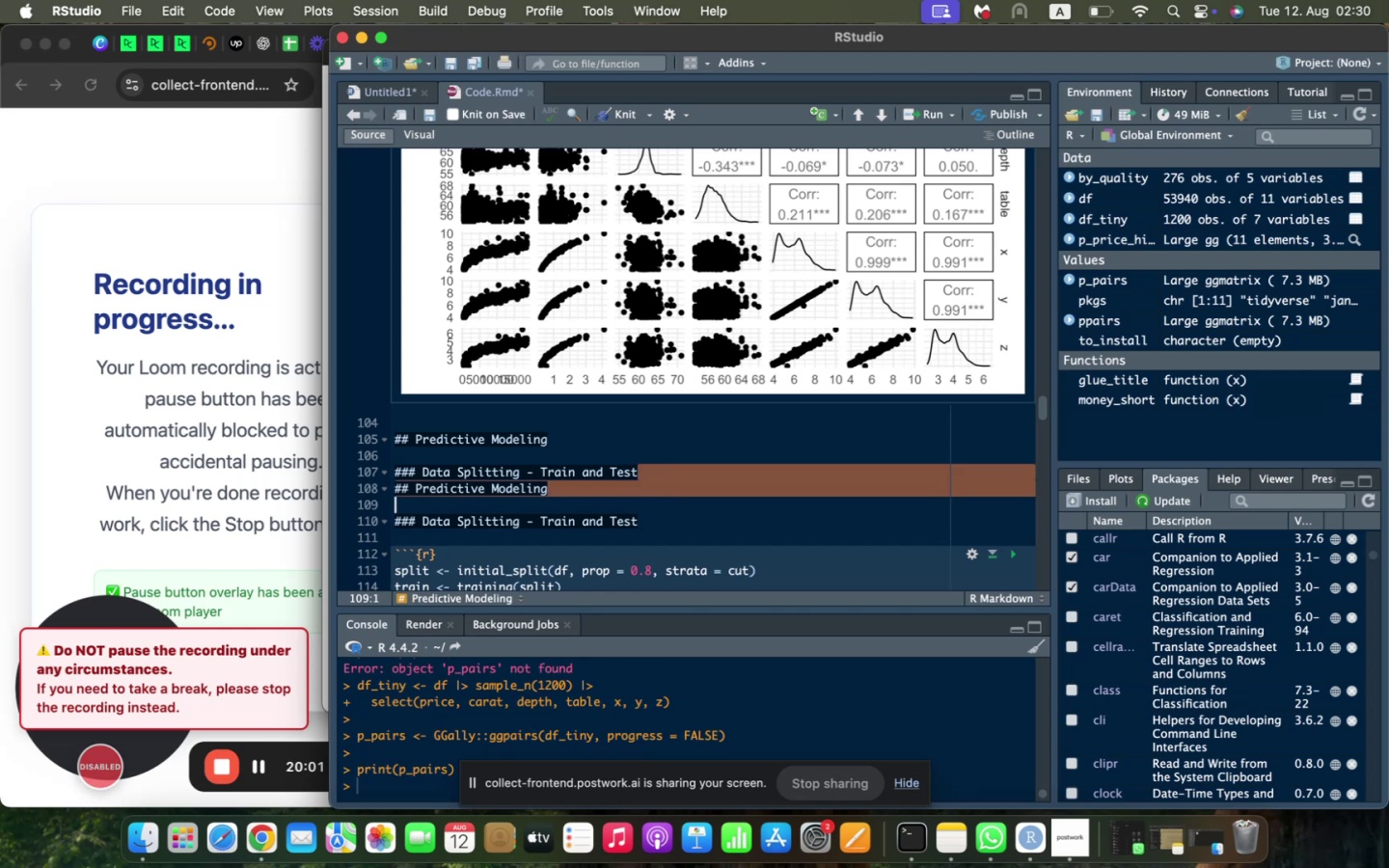 
key(Shift+ArrowDown)
 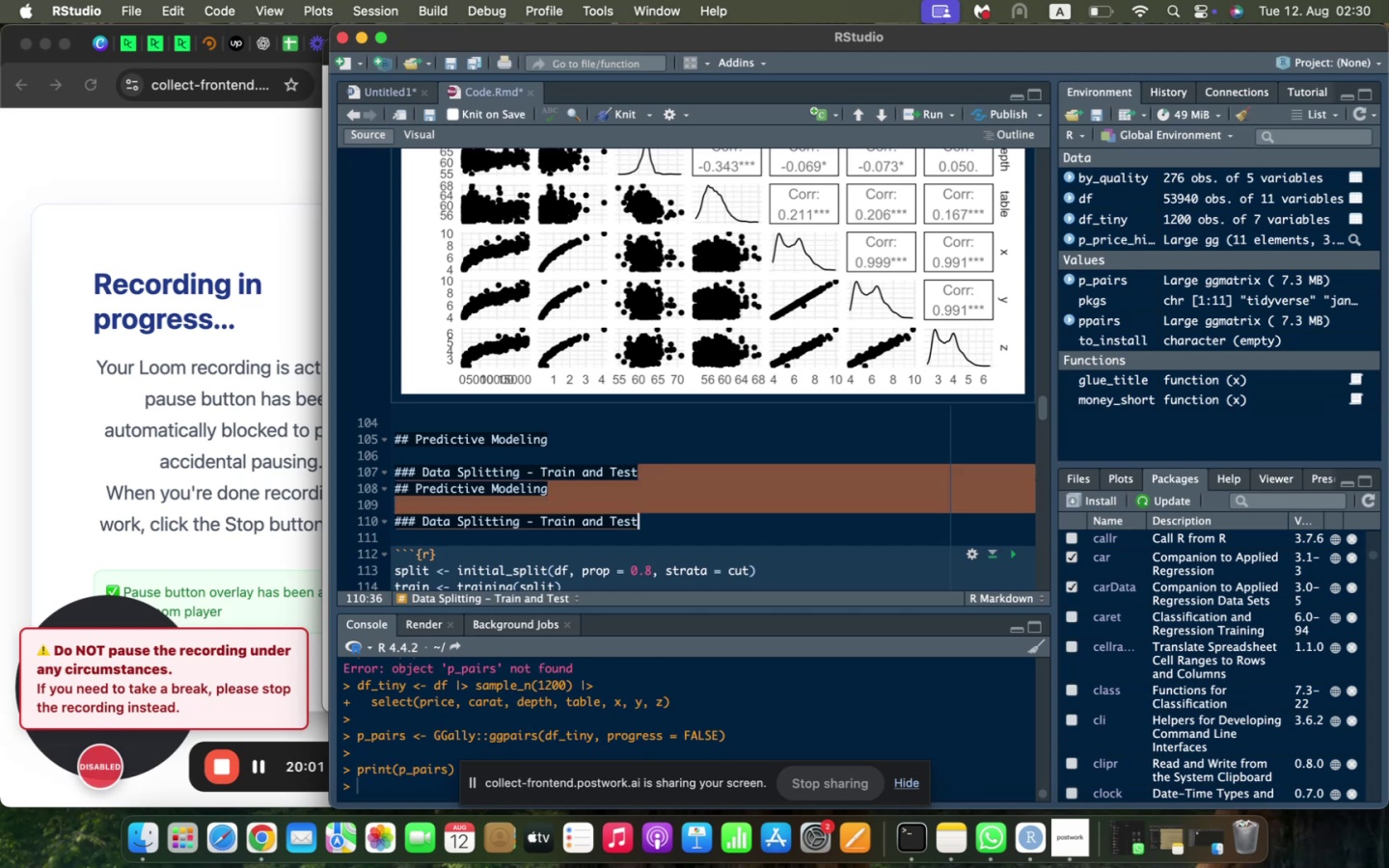 
key(Backspace)
 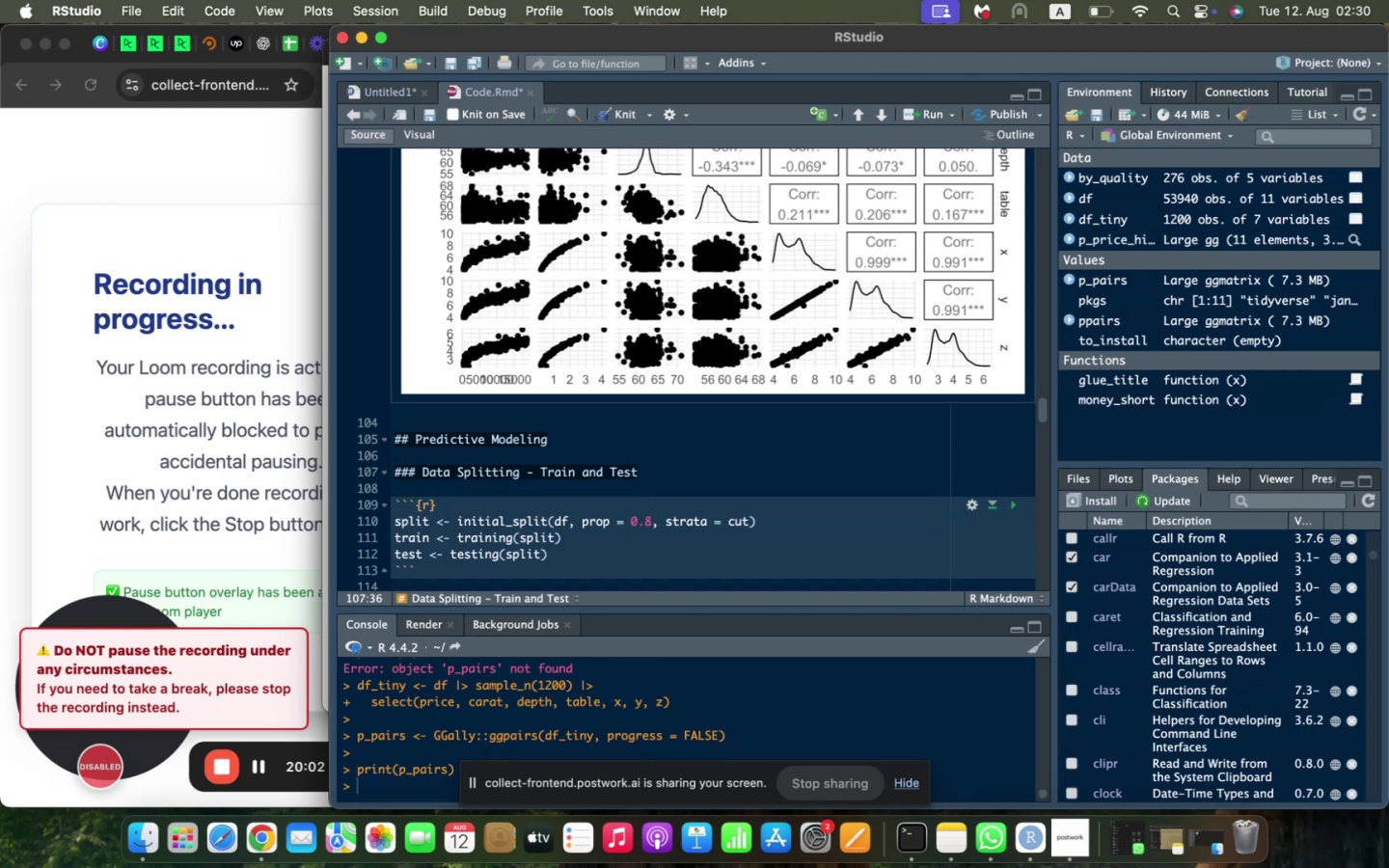 
key(ArrowDown)
 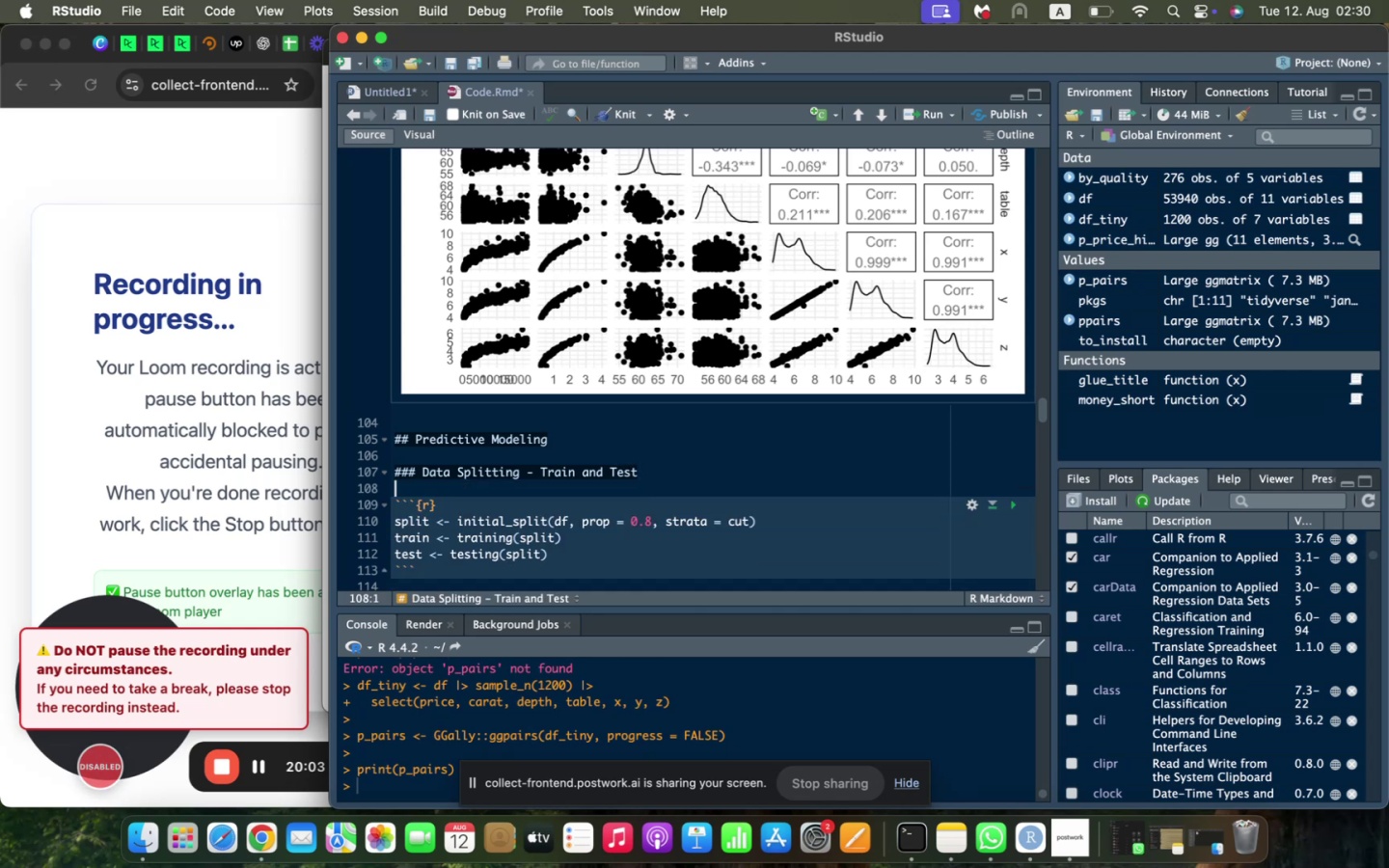 
key(ArrowDown)
 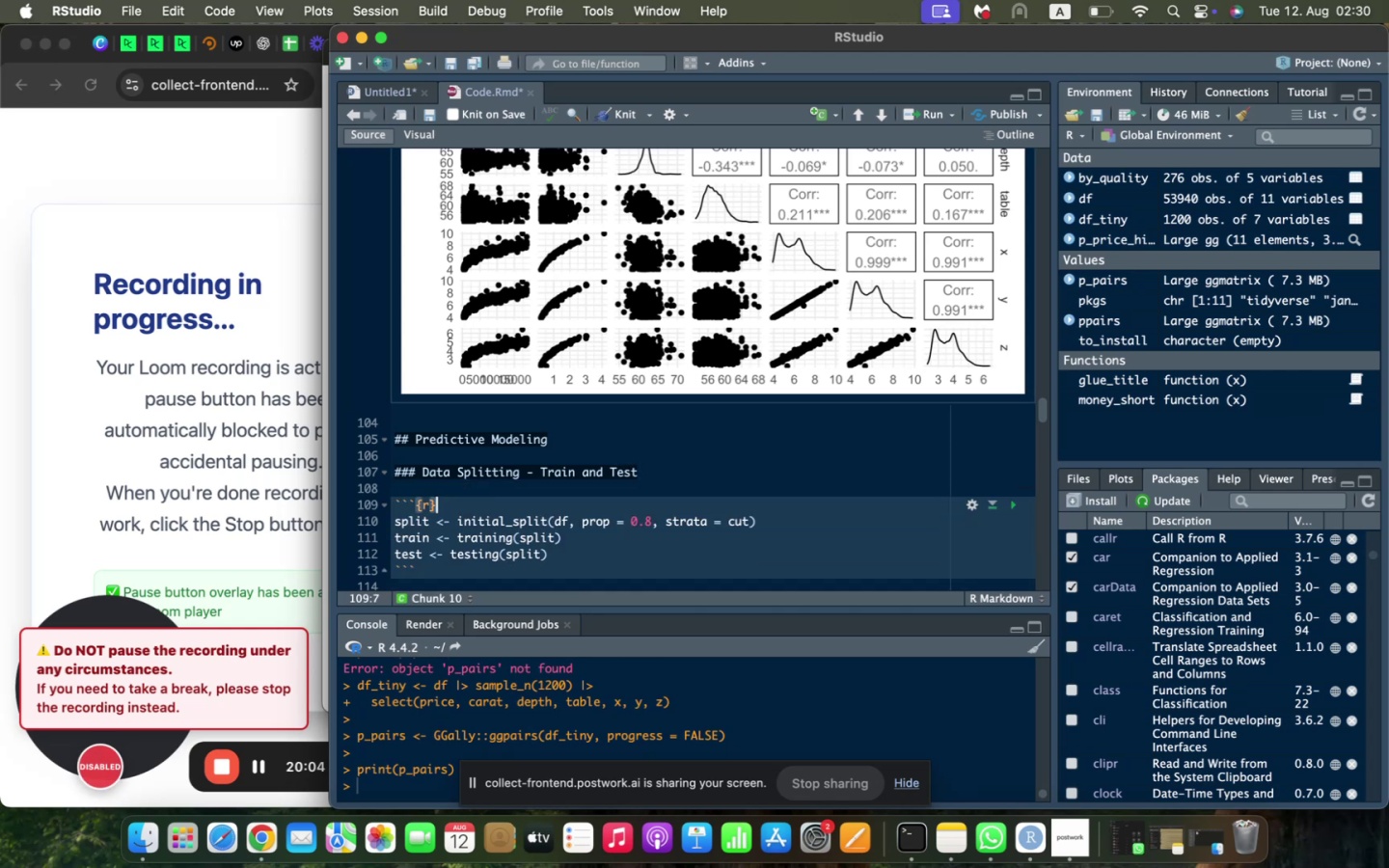 
key(Enter)
 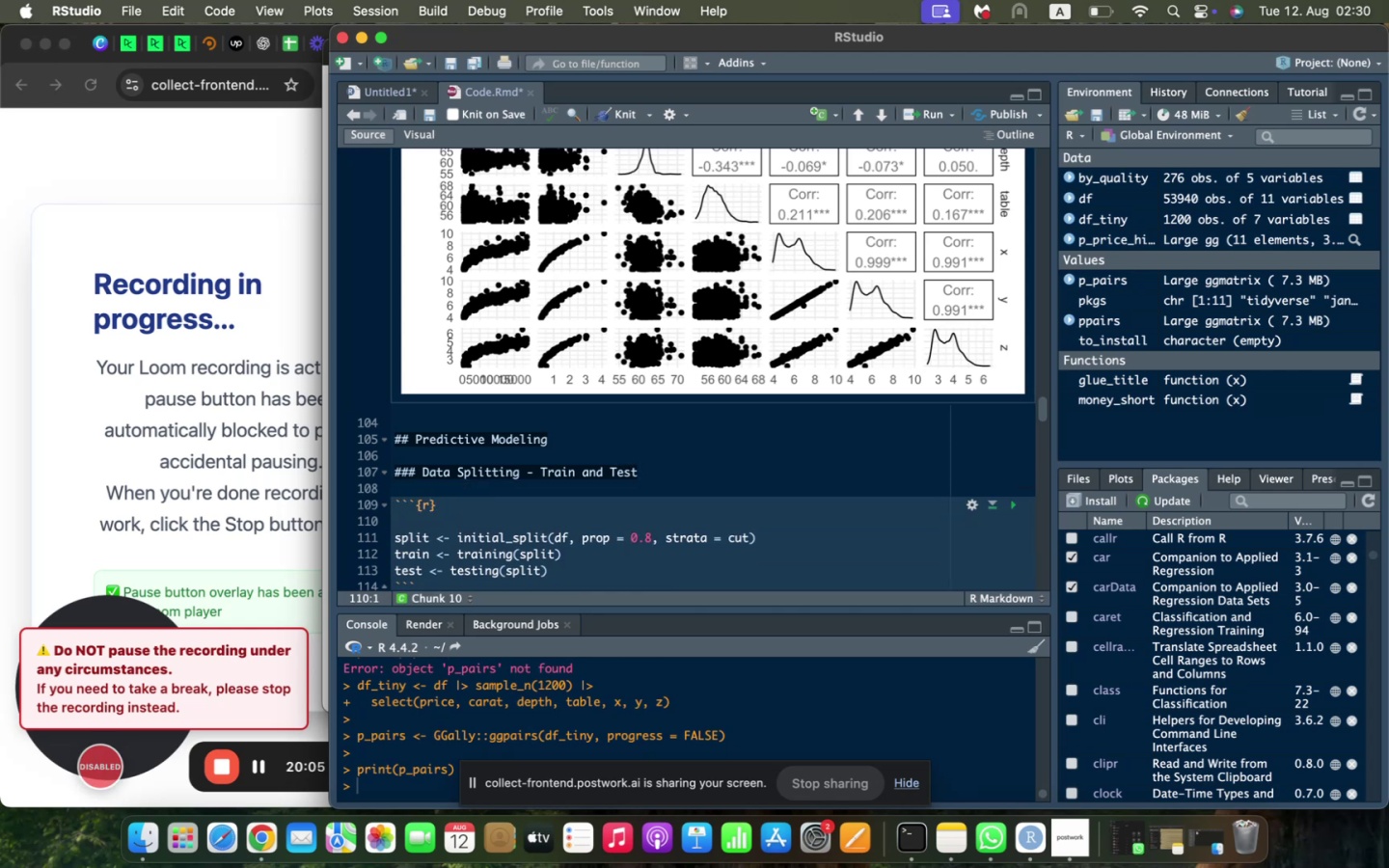 
key(ArrowDown)
 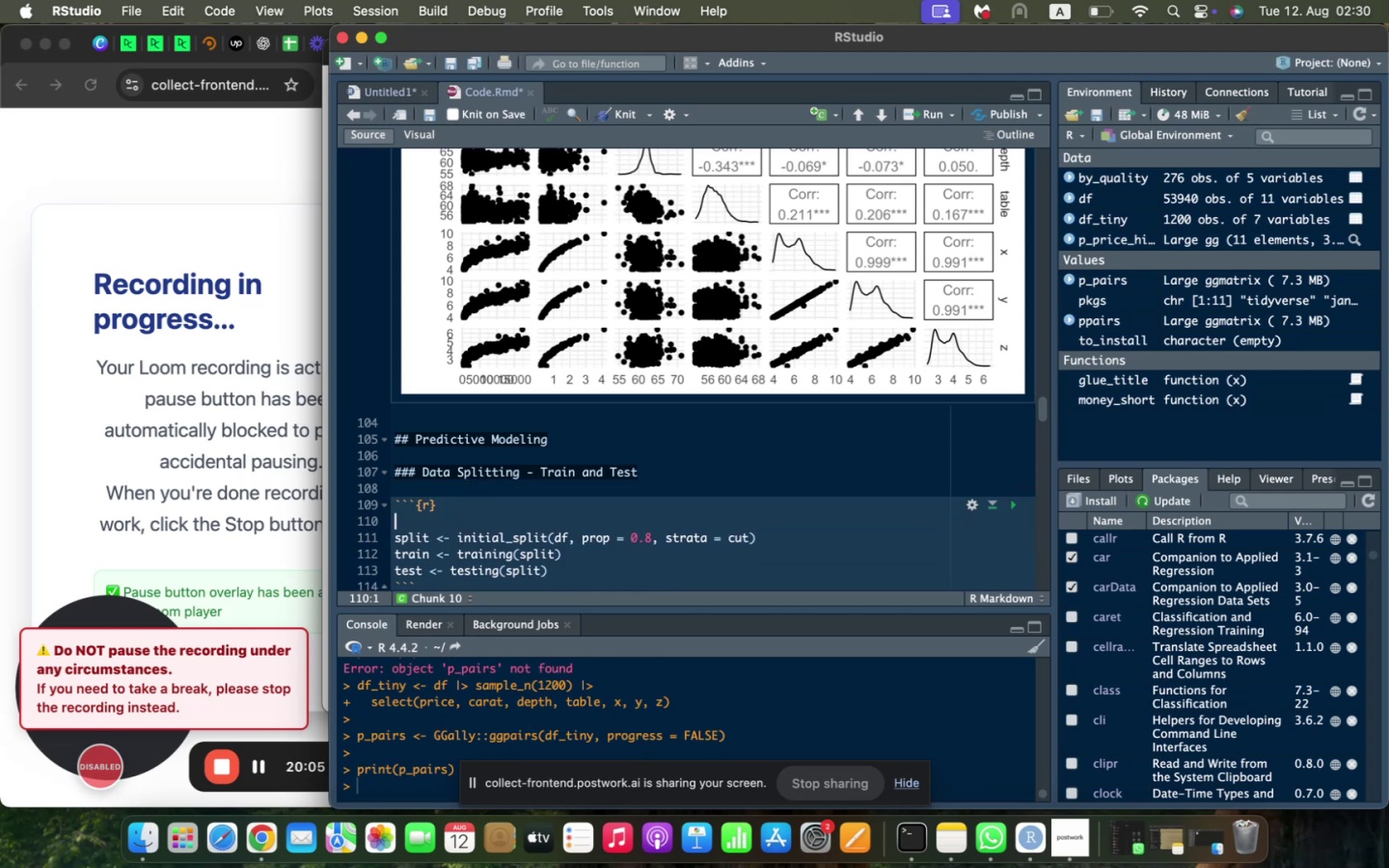 
key(ArrowDown)
 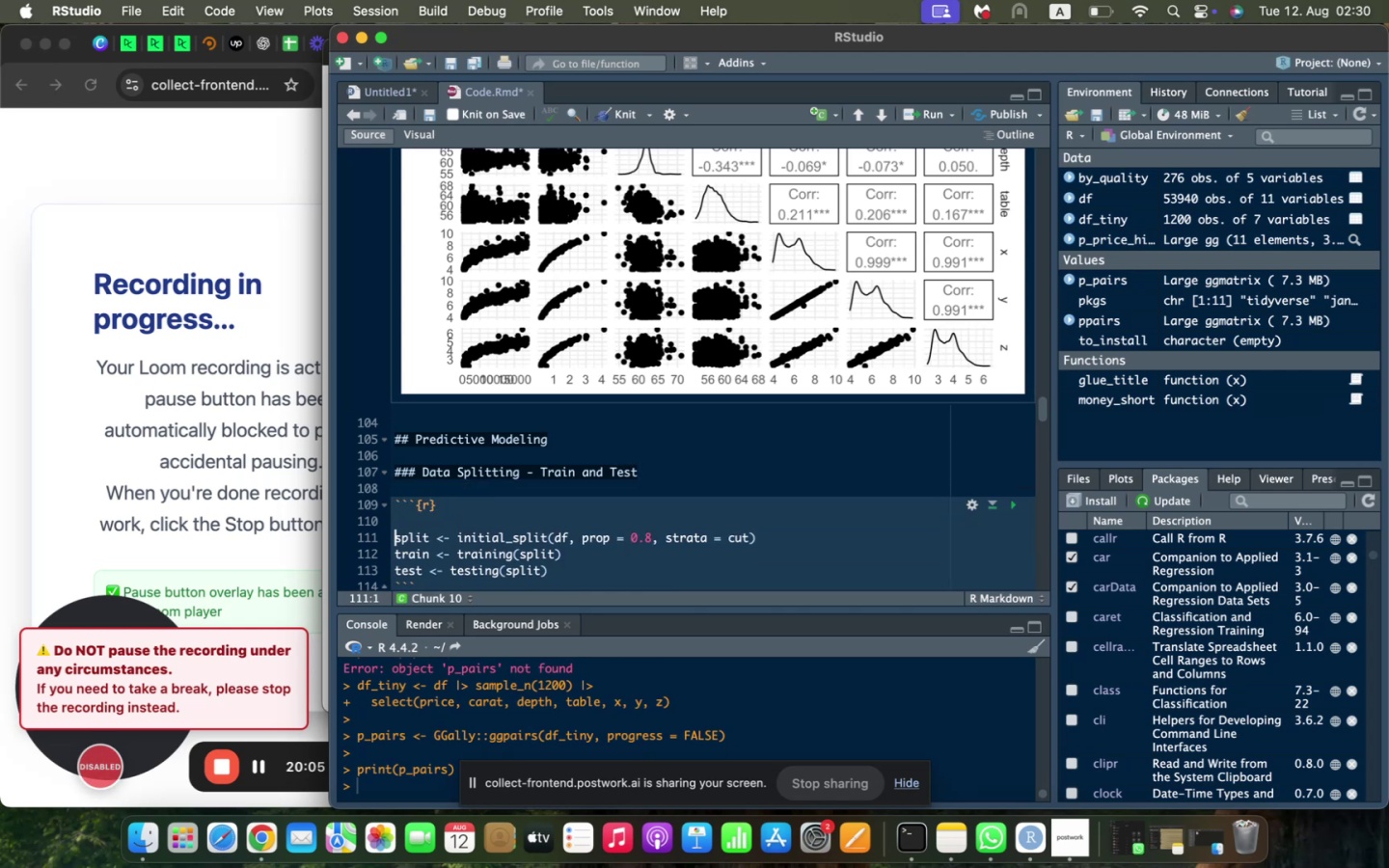 
key(ArrowDown)
 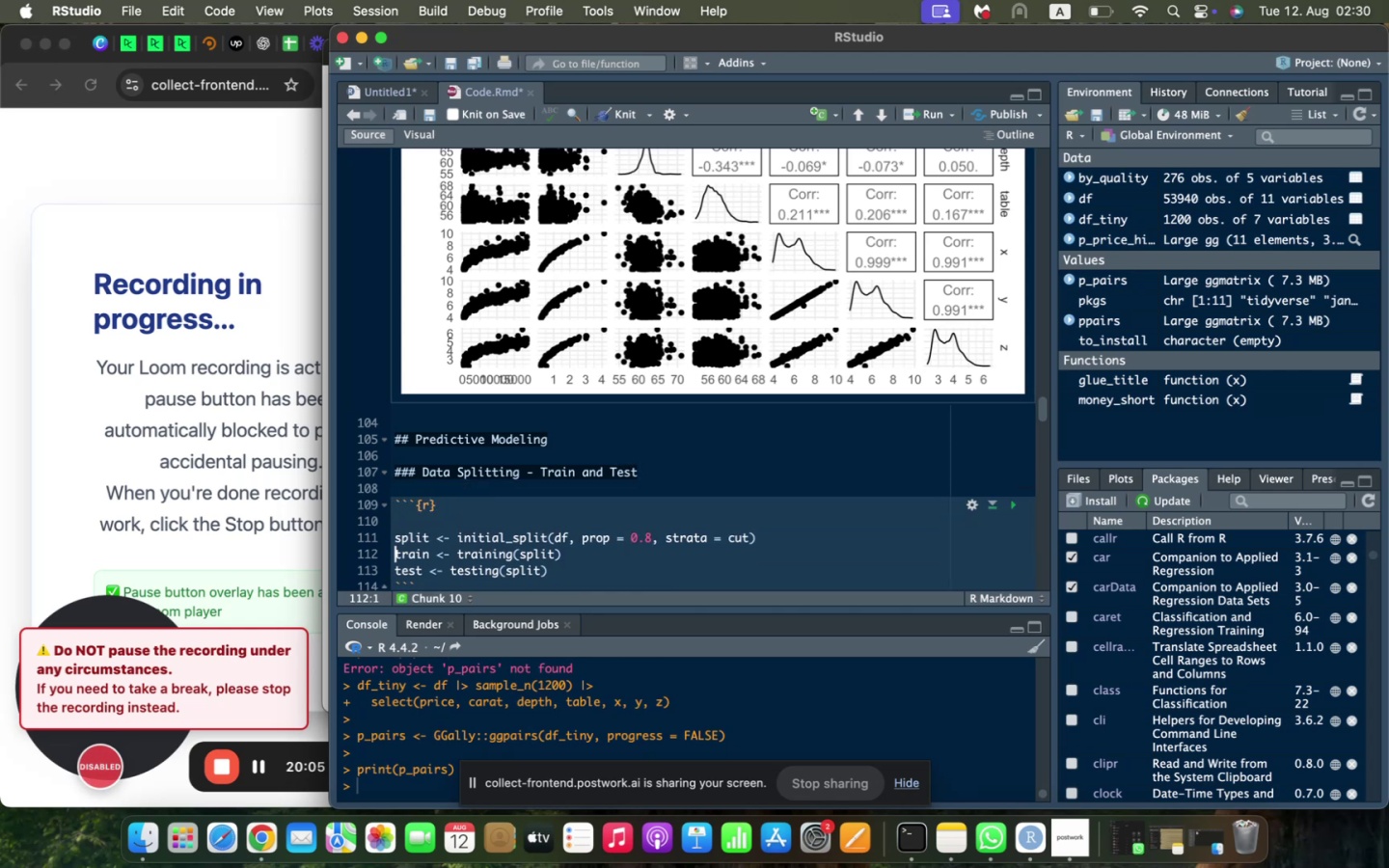 
key(ArrowDown)
 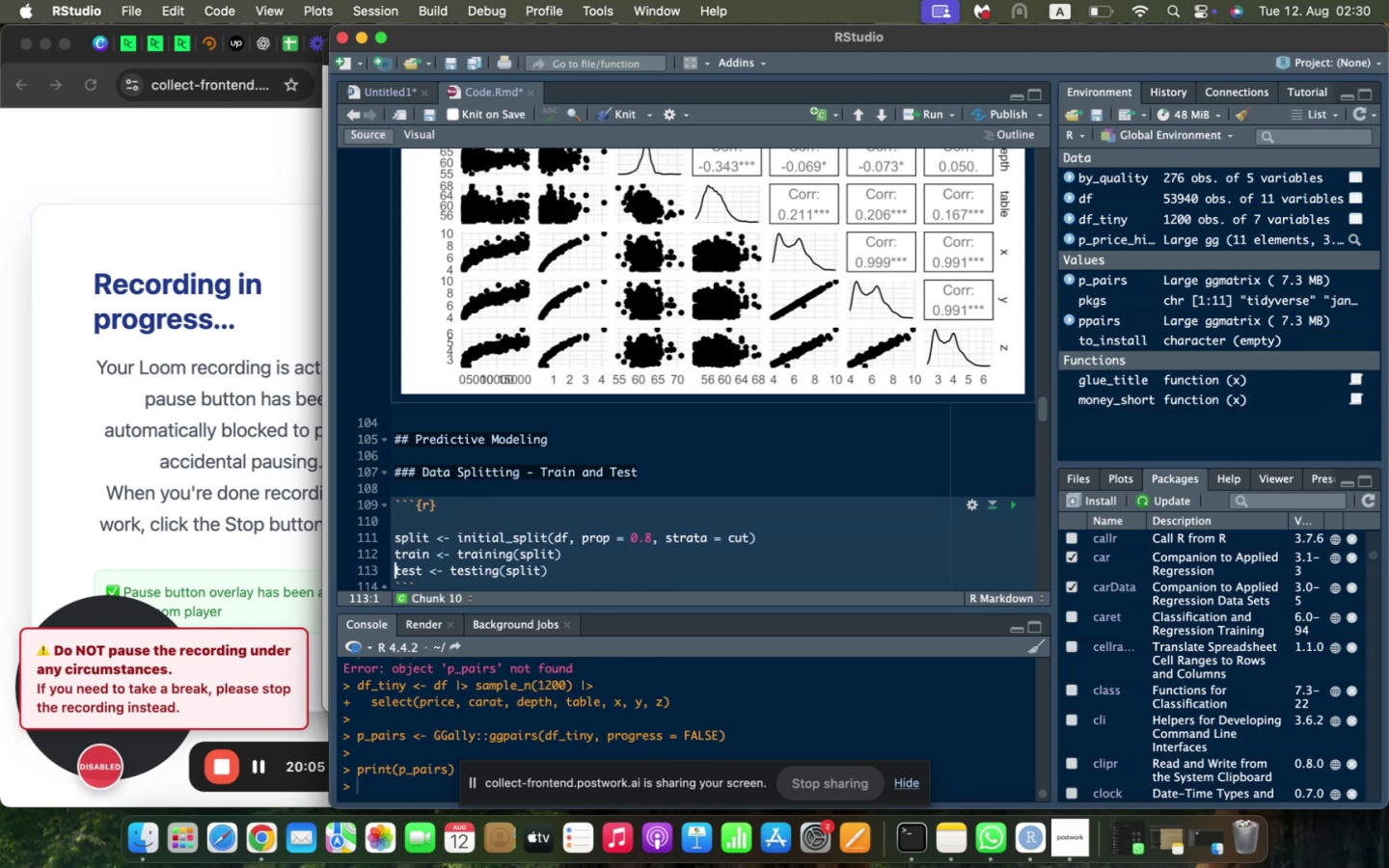 
key(ArrowDown)
 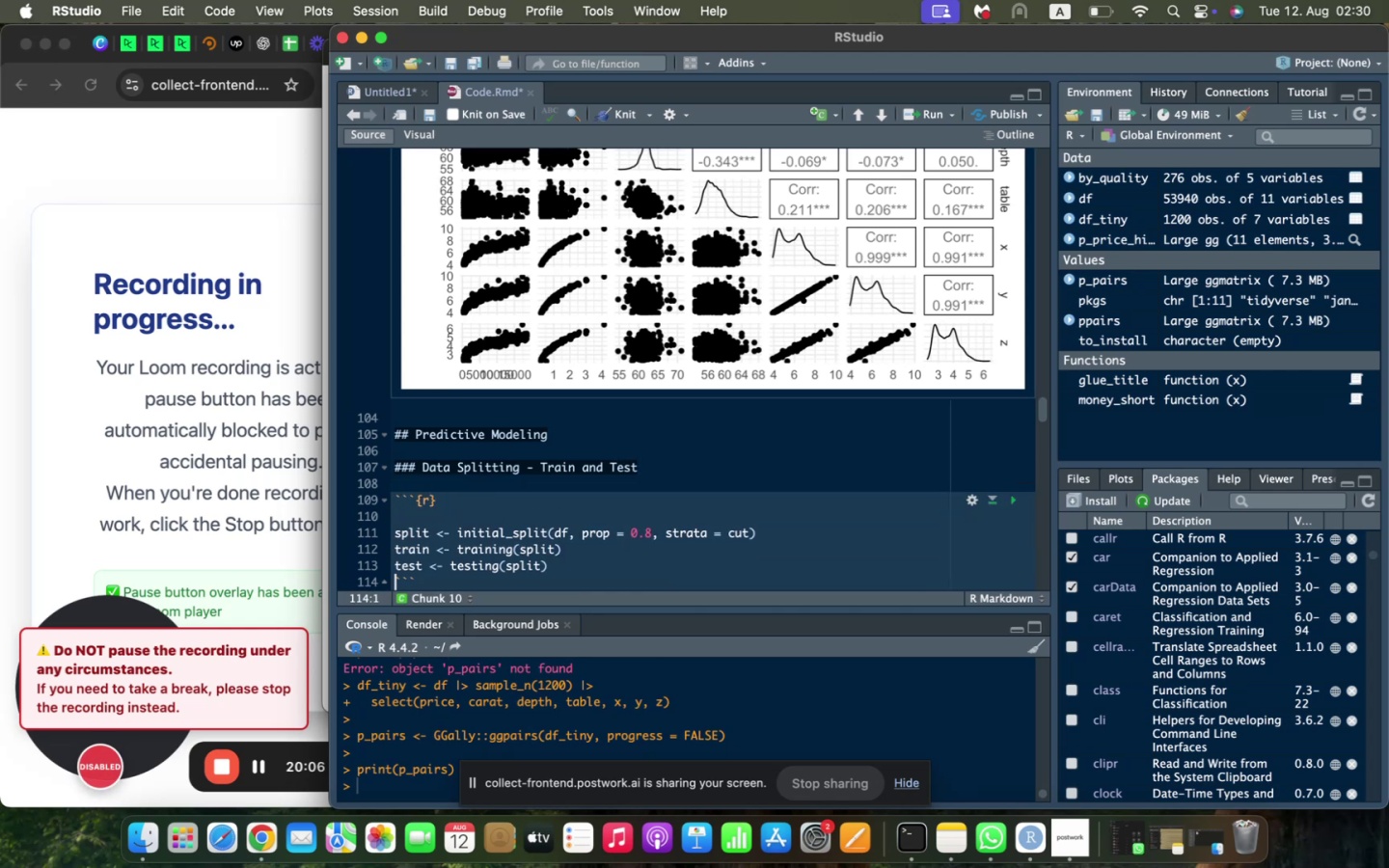 
key(ArrowDown)
 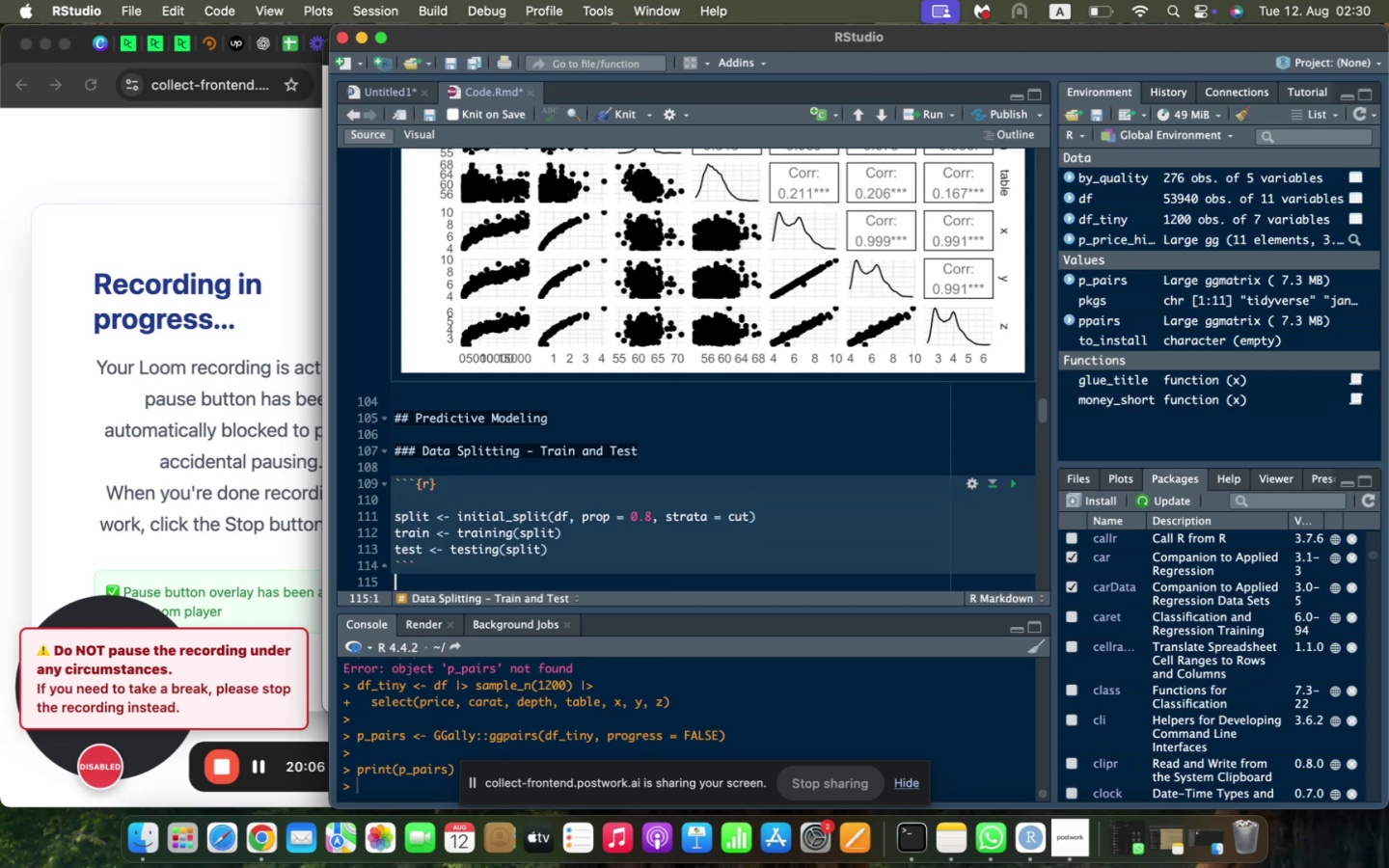 
key(ArrowDown)
 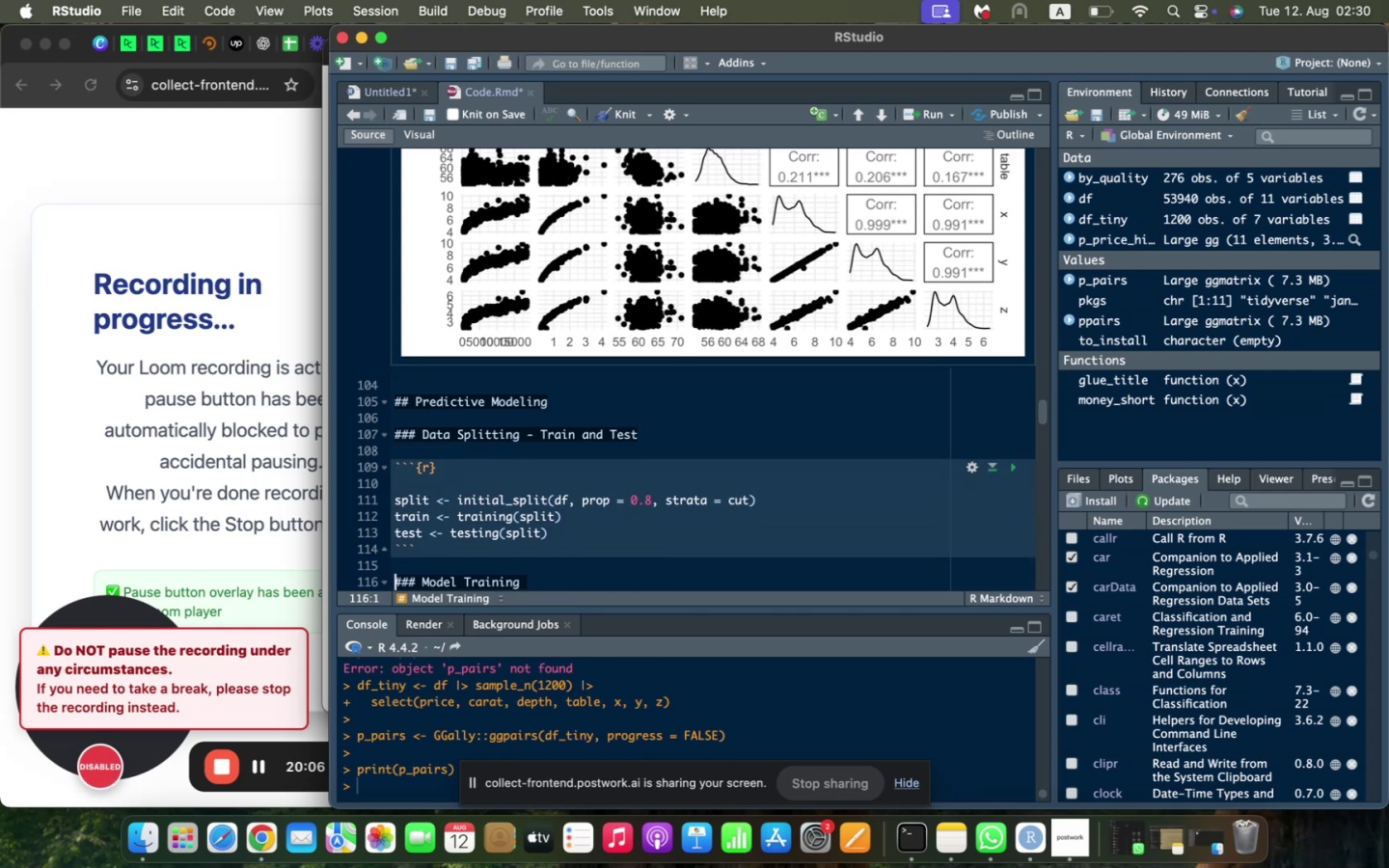 
key(ArrowDown)
 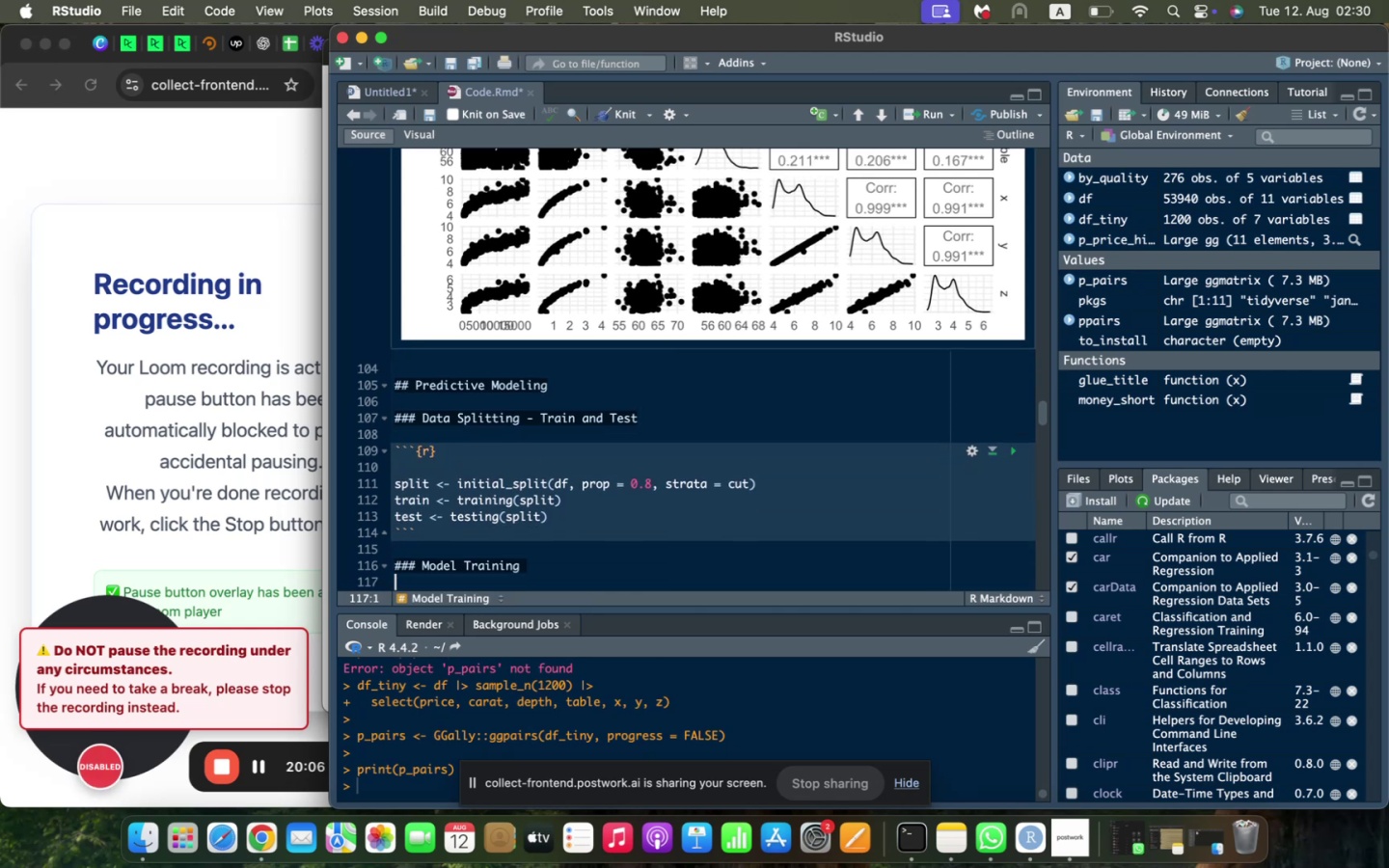 
key(ArrowDown)
 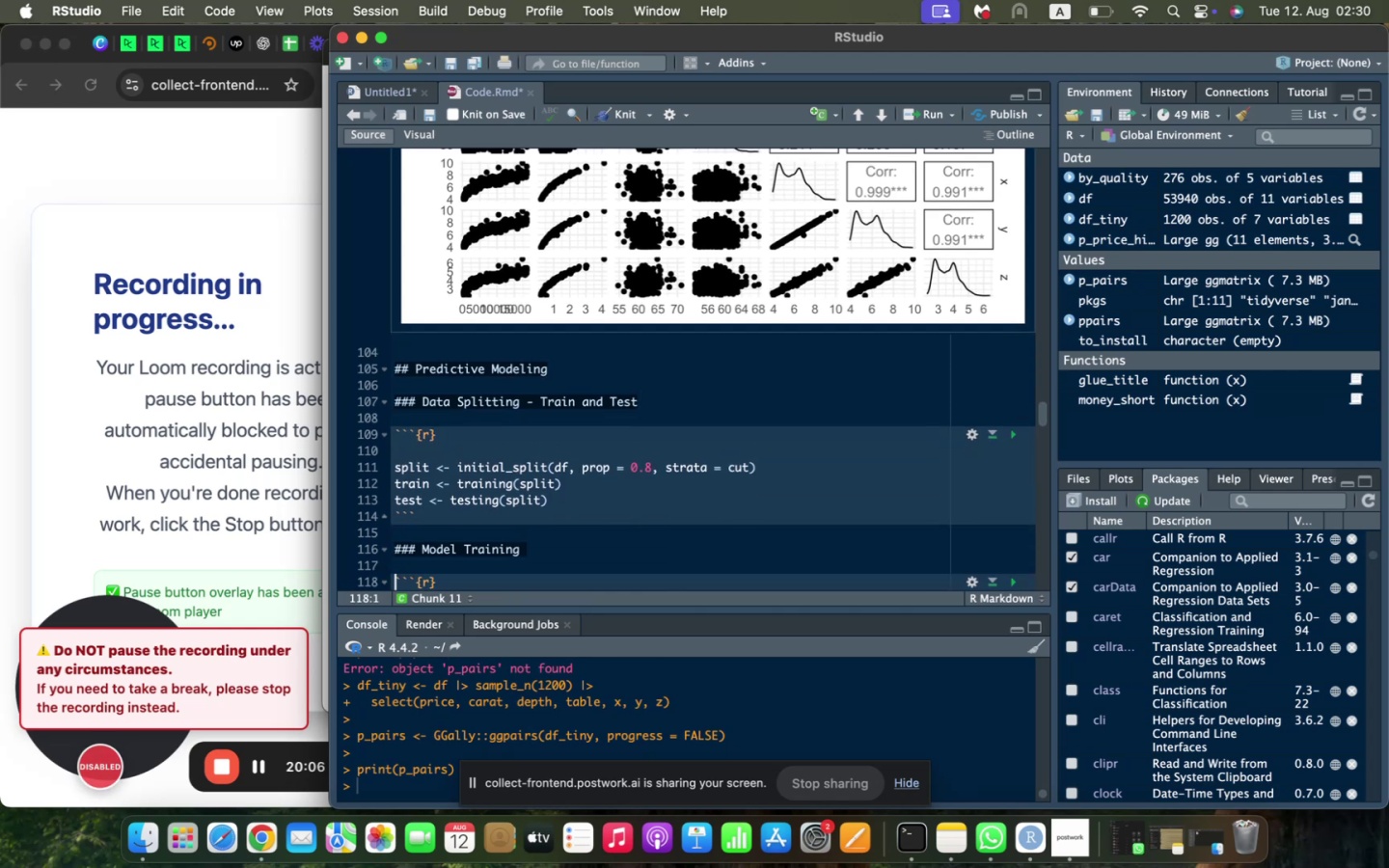 
key(ArrowDown)
 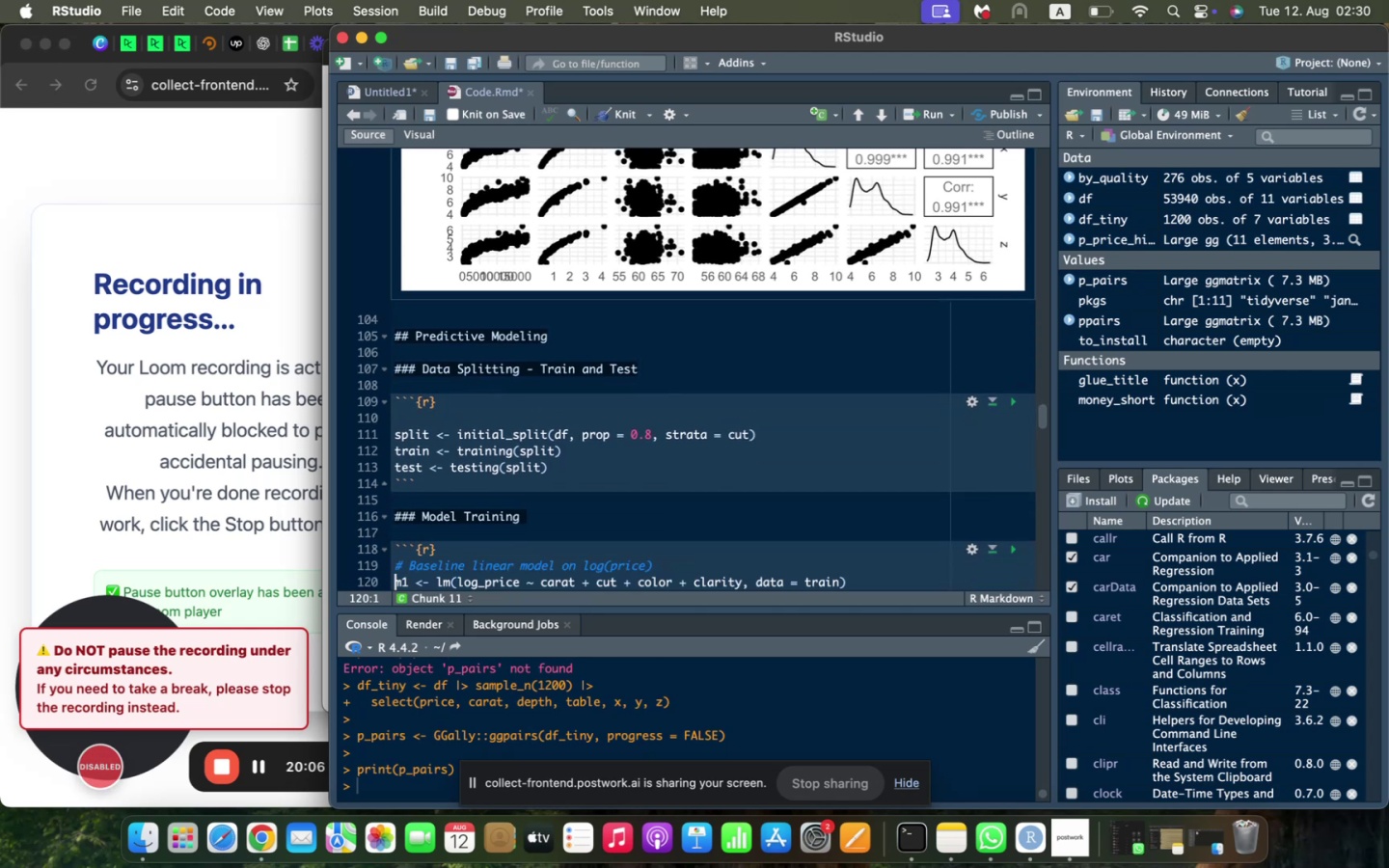 
hold_key(key=ArrowUp, duration=1.12)
 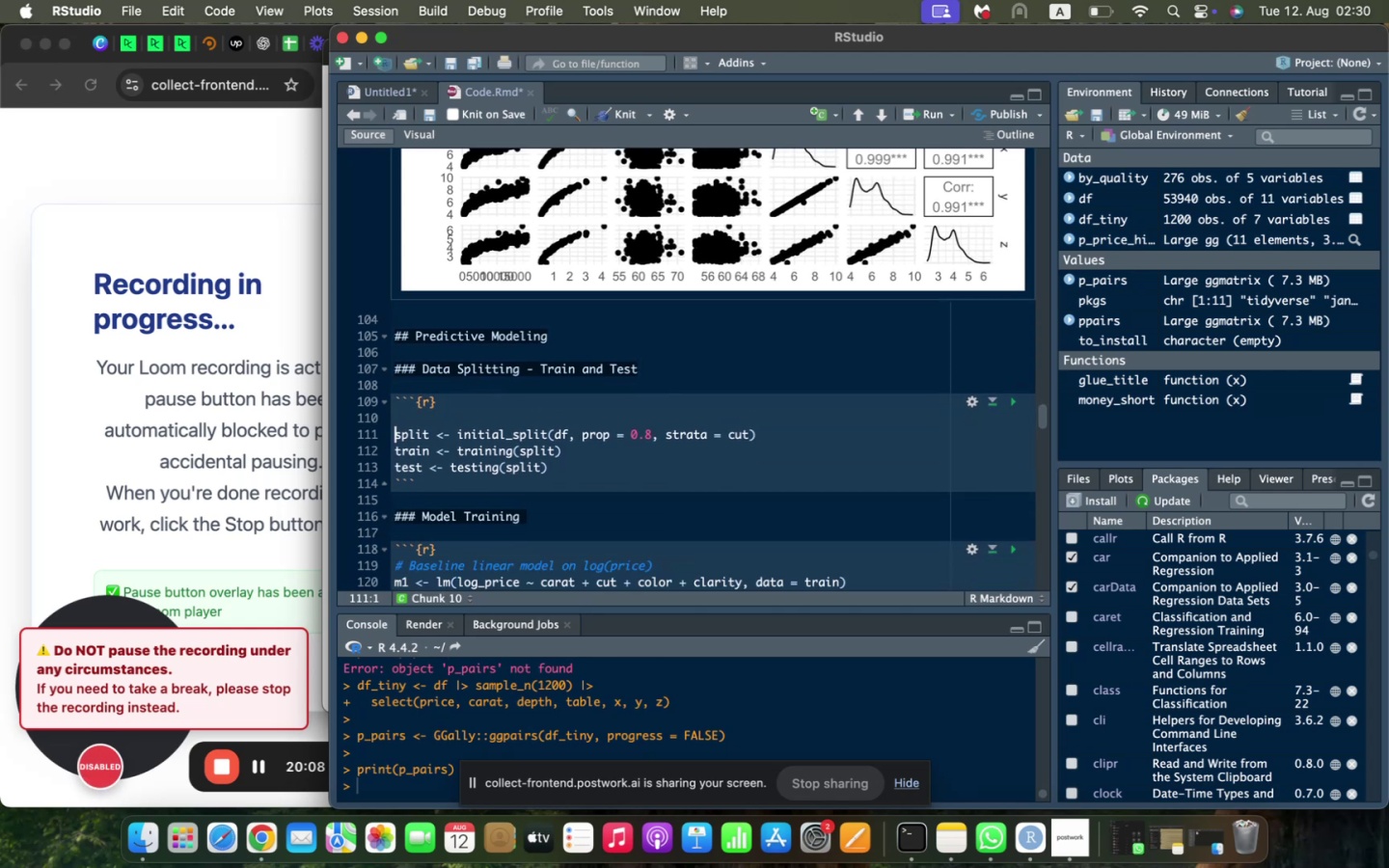 
key(ArrowUp)
 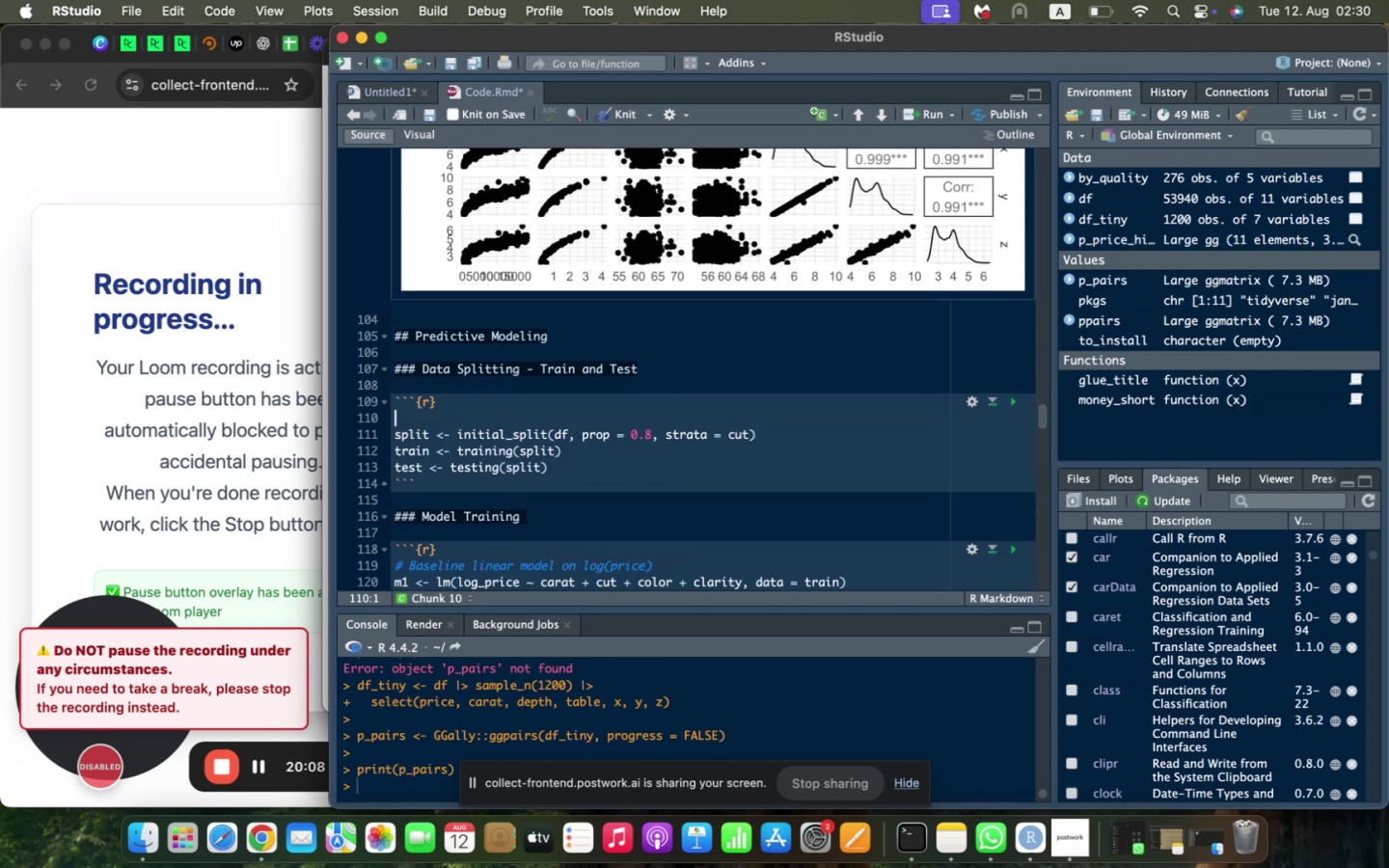 
type(split <- initial_split(df, prop = 0.8, strata = cut)
 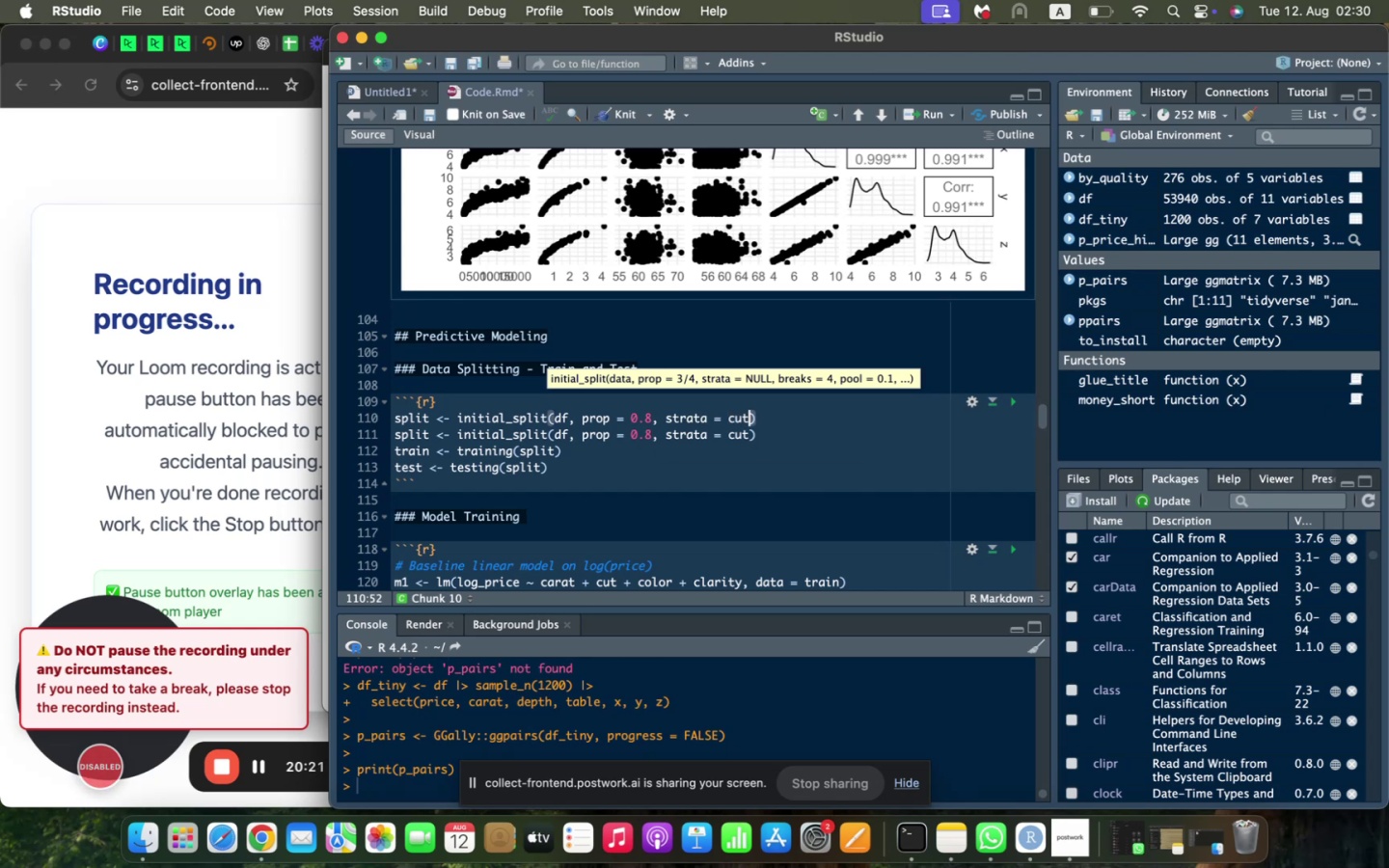 
key(ArrowRight)
 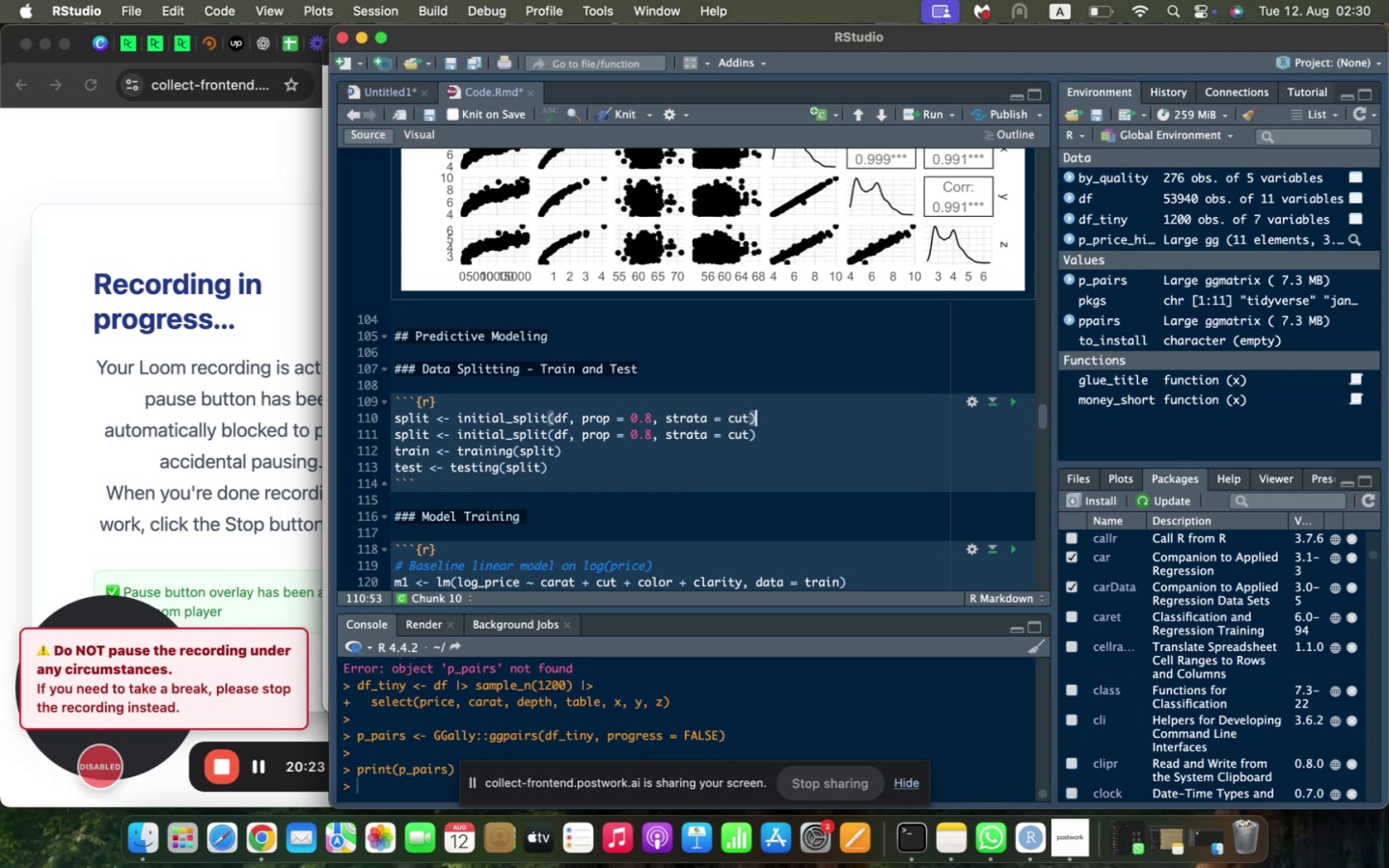 
key(Enter)
 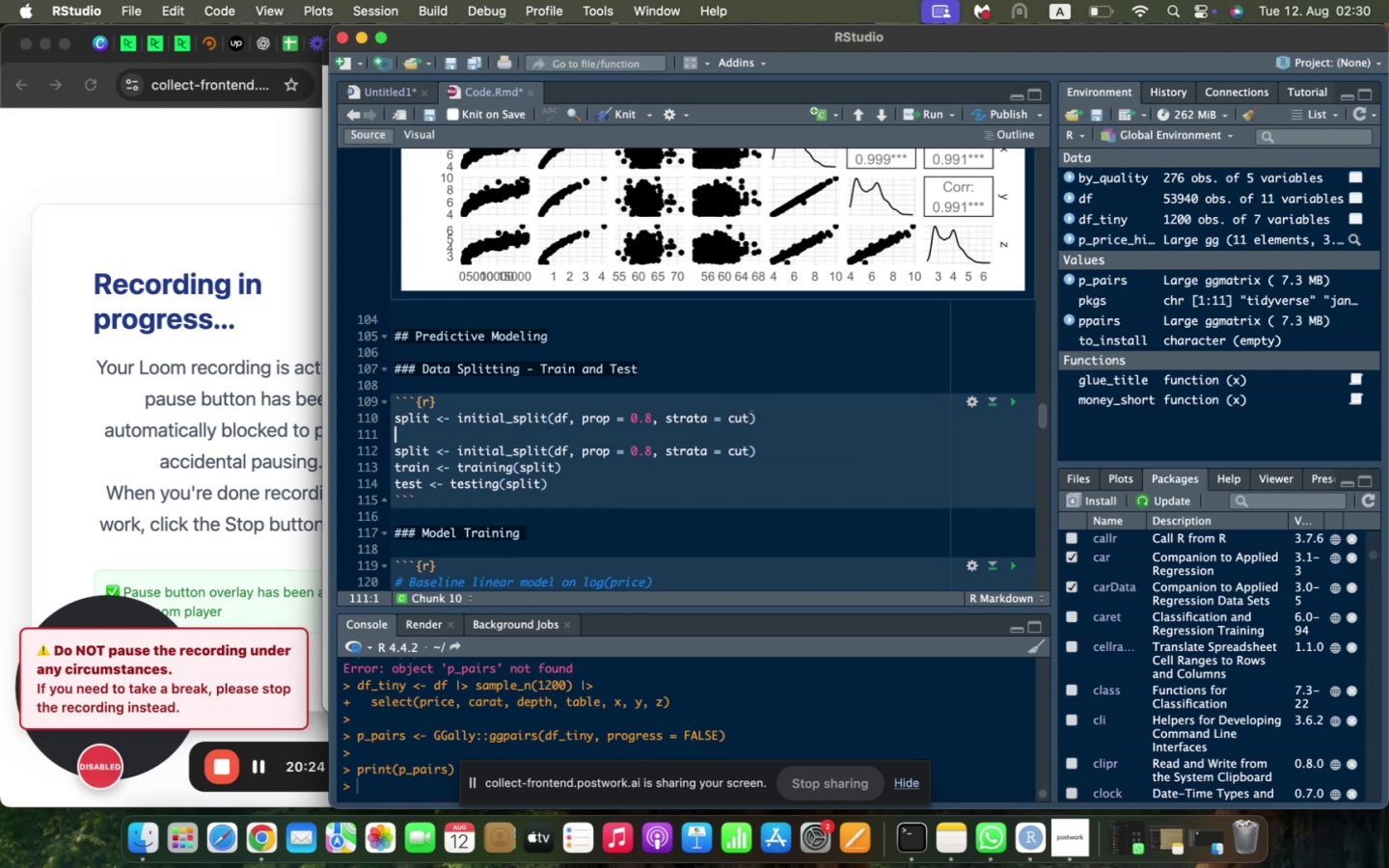 
type(train <- trin)
key(Backspace)
key(Backspace)
type(aining(splot)
key(Backspace)
key(Backspace)
type(it)
 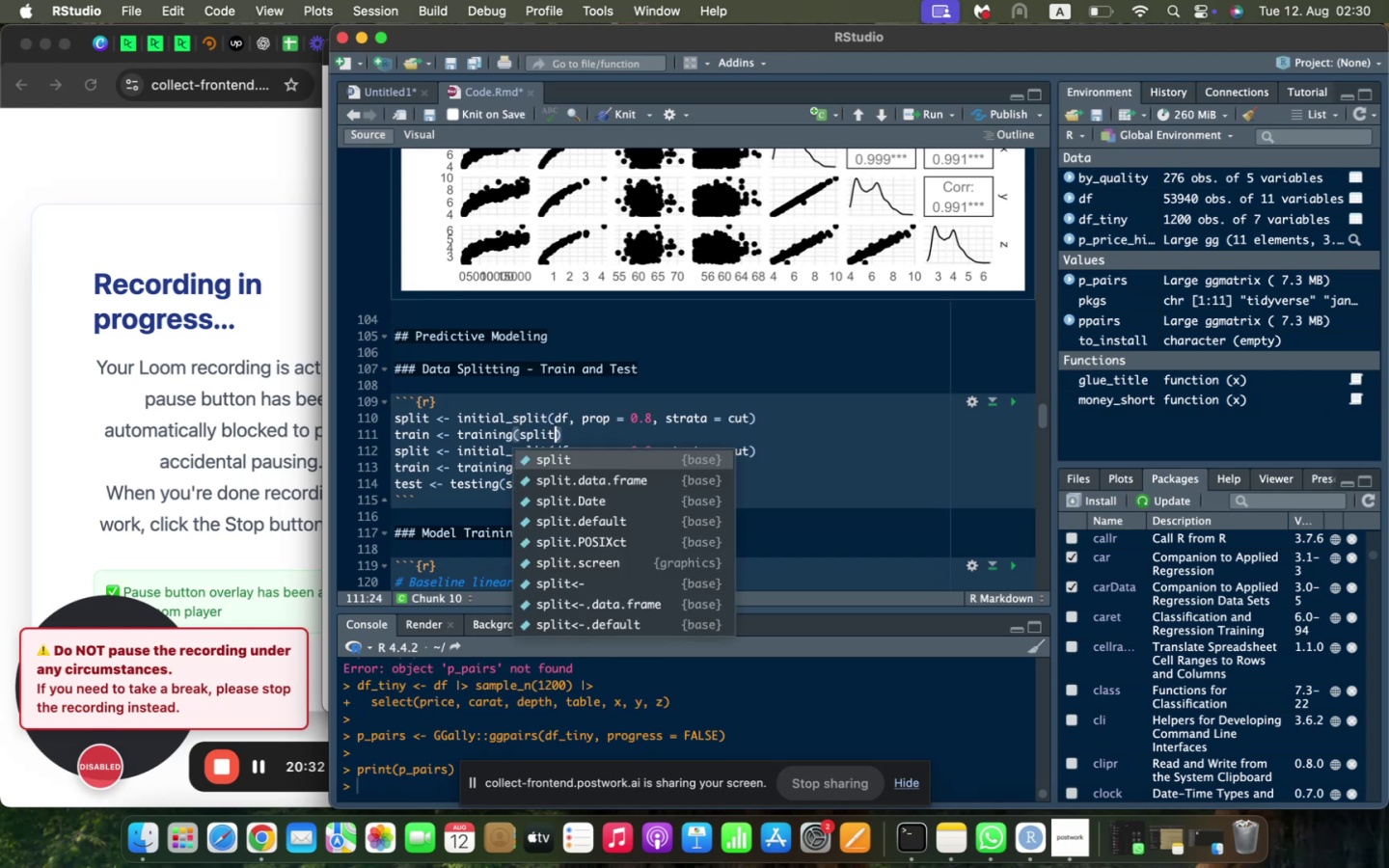 
key(ArrowRight)
 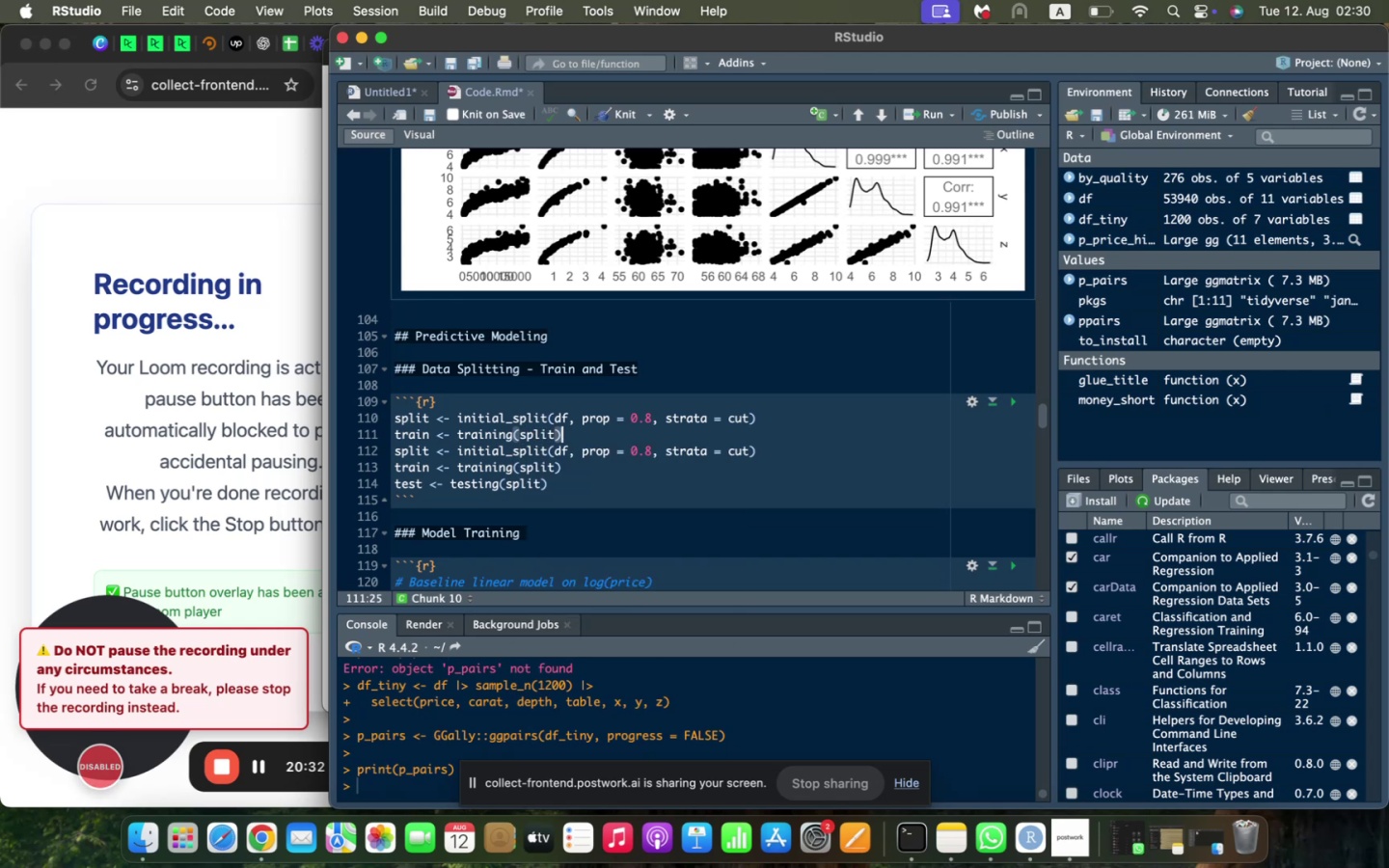 
key(Enter)
 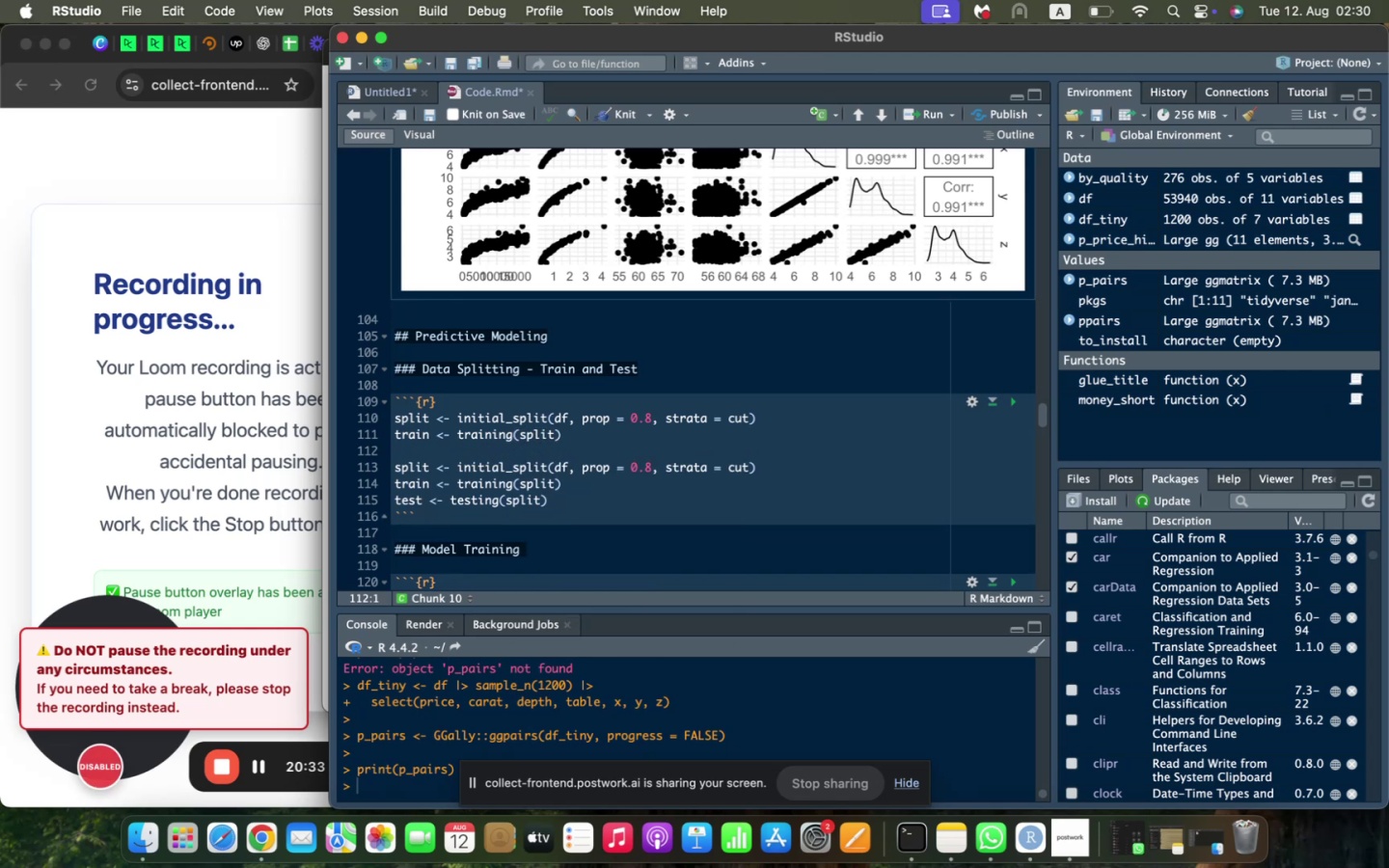 
type(test <- testing(split)
 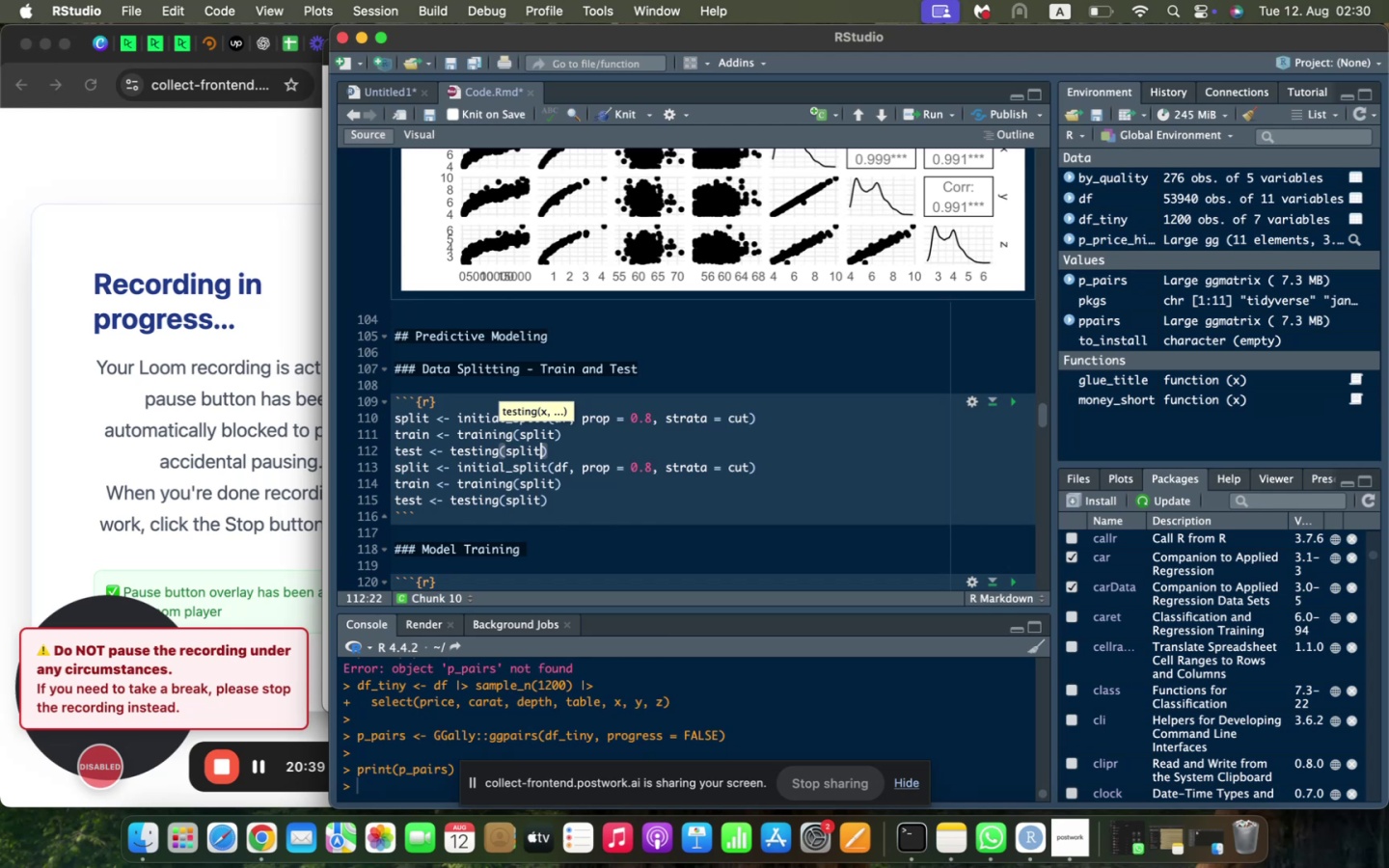 
key(ArrowRight)
 